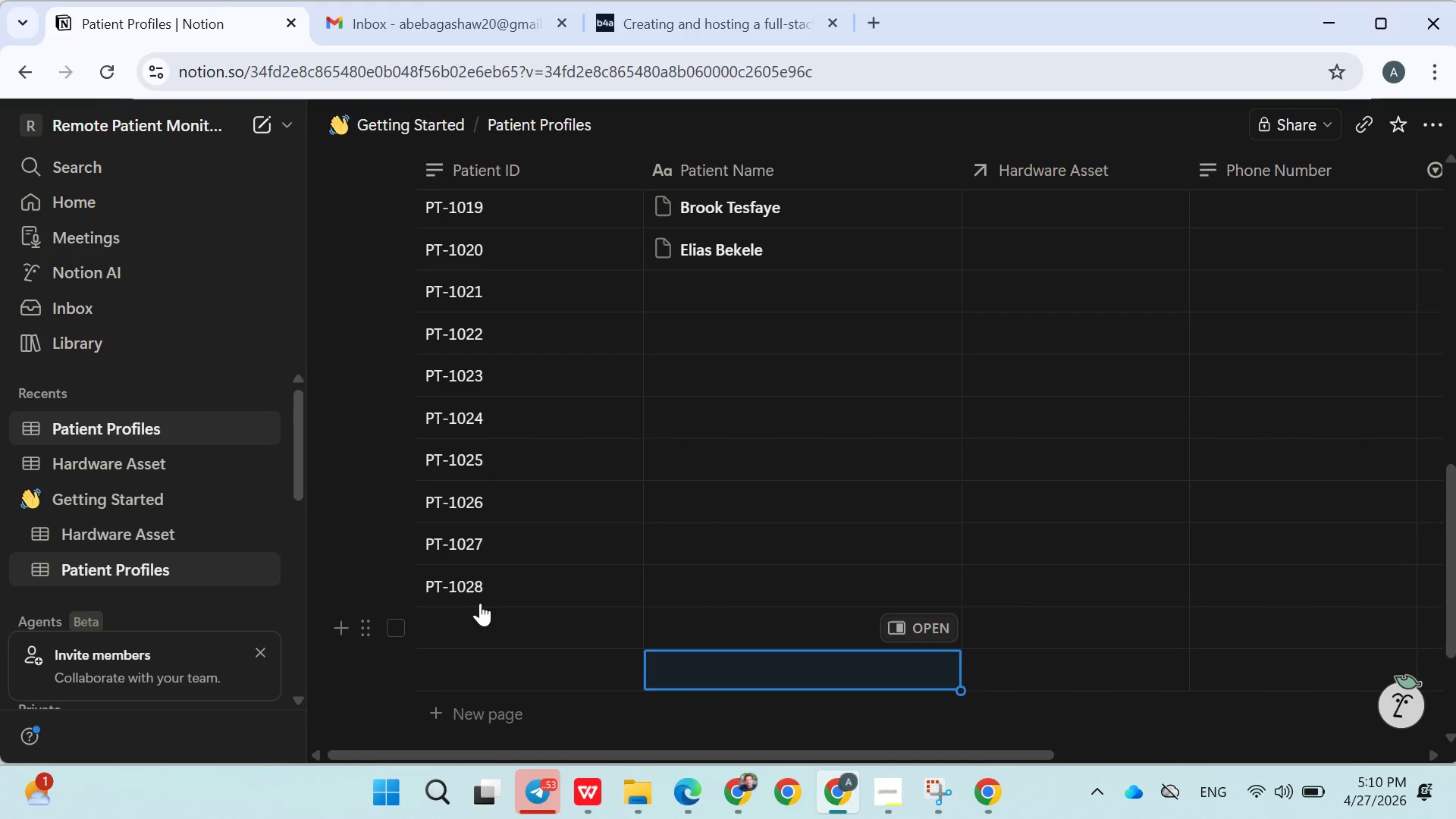 
left_click([491, 585])
 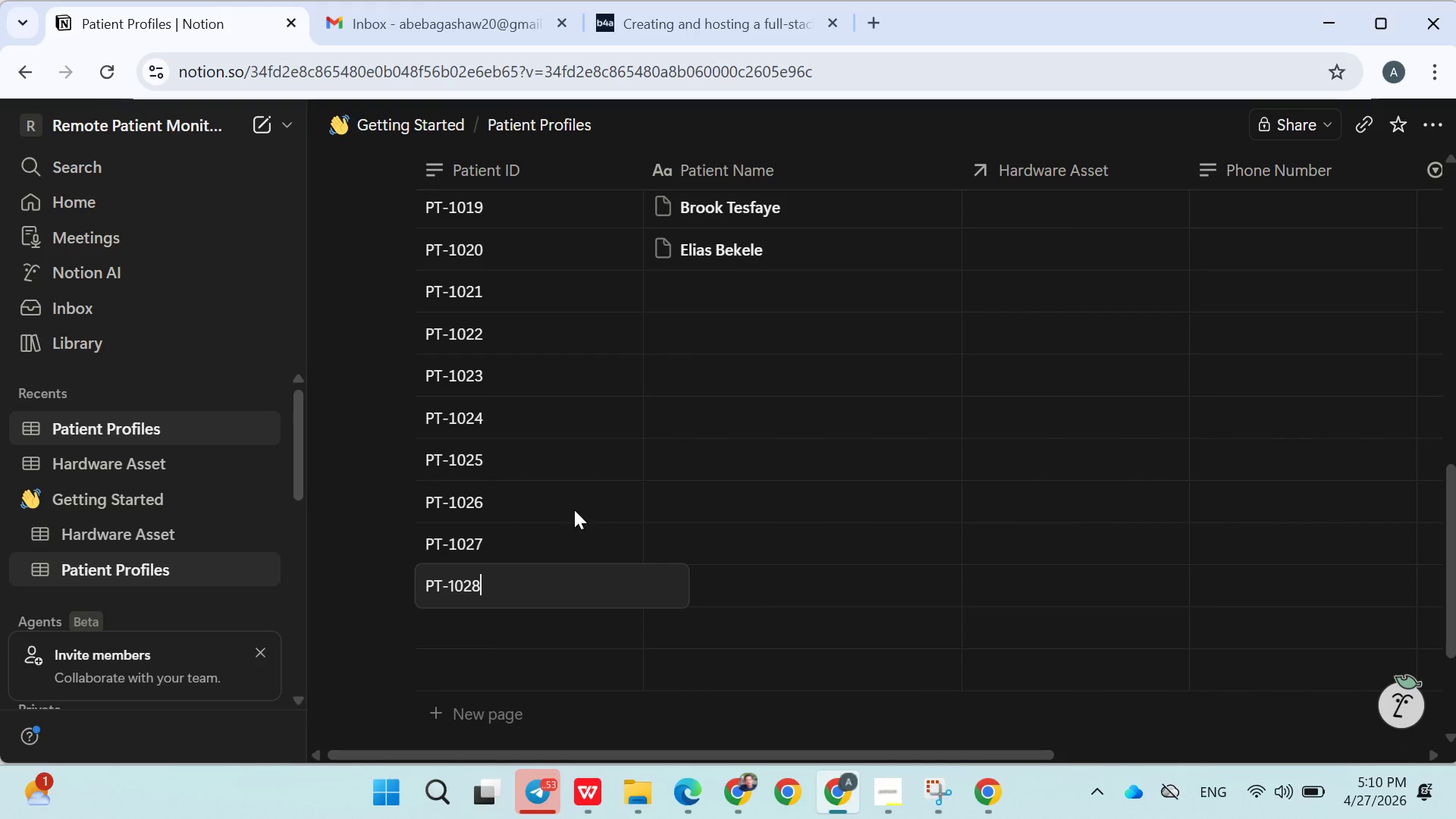 
left_click([556, 604])
 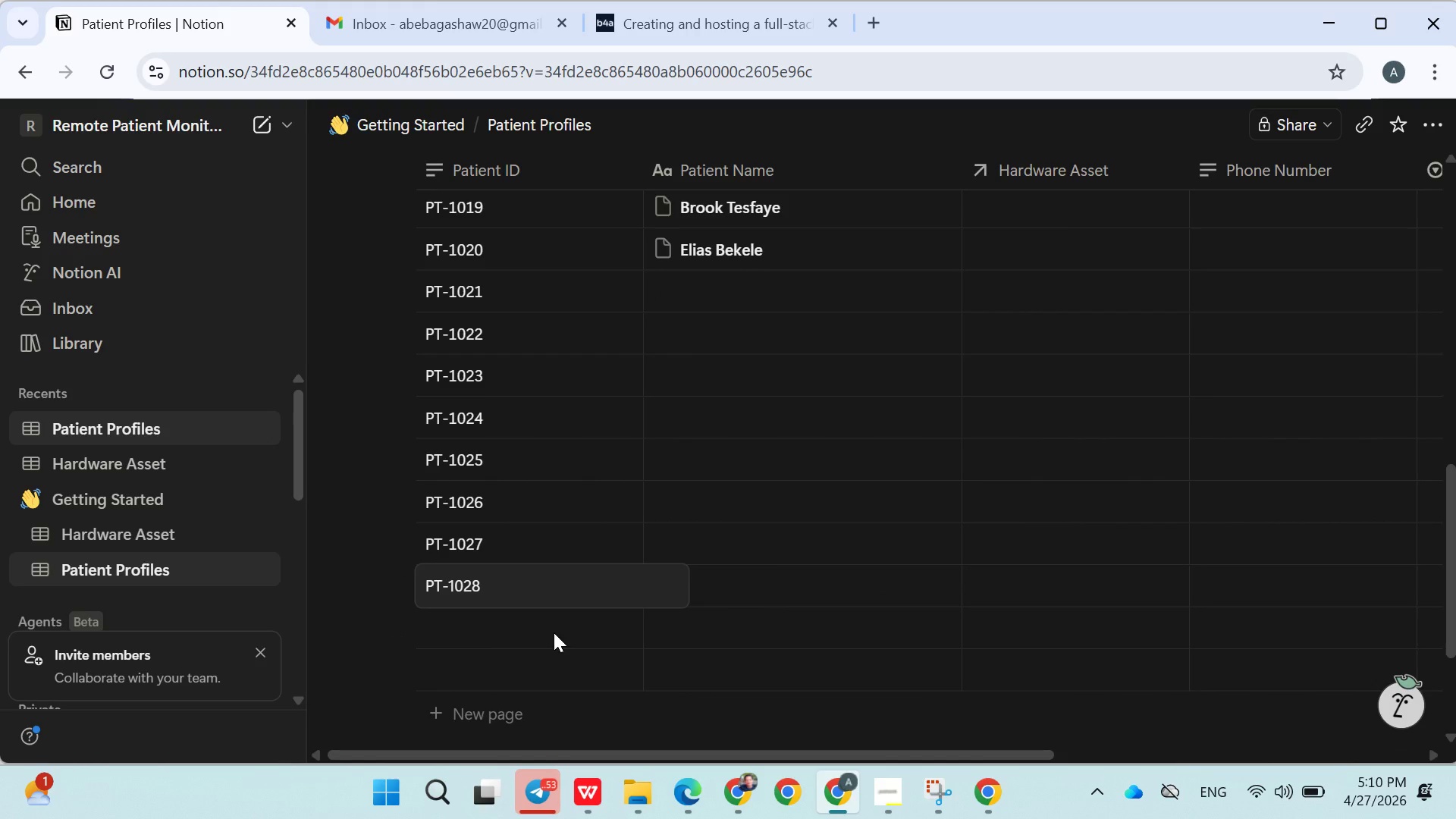 
left_click([554, 632])
 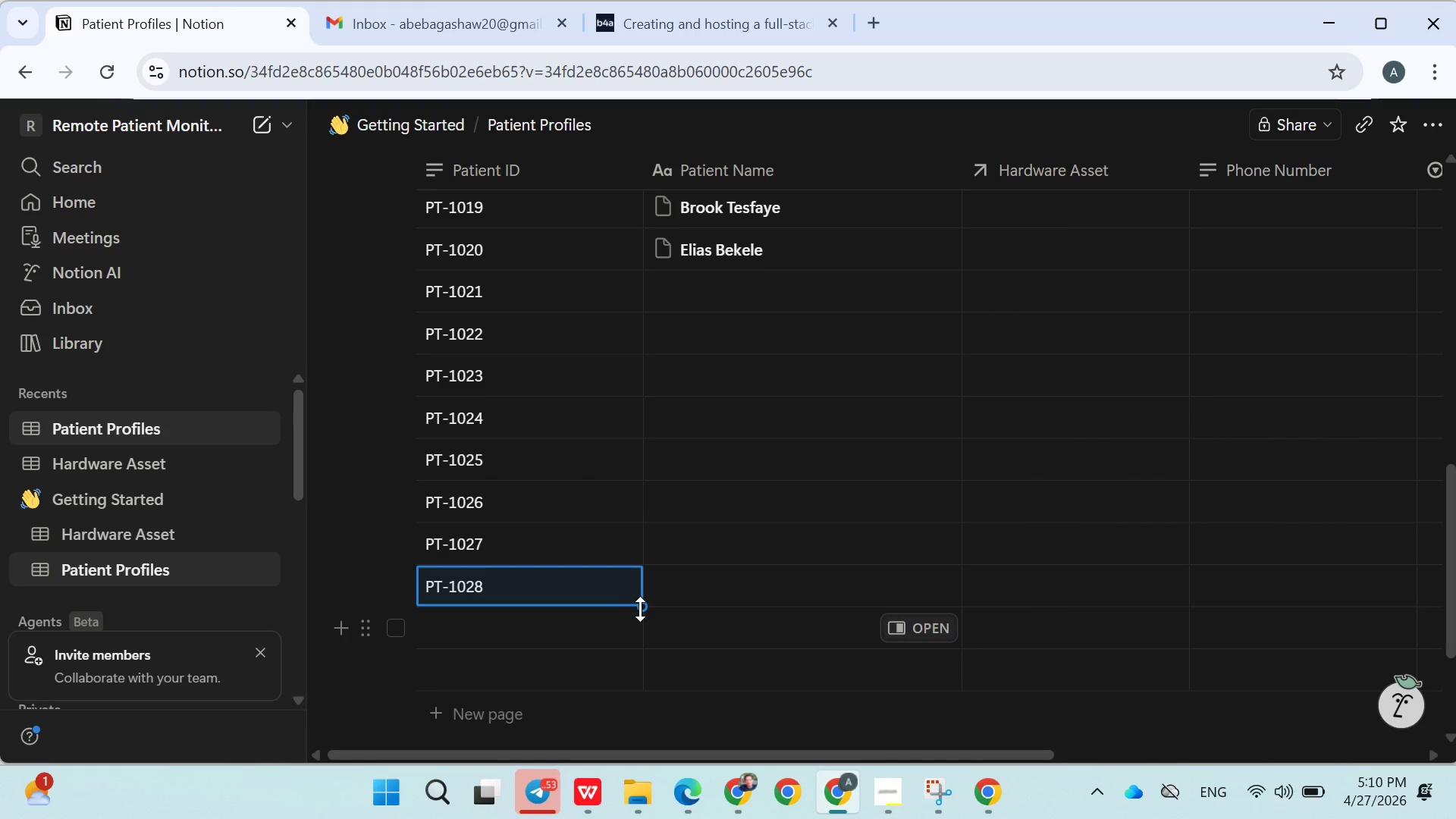 
left_click_drag(start_coordinate=[640, 608], to_coordinate=[620, 698])
 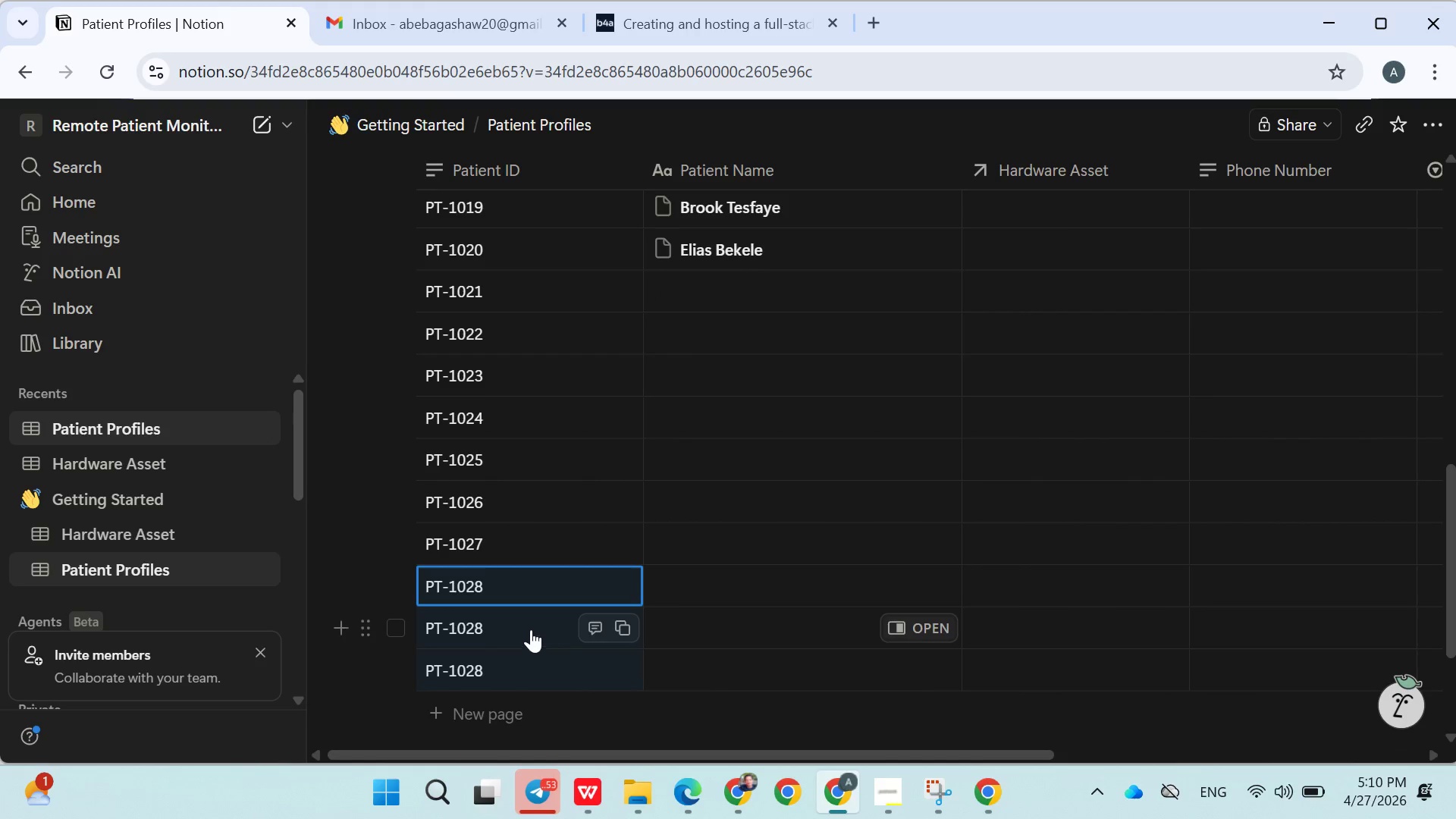 
double_click([531, 629])
 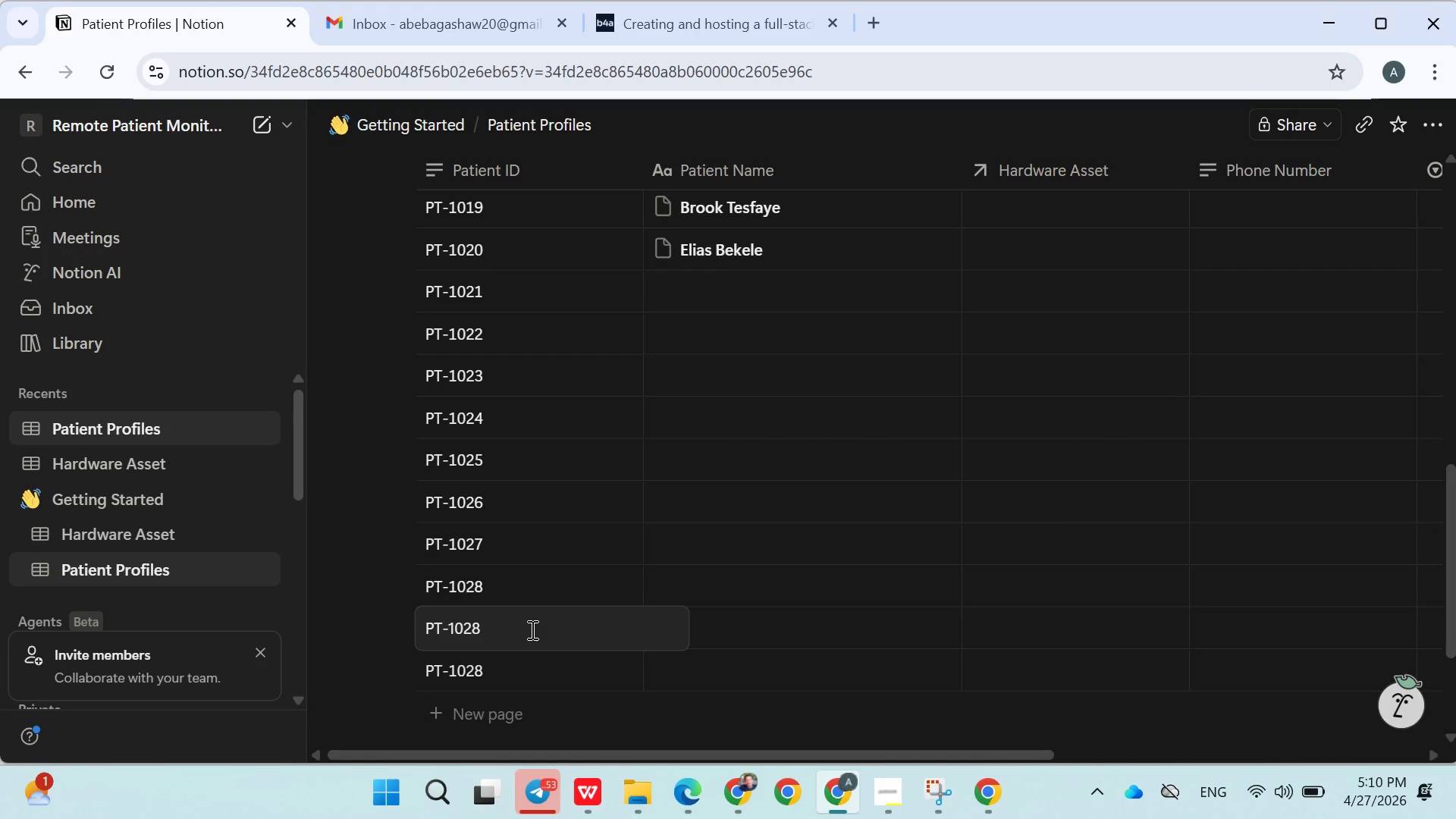 
key(Backspace)
 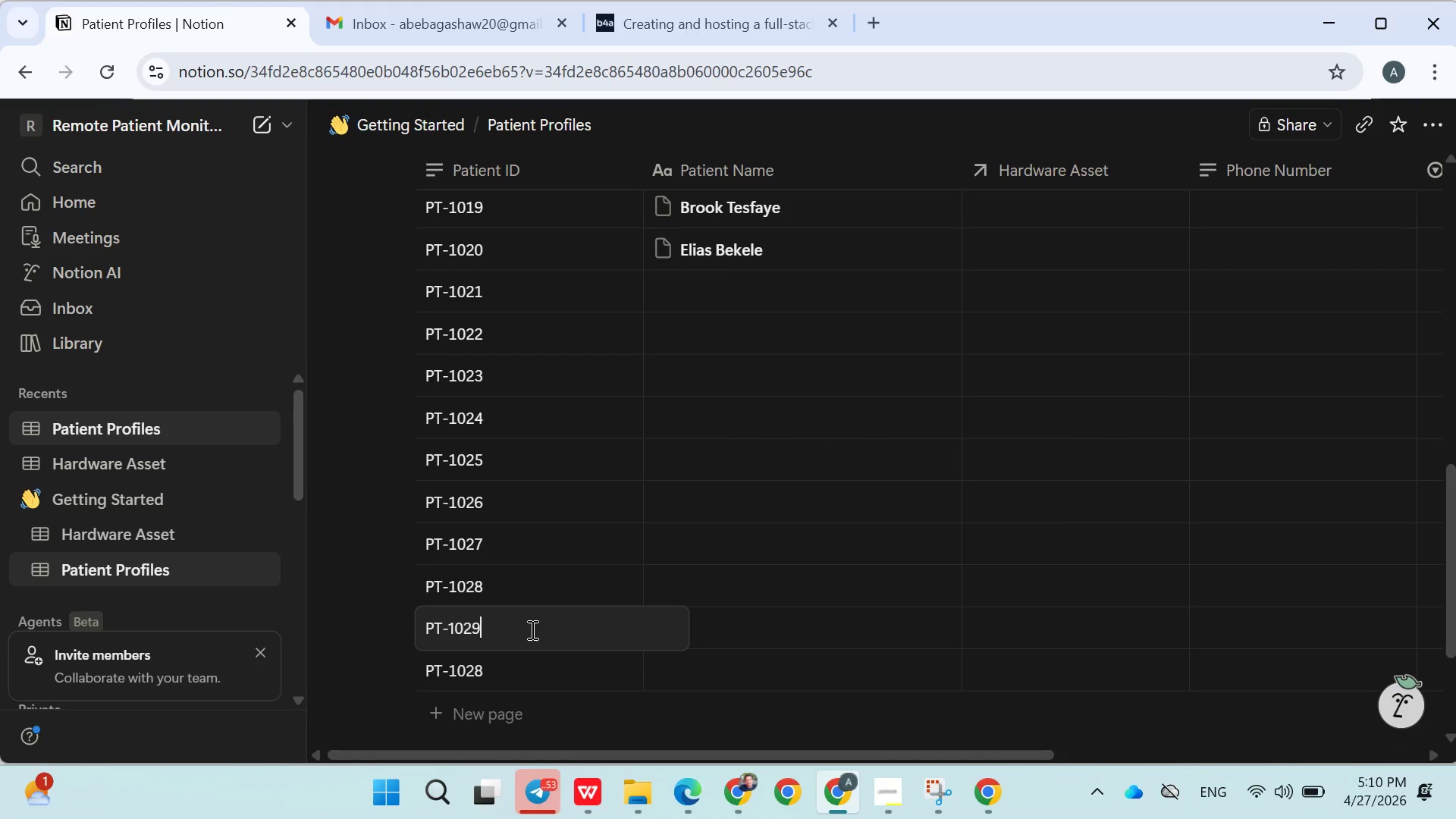 
key(9)
 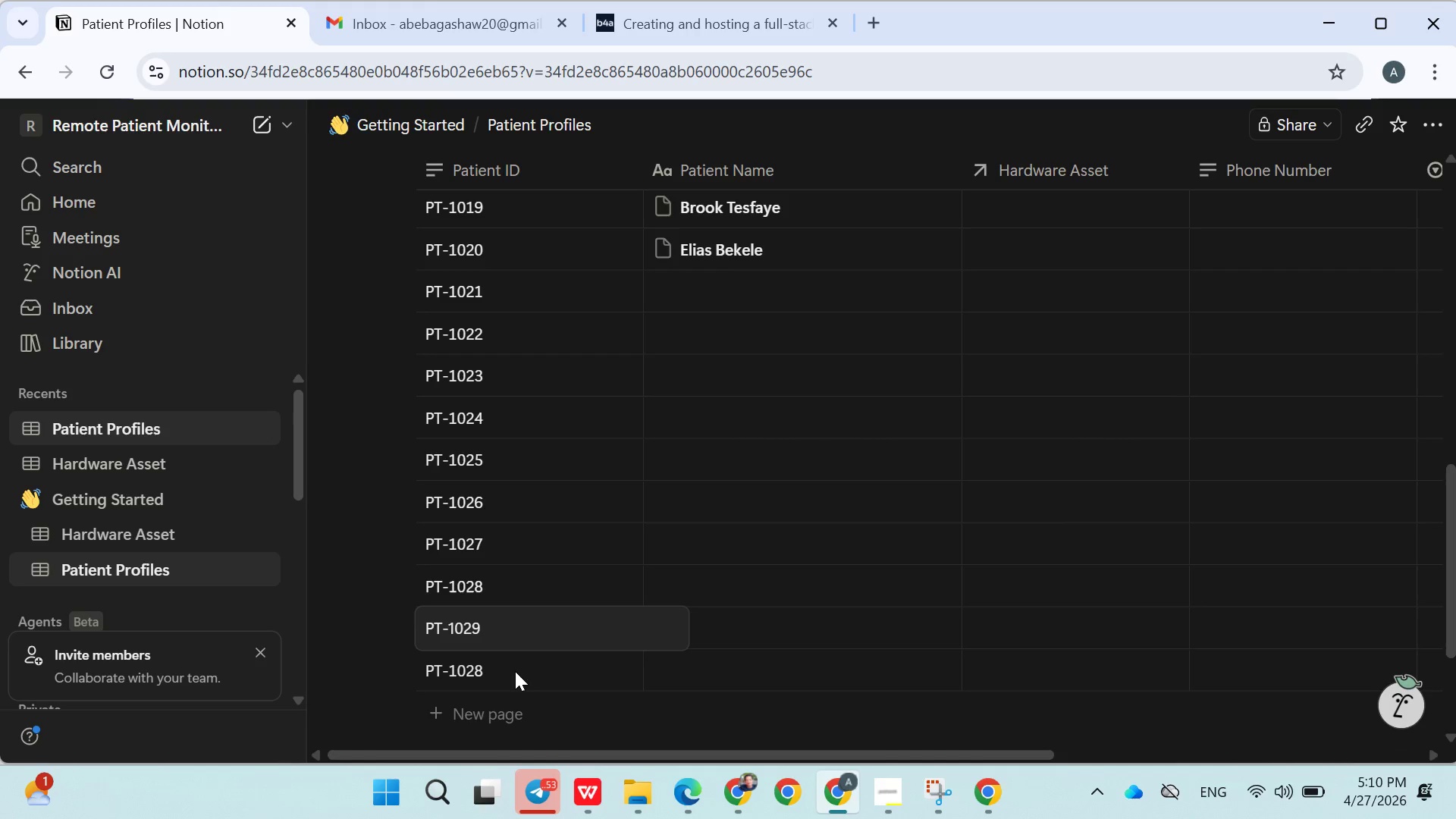 
double_click([515, 671])
 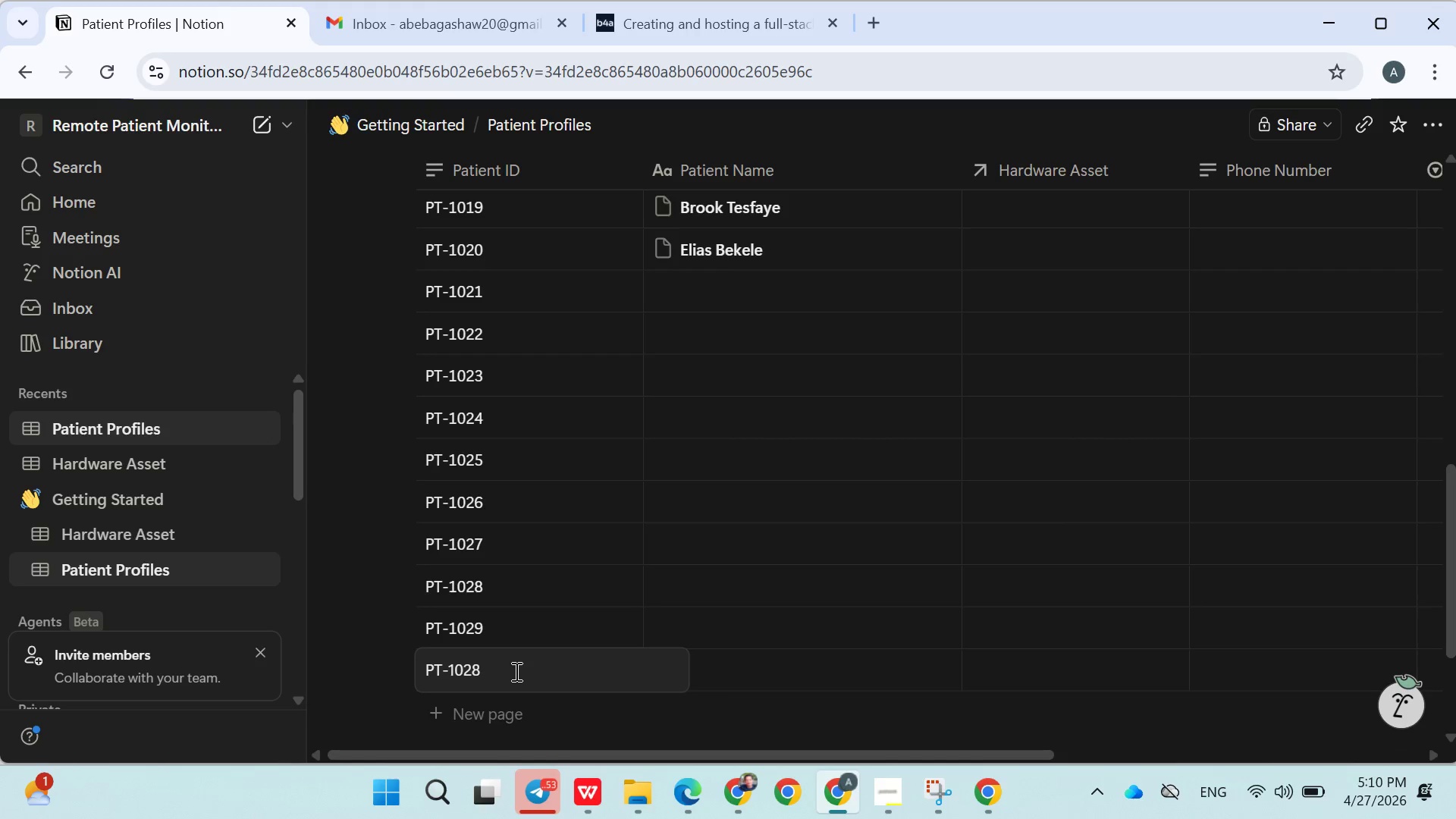 
key(Backspace)
key(Backspace)
type(30)
 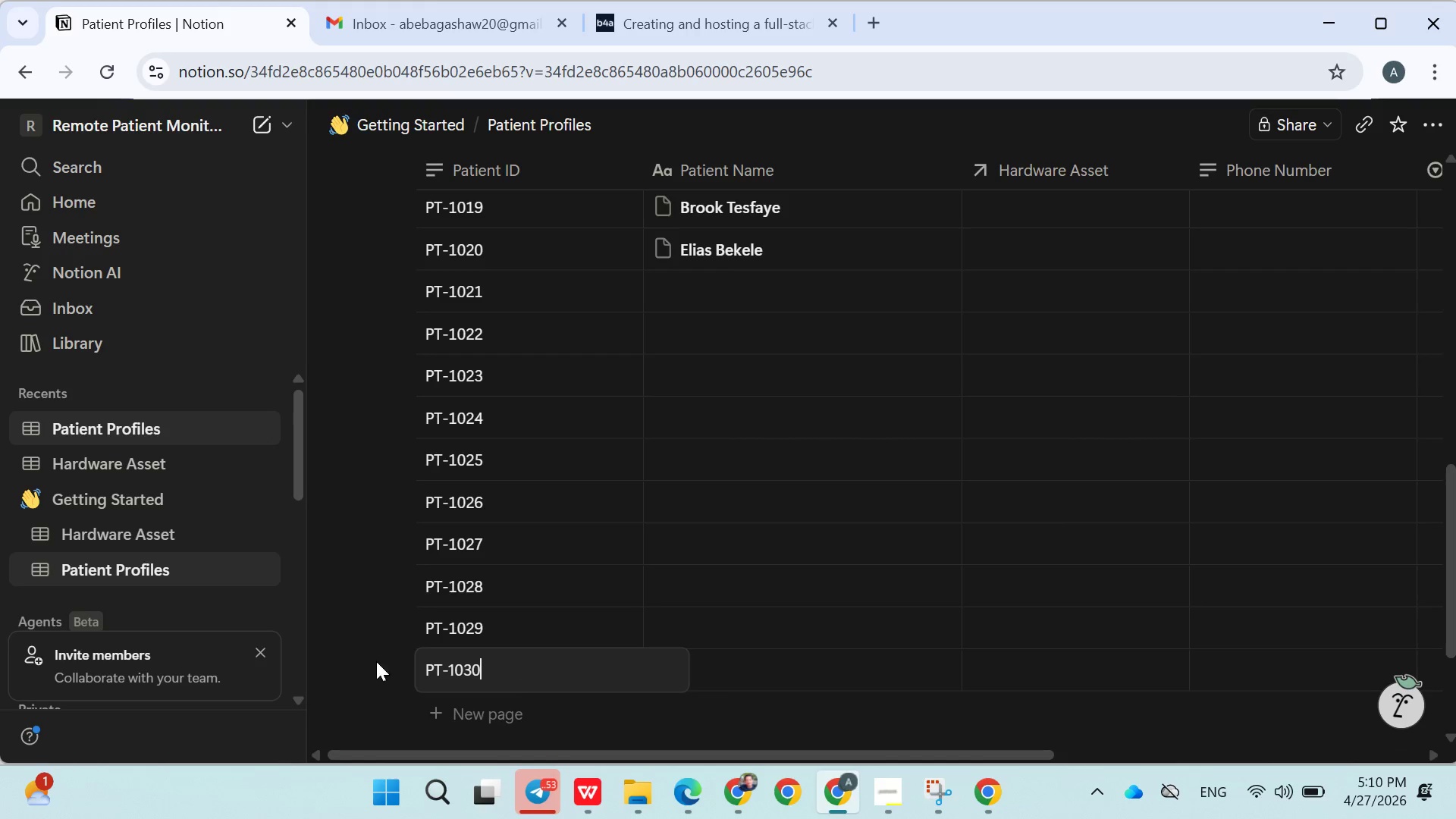 
left_click([347, 658])
 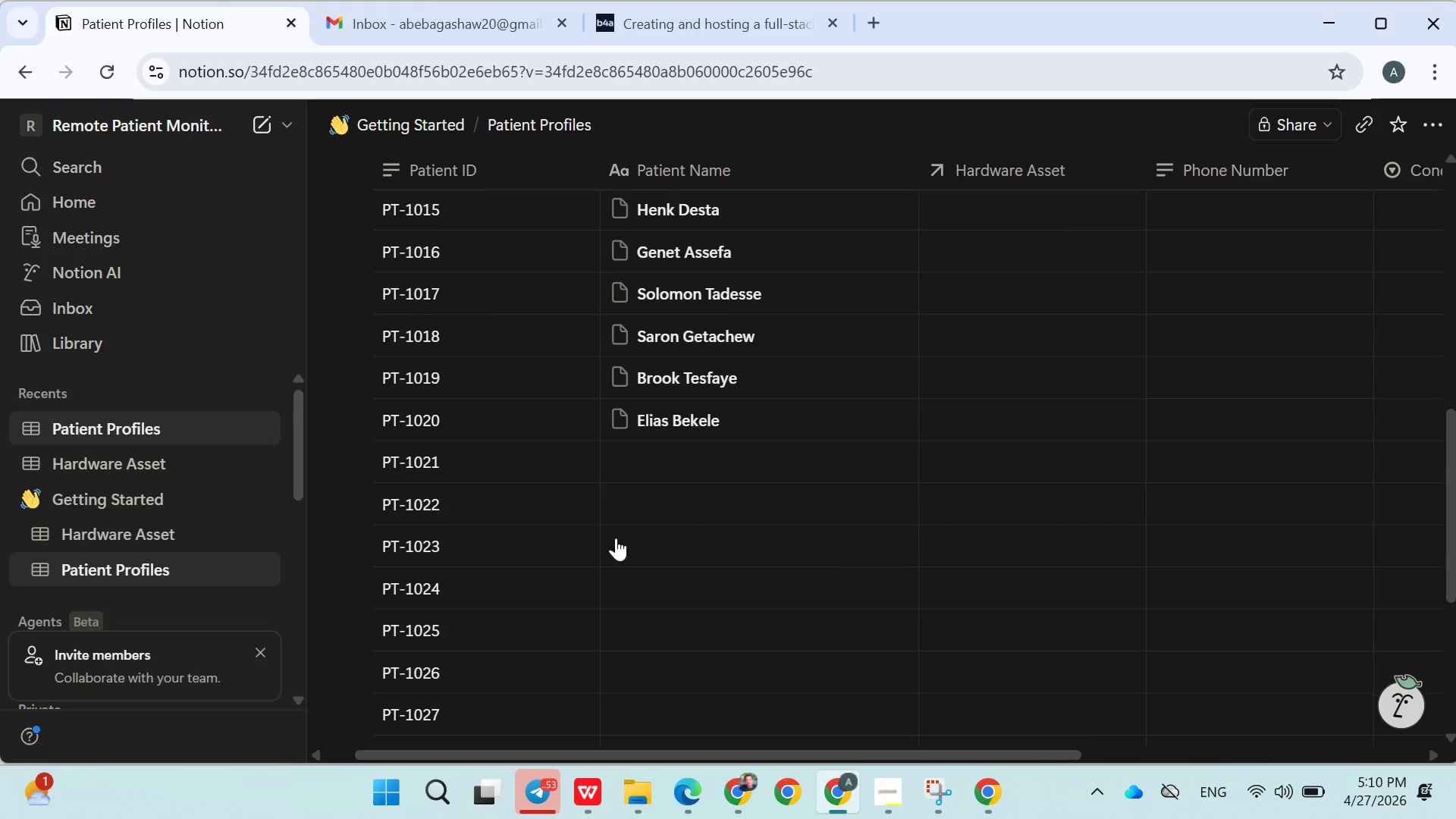 
left_click([666, 464])
 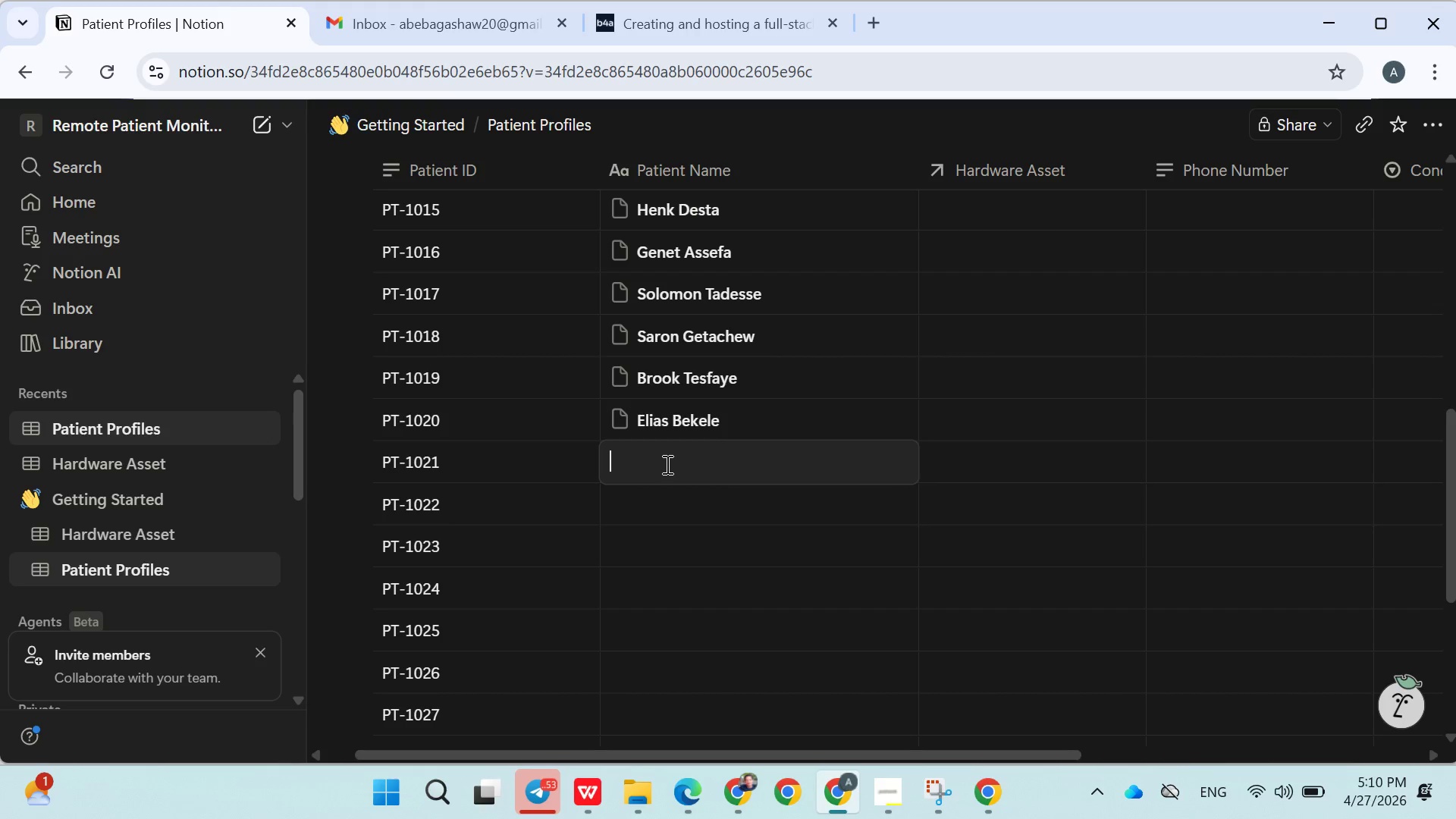 
wait(7.95)
 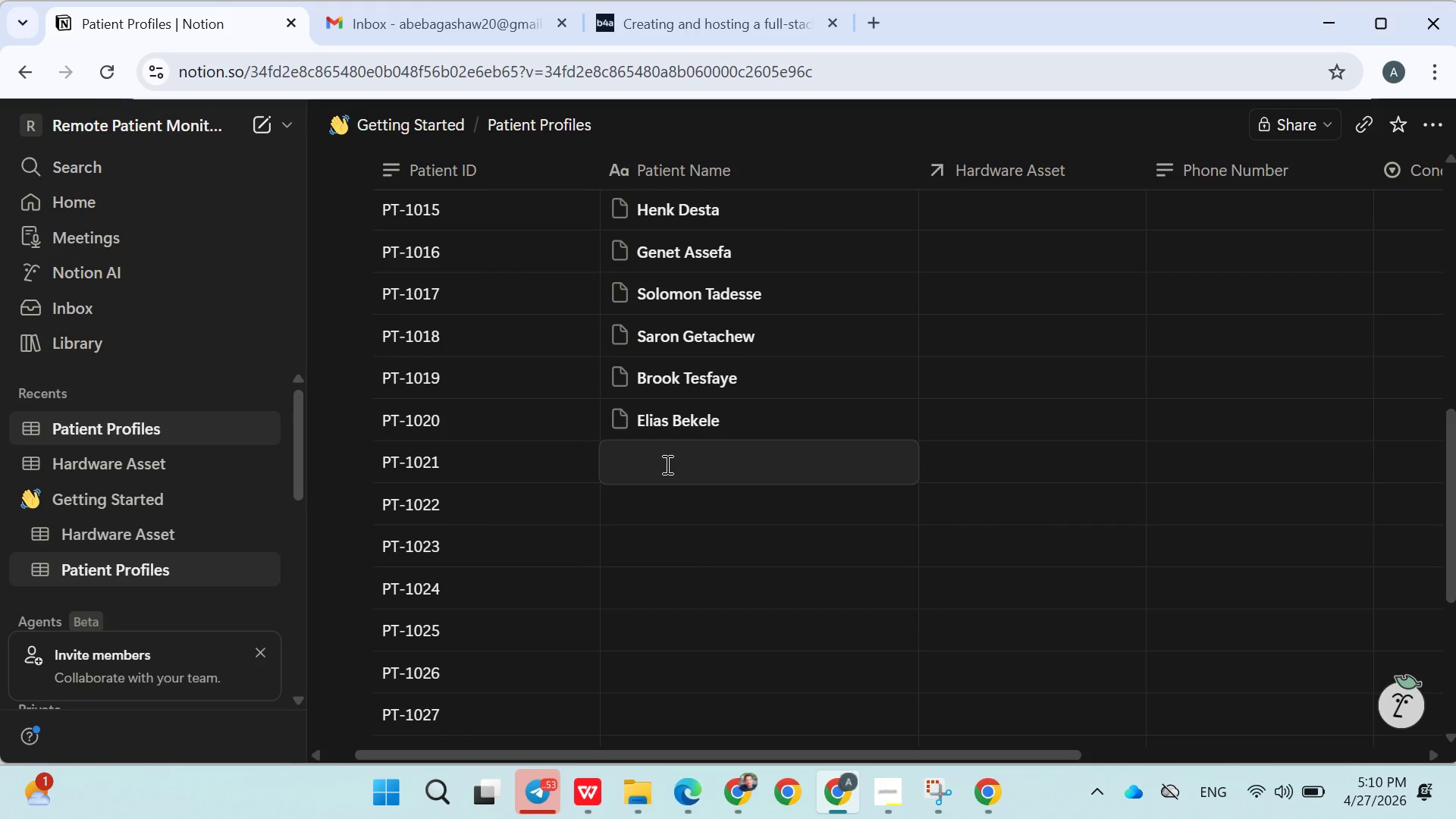 
type(Meseret Alemu )
 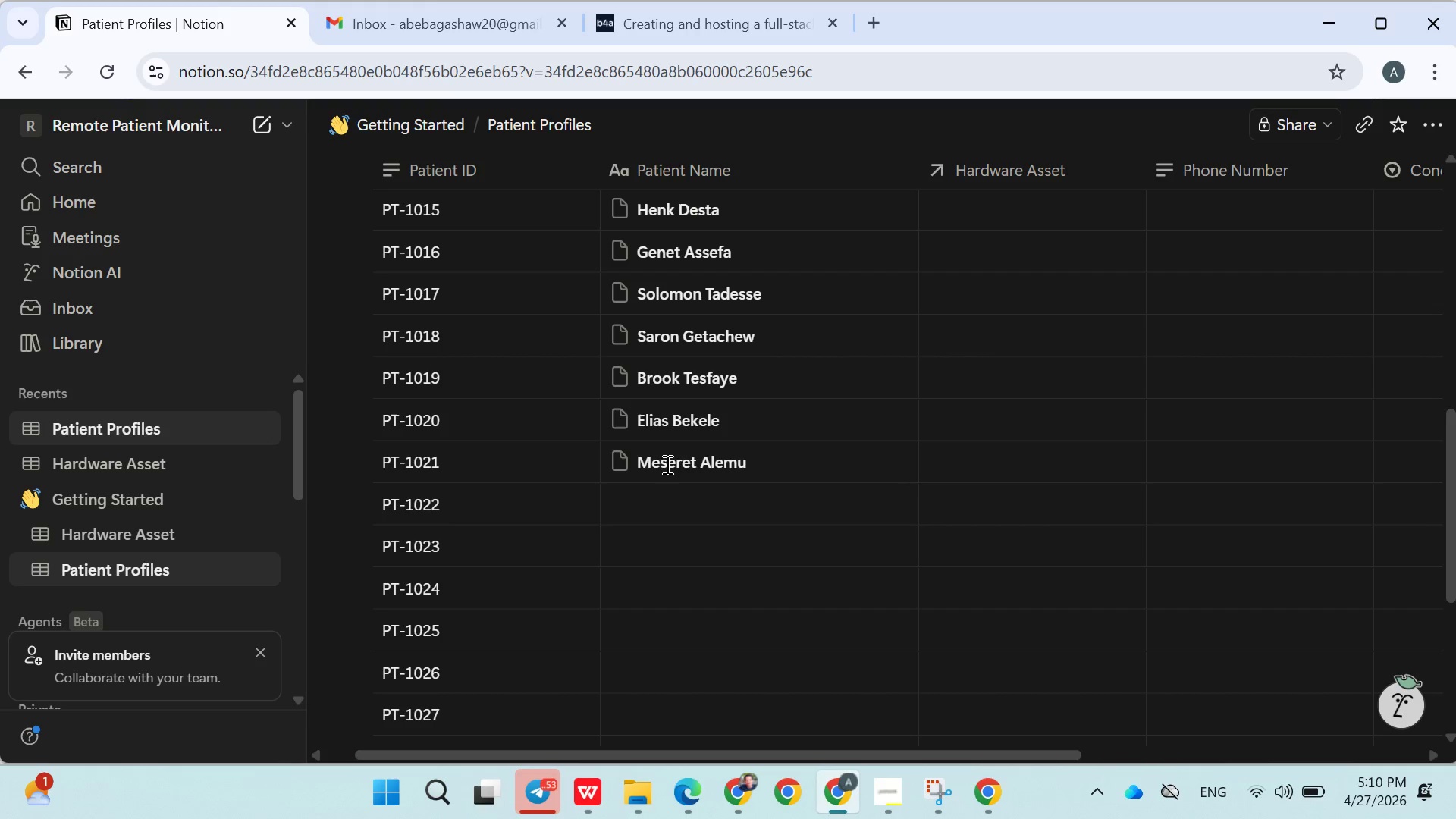 
key(Enter)
 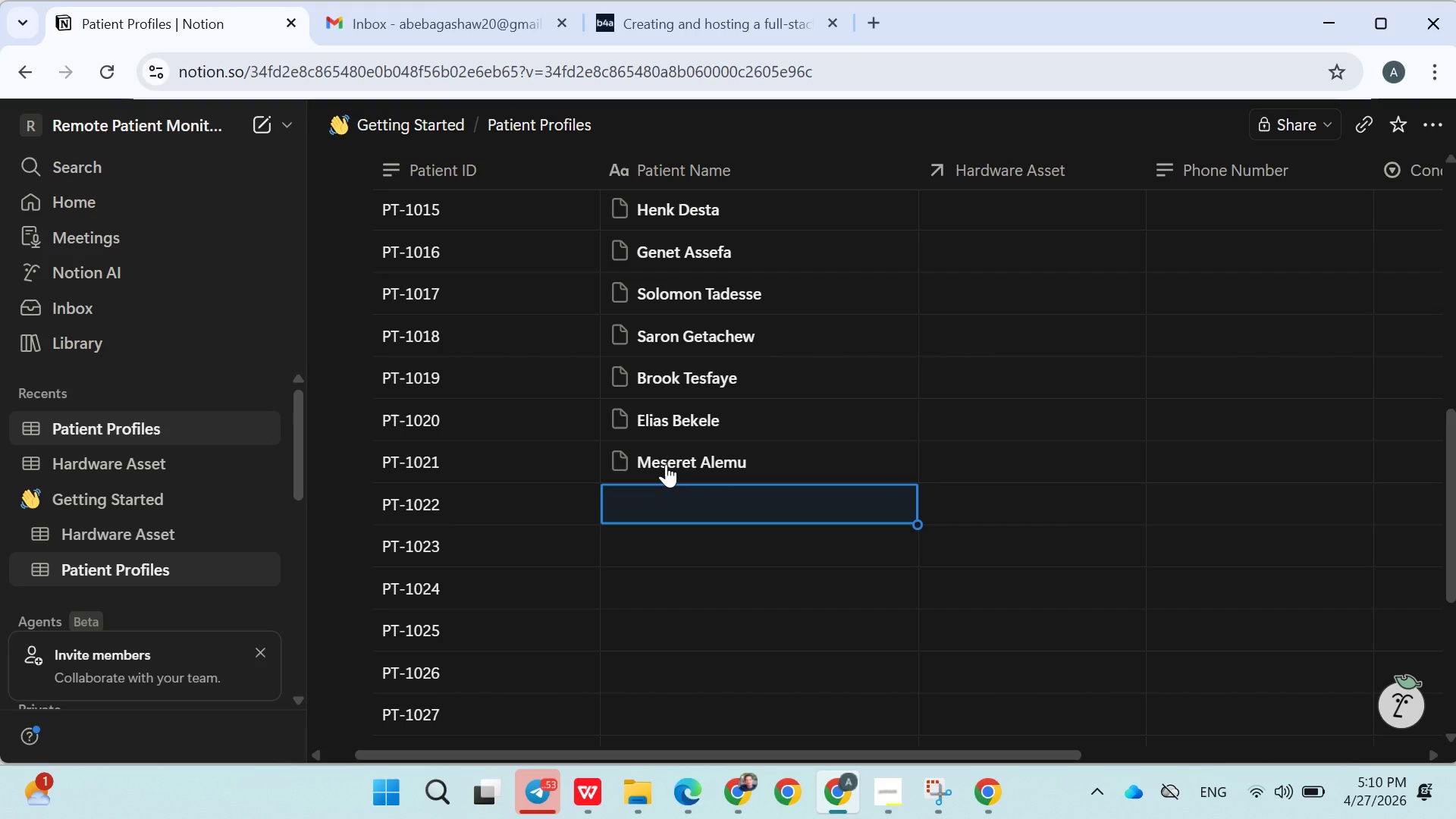 
type(Henok Alemayehu)
 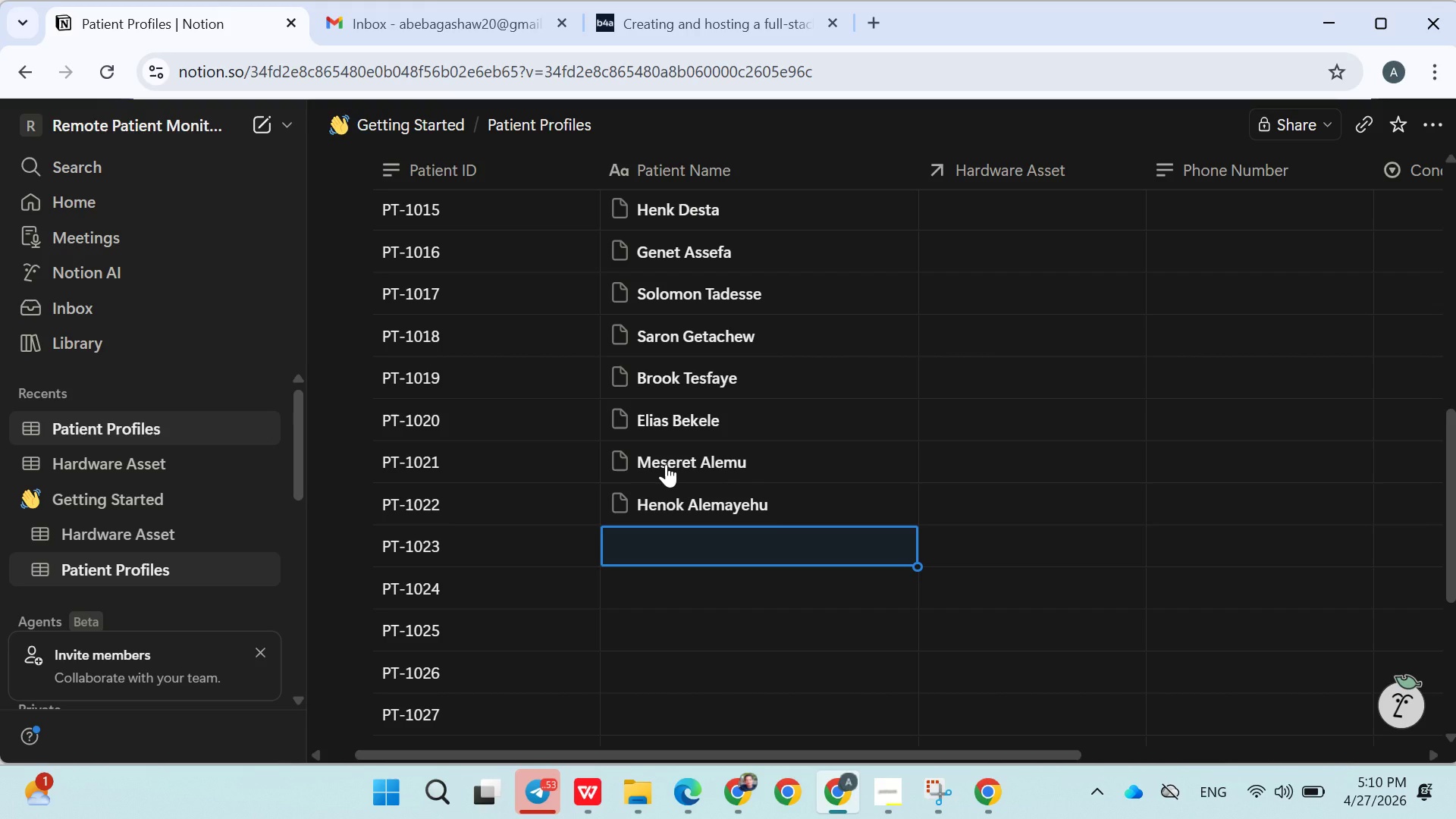 
 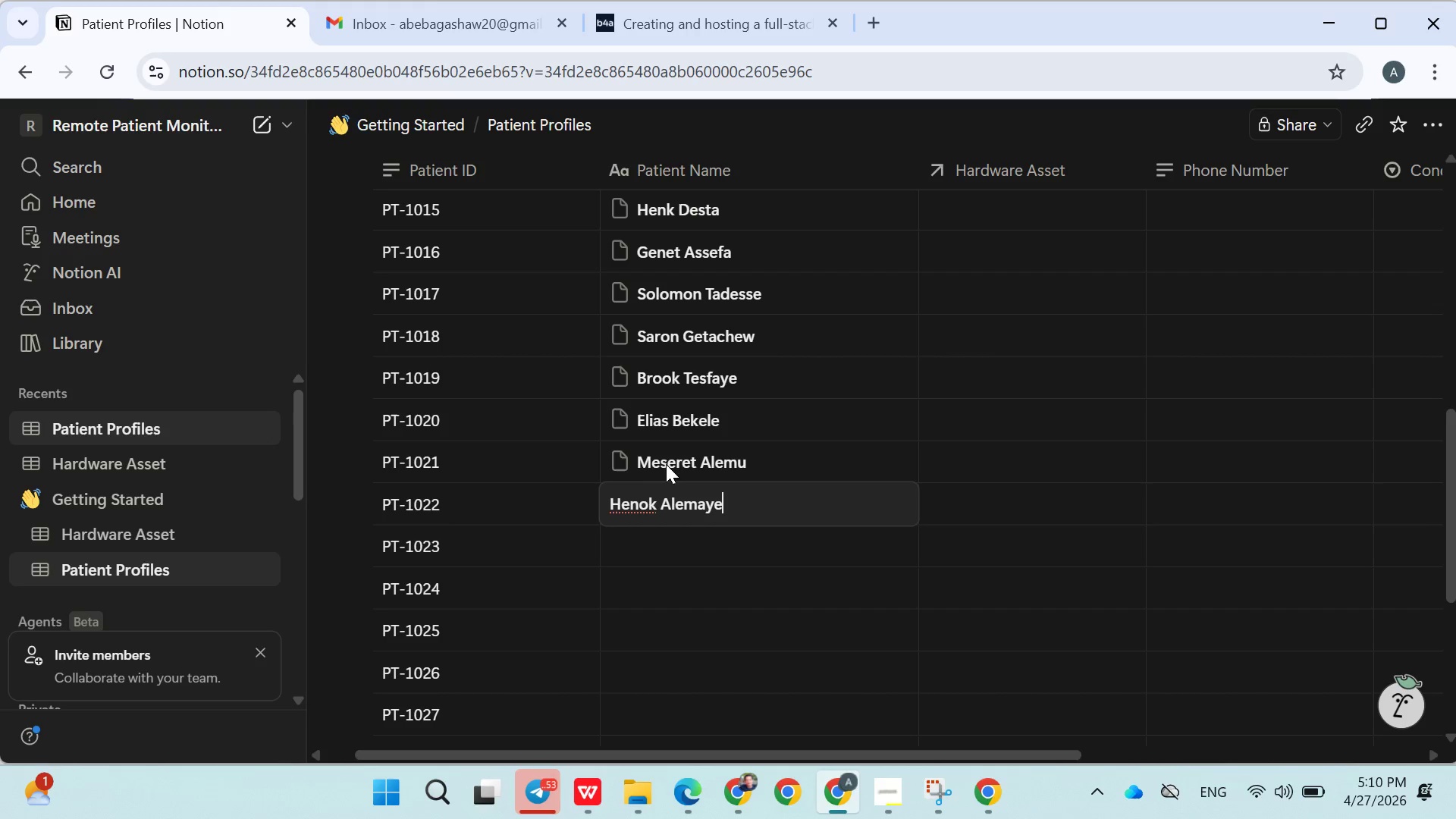 
key(Enter)
 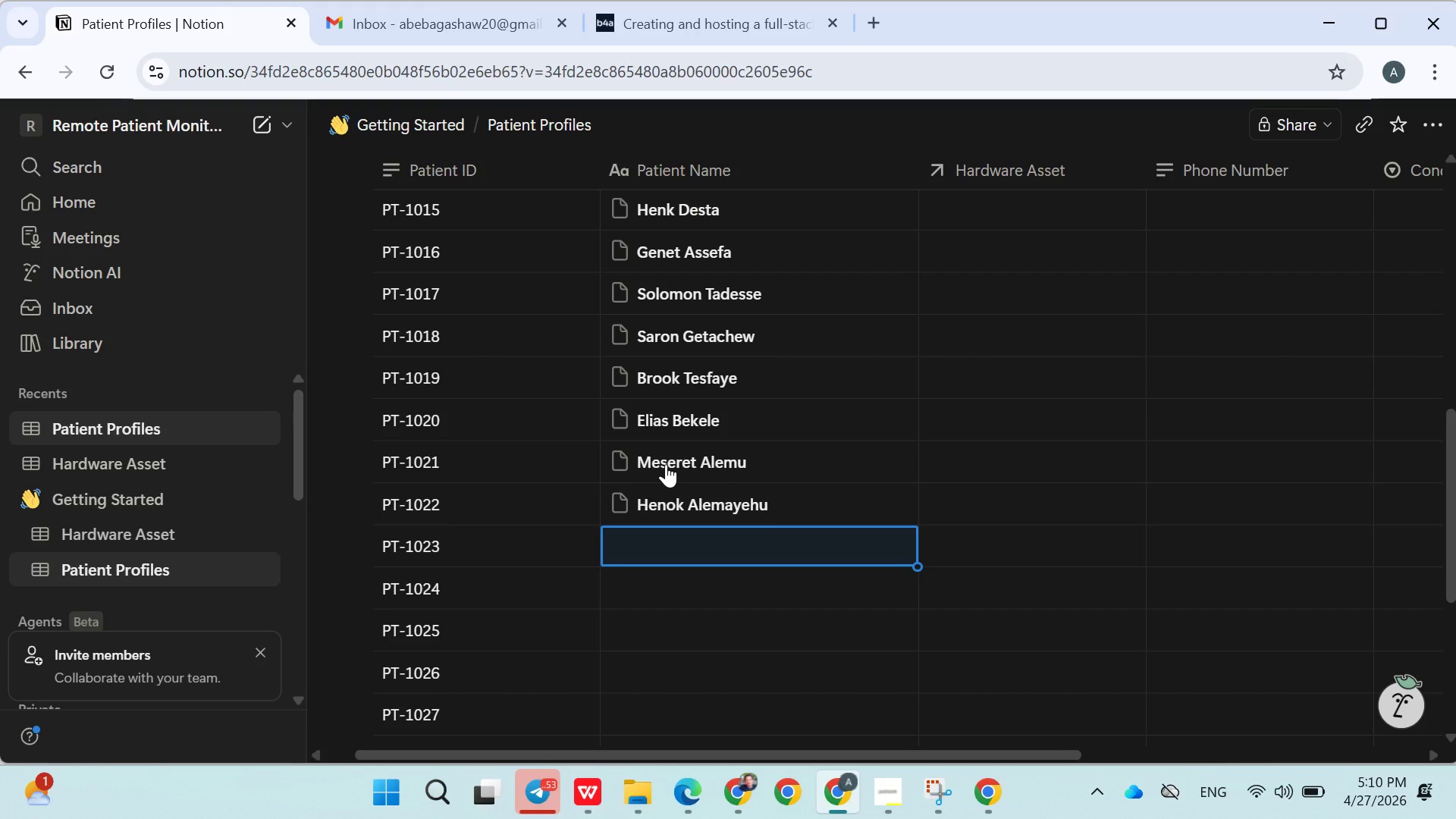 
type(Ruth Kebede)
 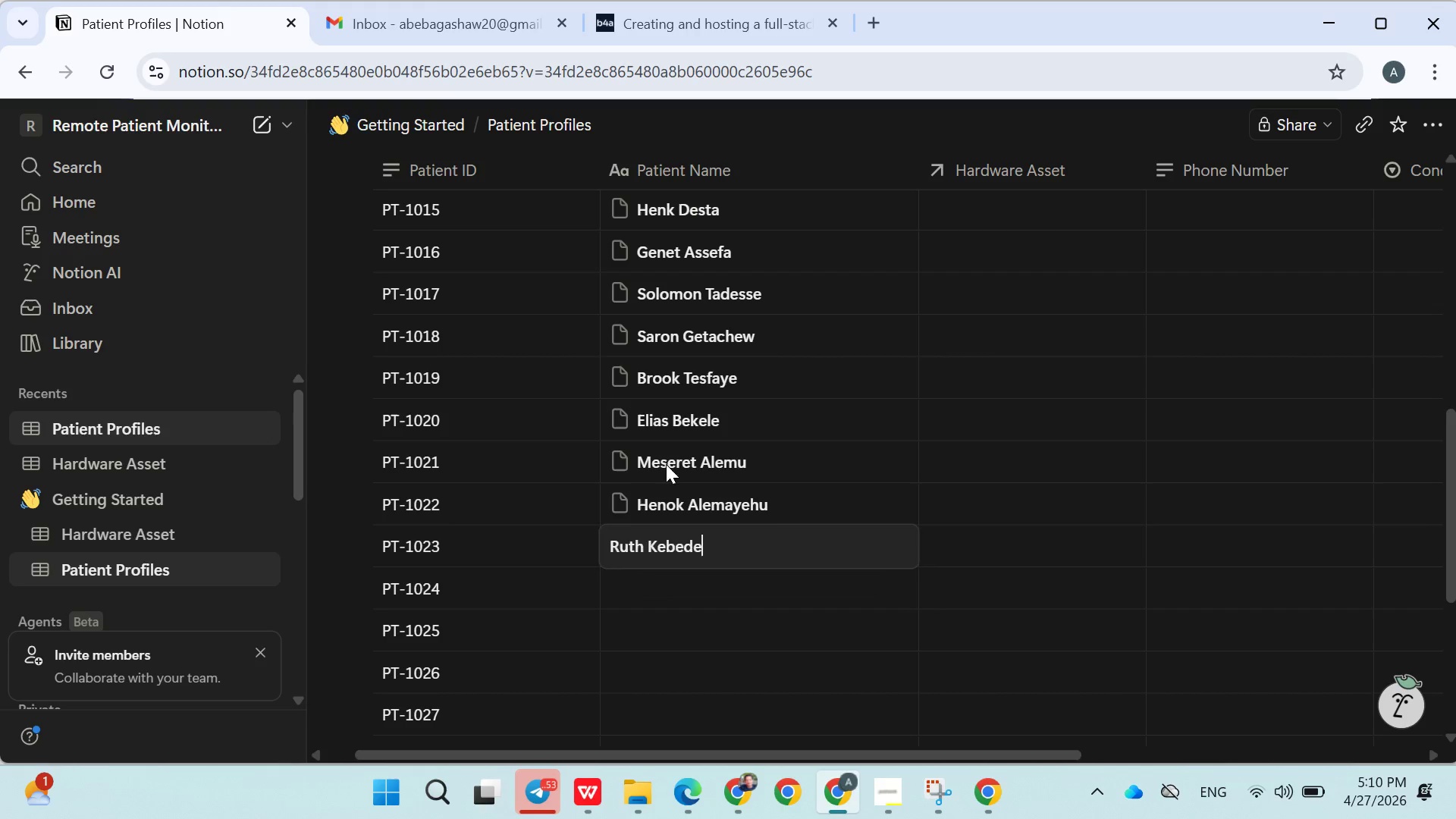 
key(Enter)
 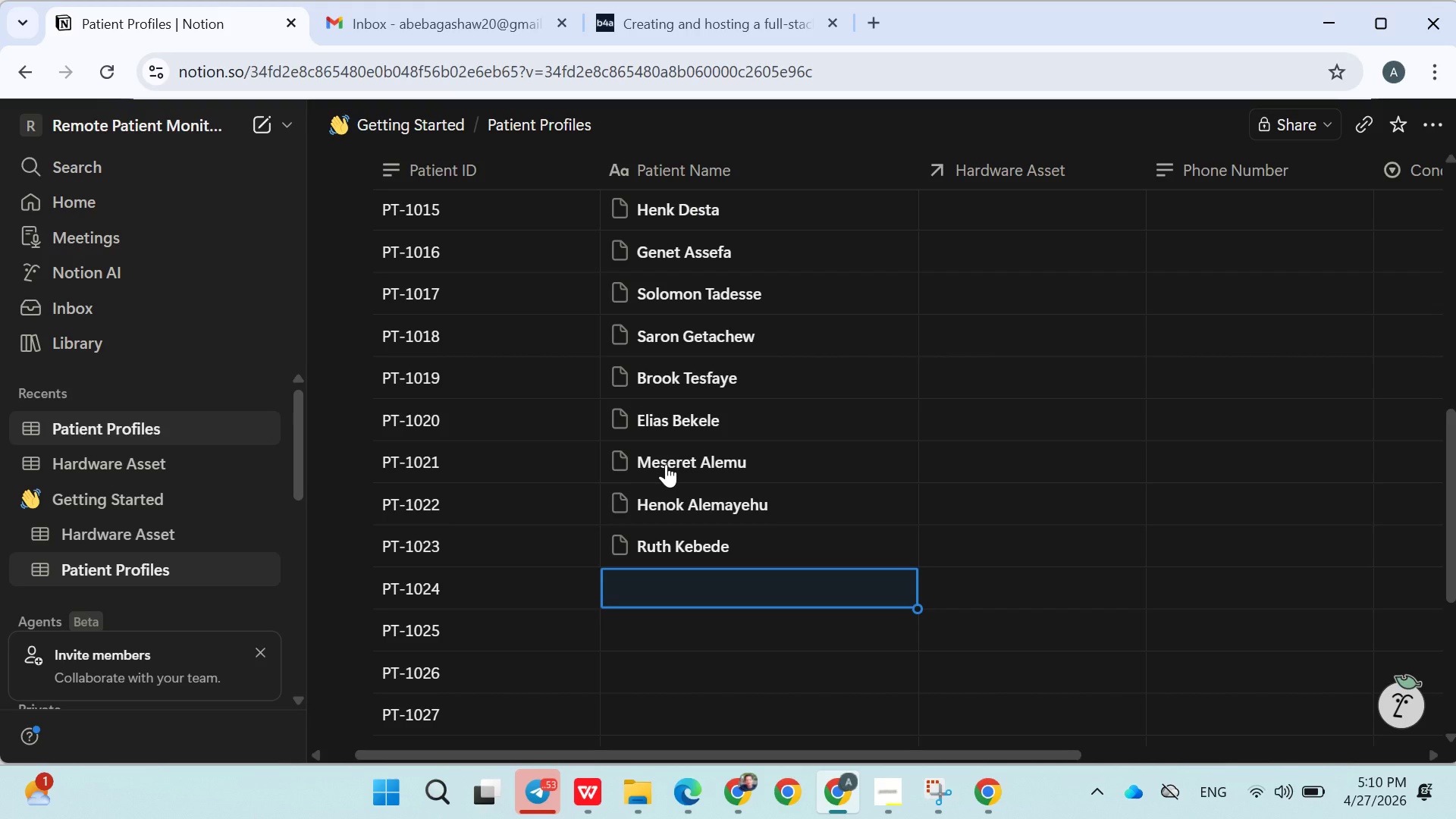 
type(Eden Teshome)
 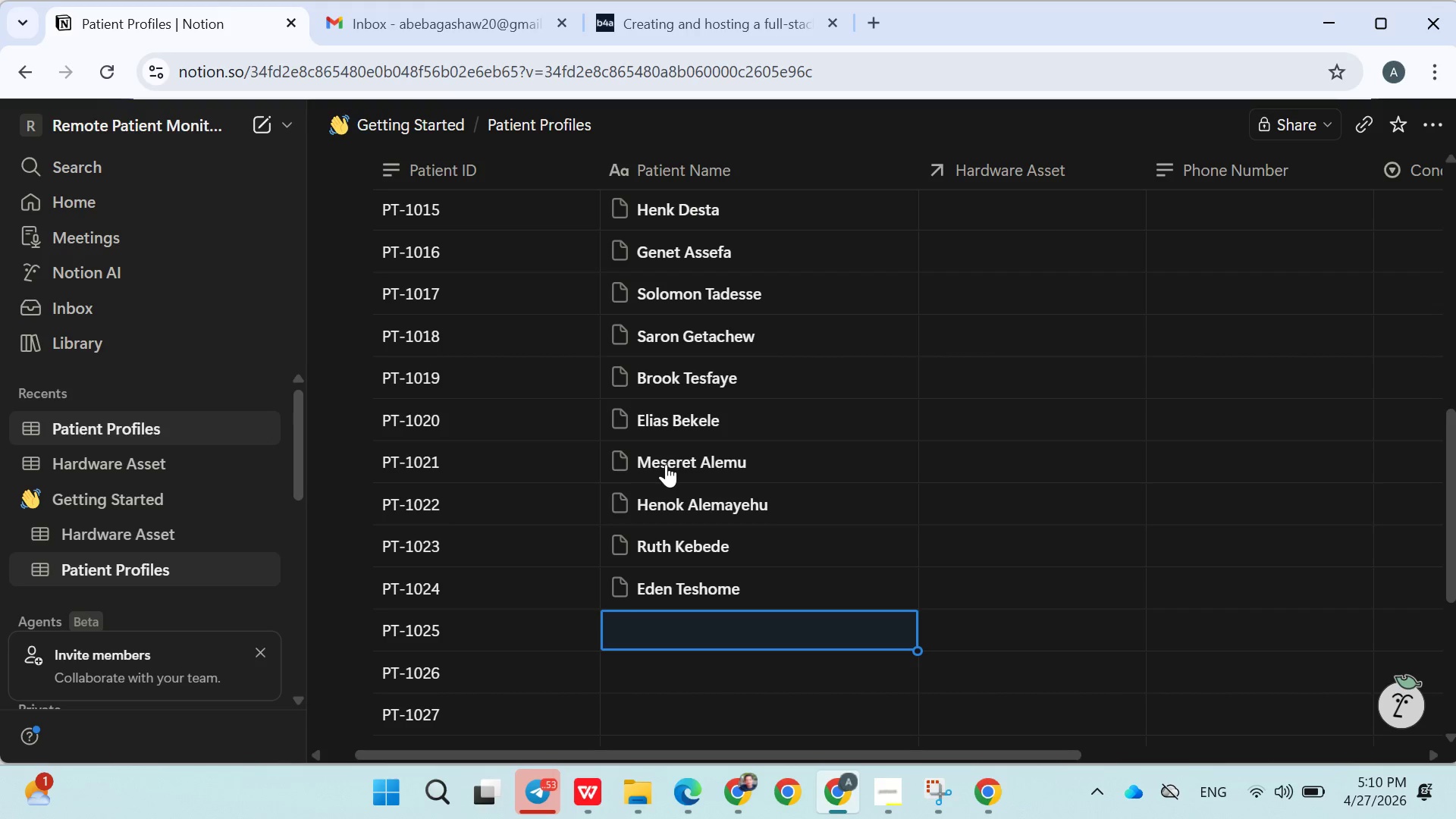 
 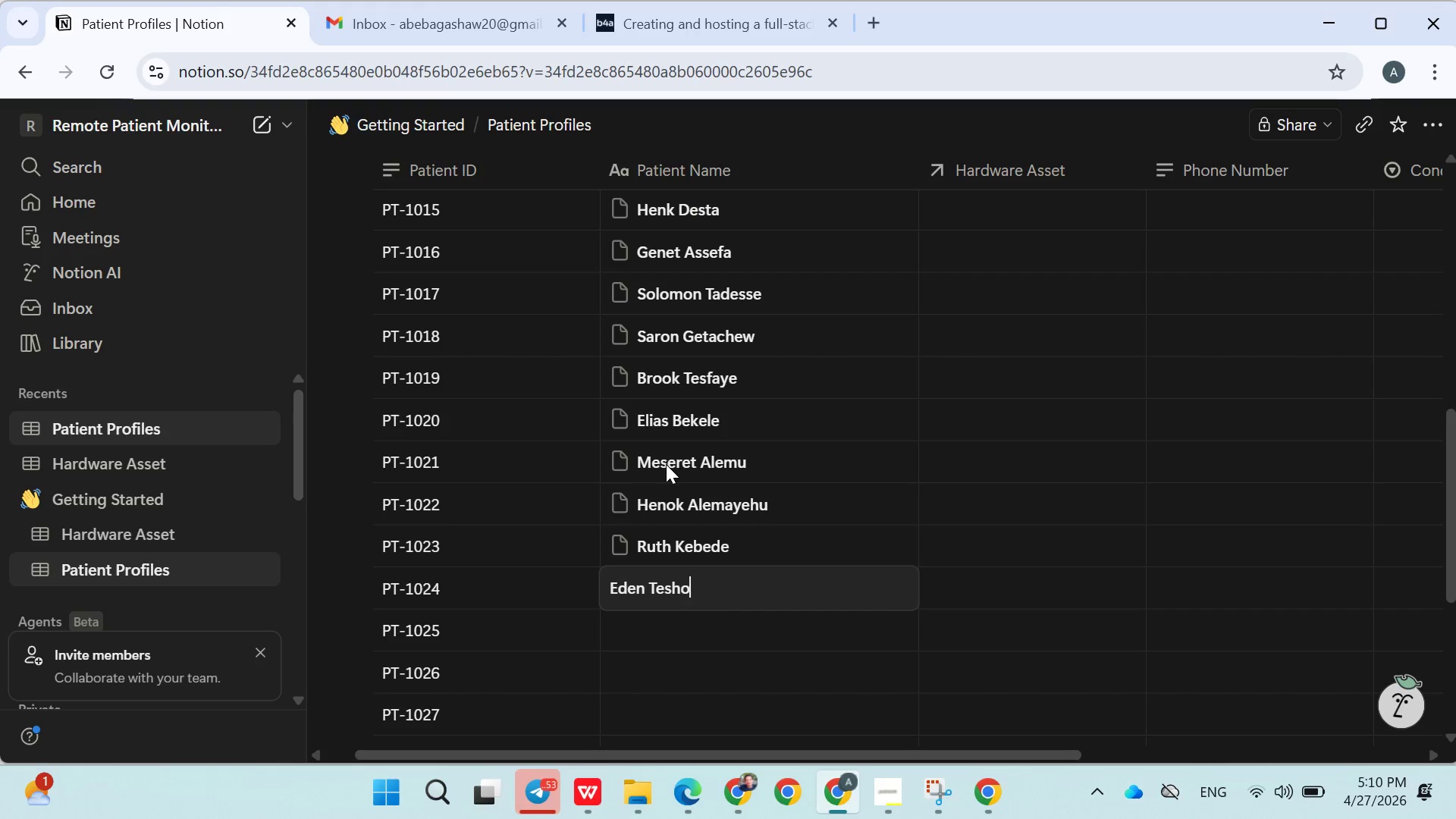 
key(Enter)
 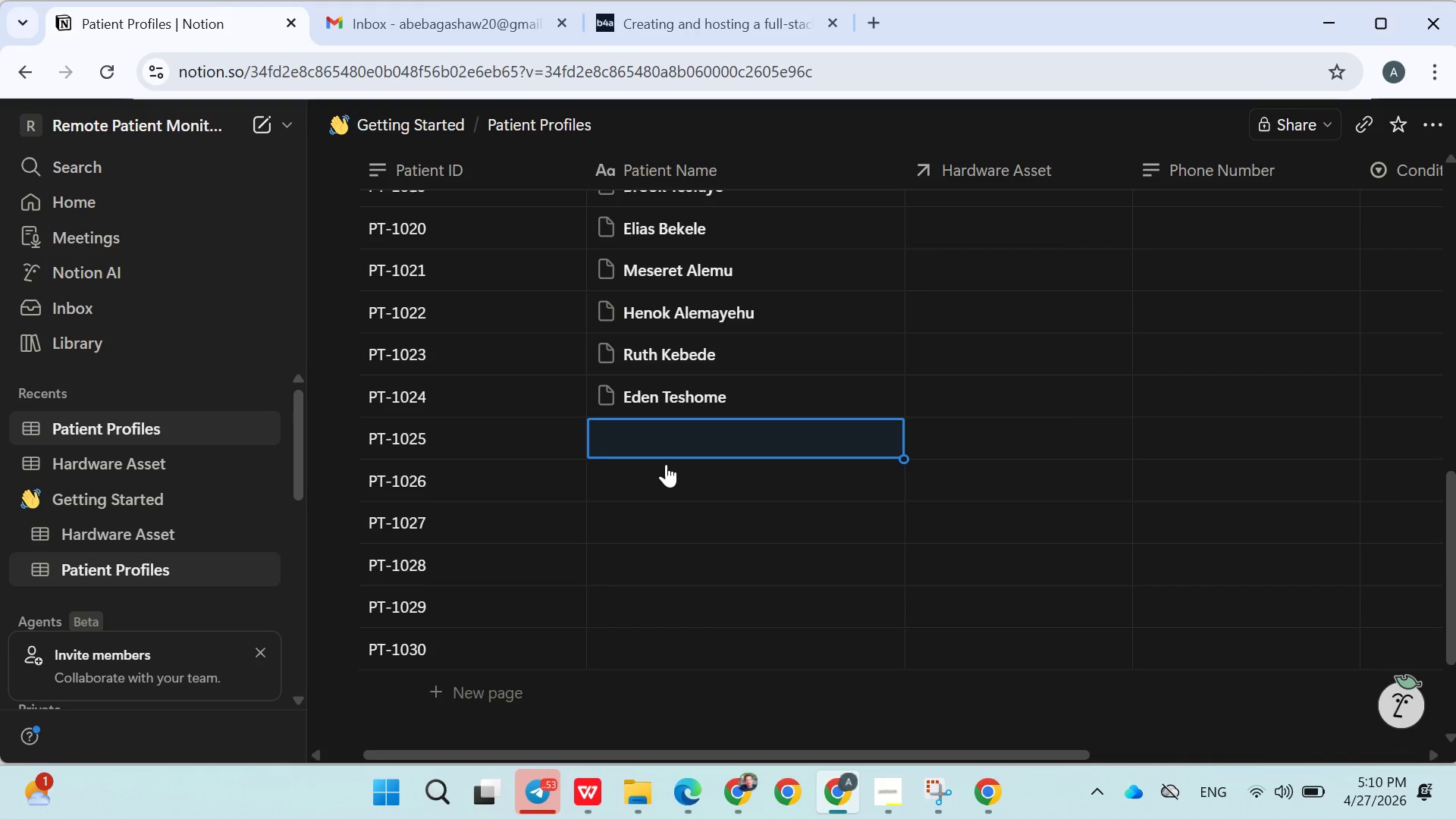 
type(Yonas Hailu)
 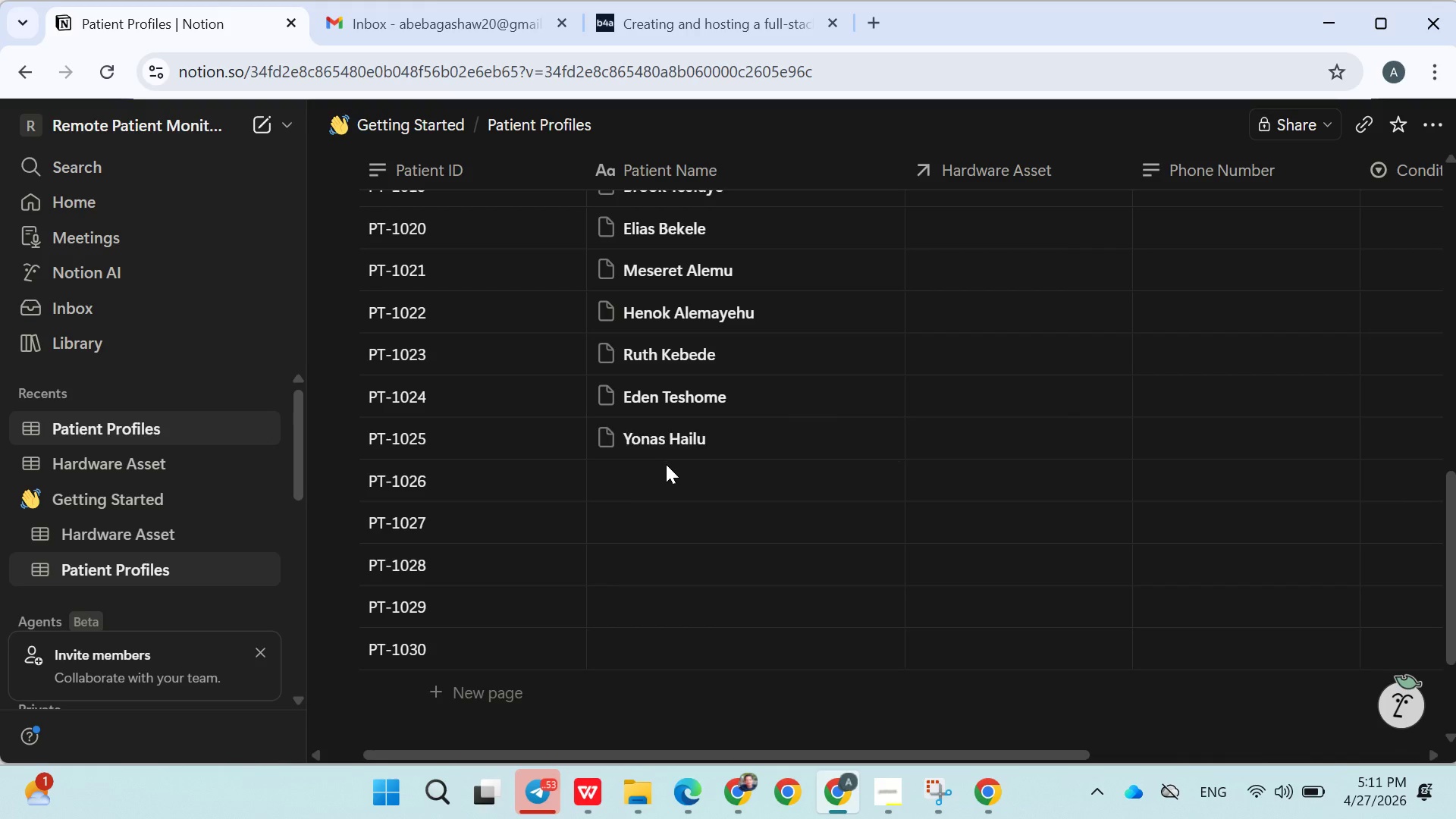 
key(Enter)
 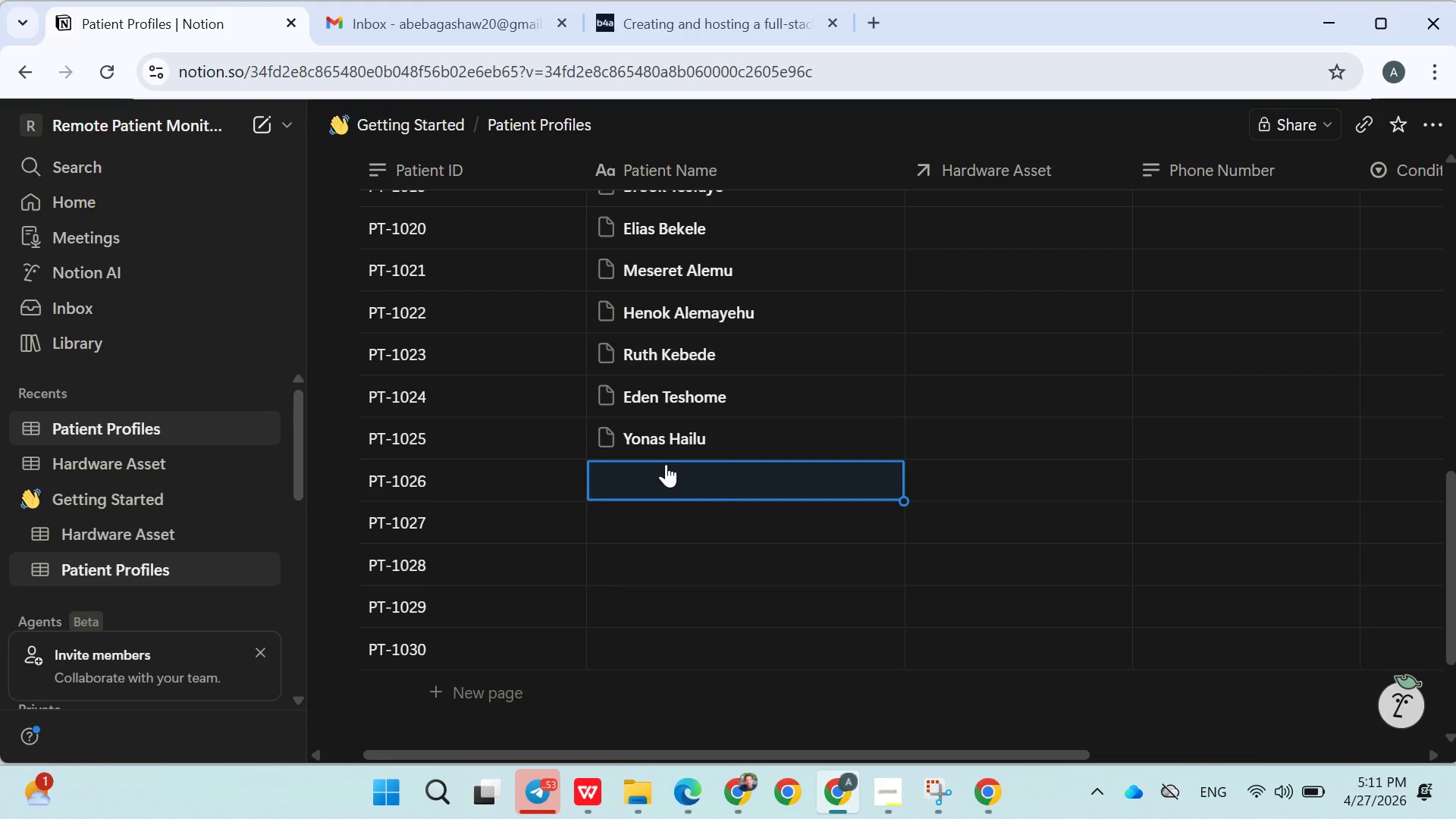 
type(Samrawit Desta)
 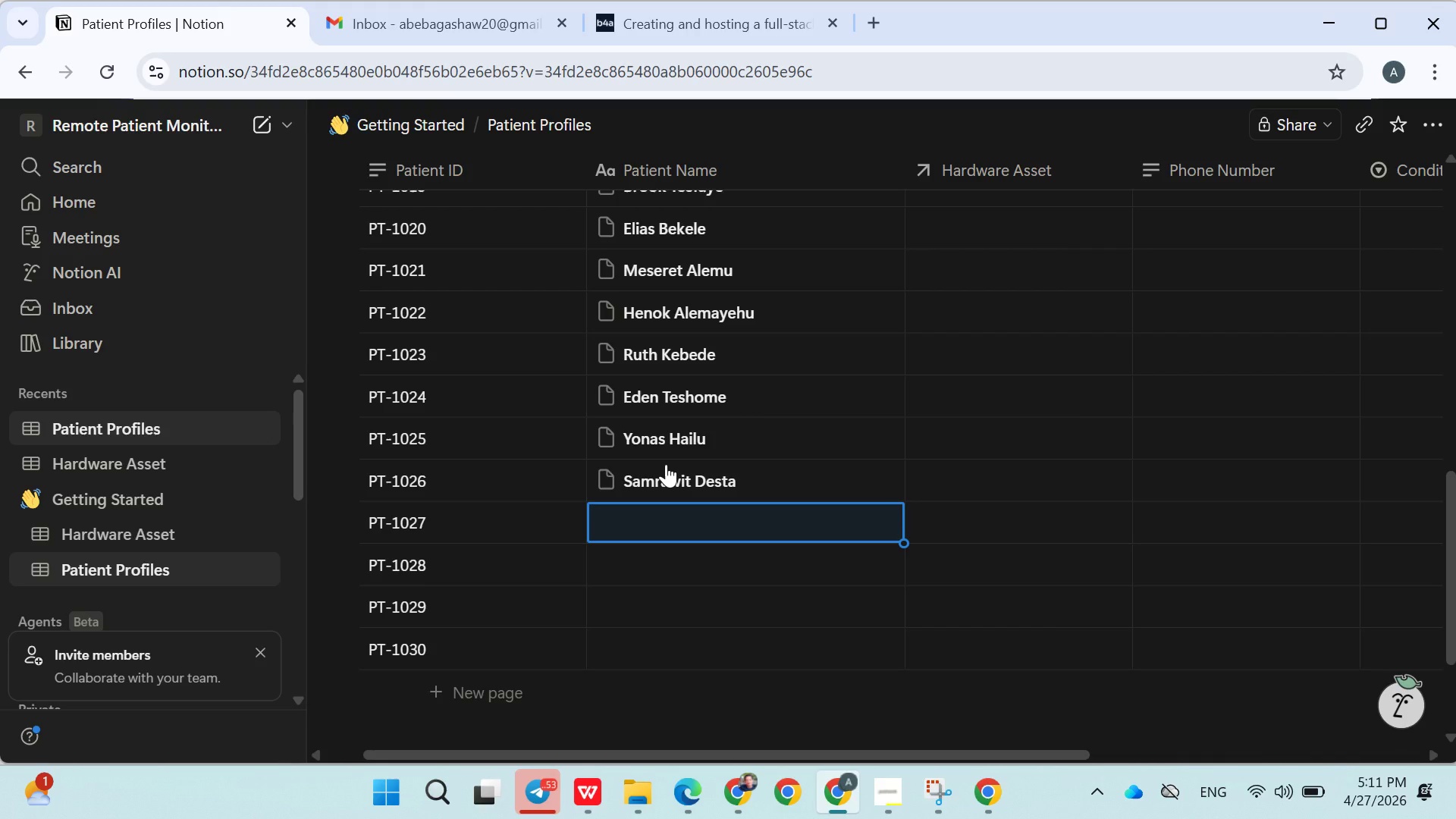 
 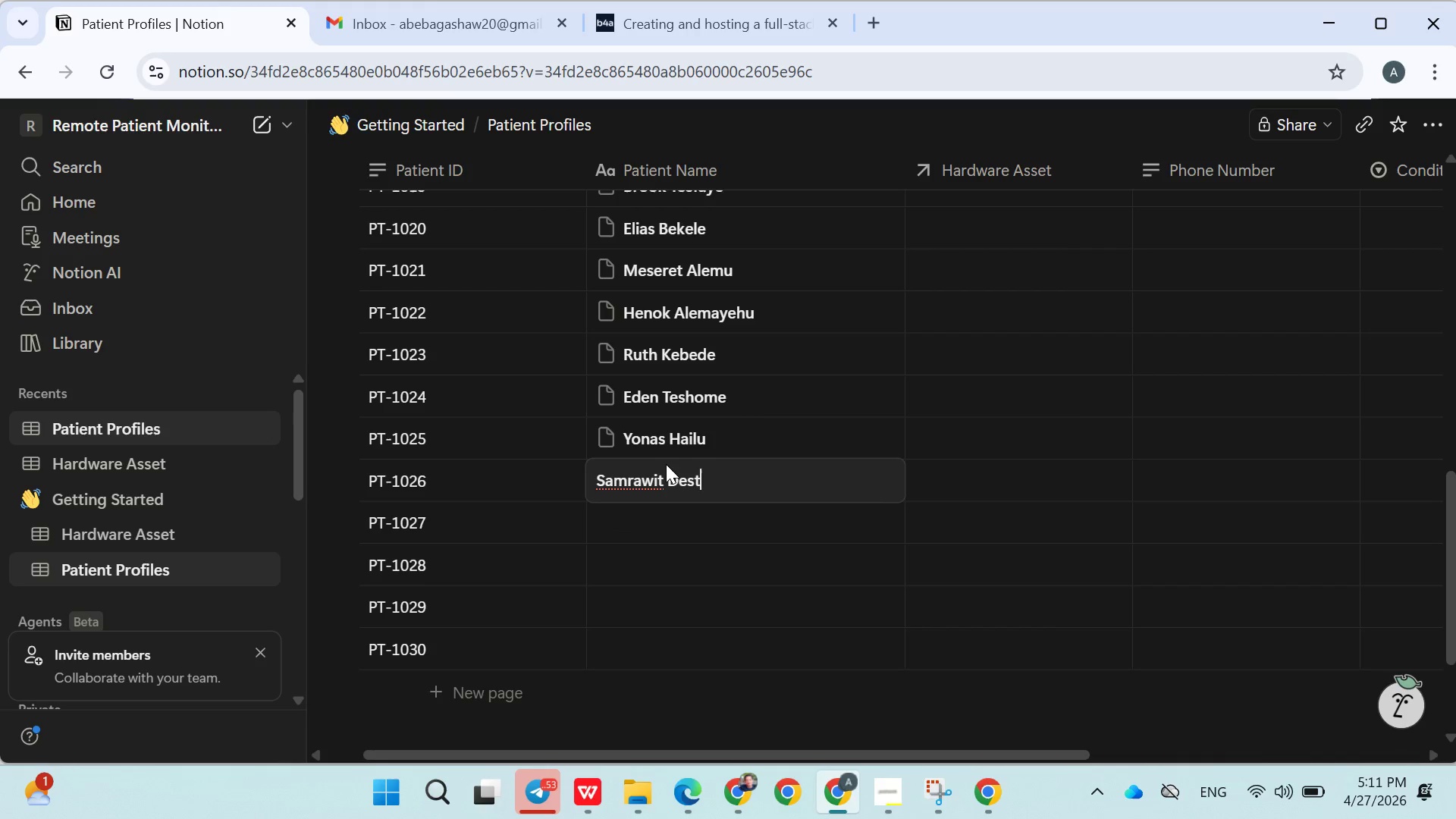 
key(Enter)
 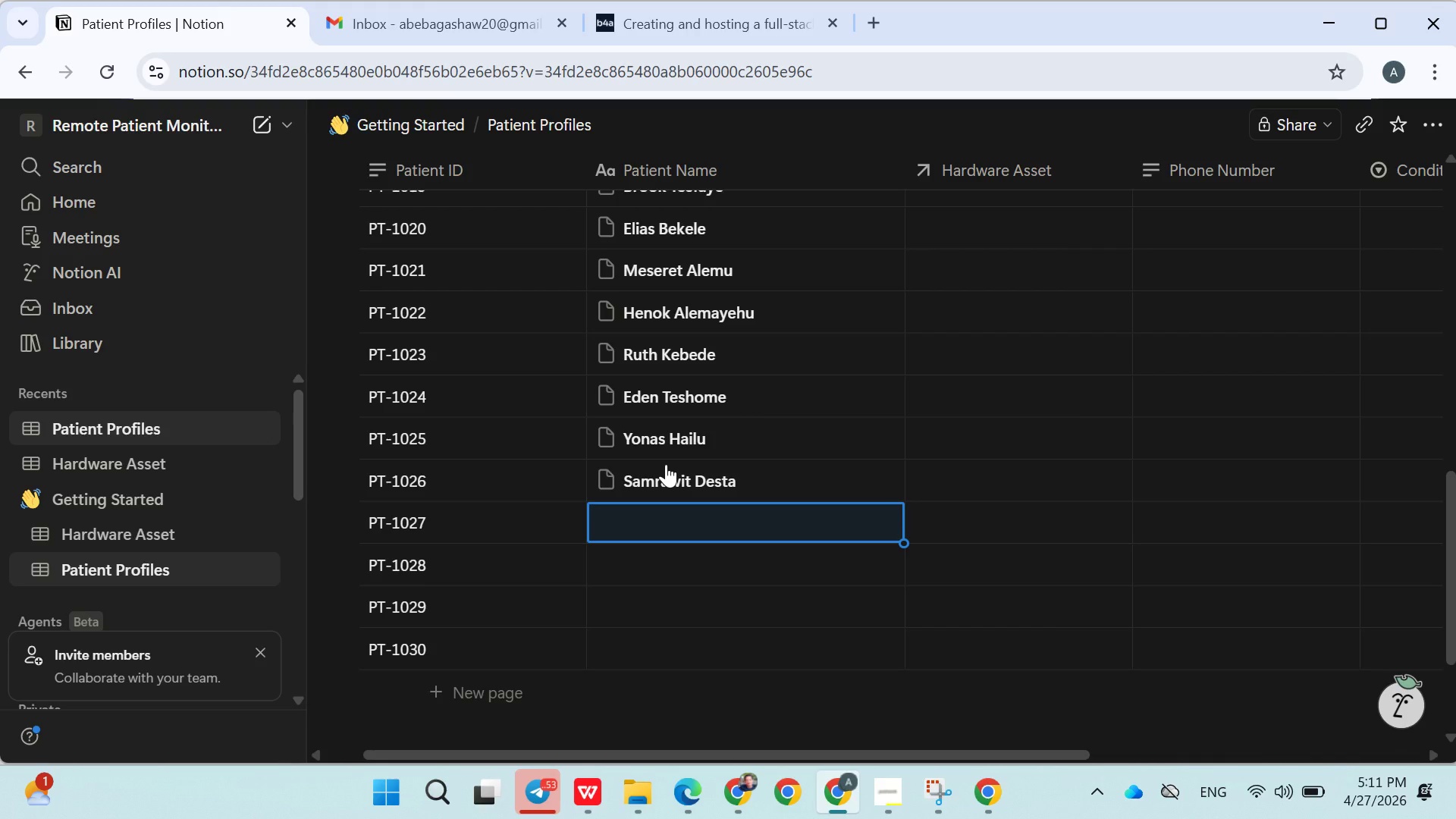 
type(Meklit Fekadu)
 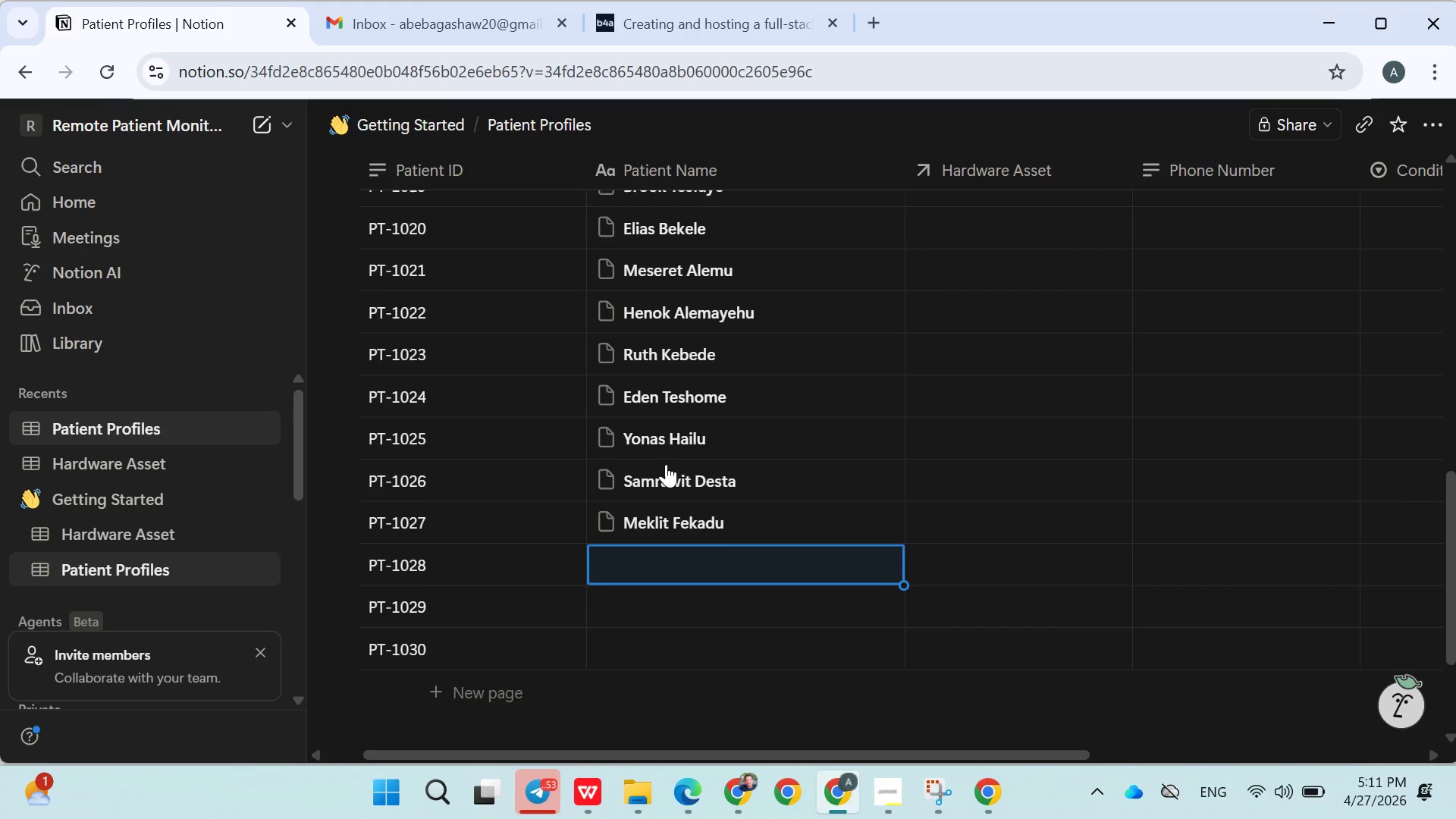 
 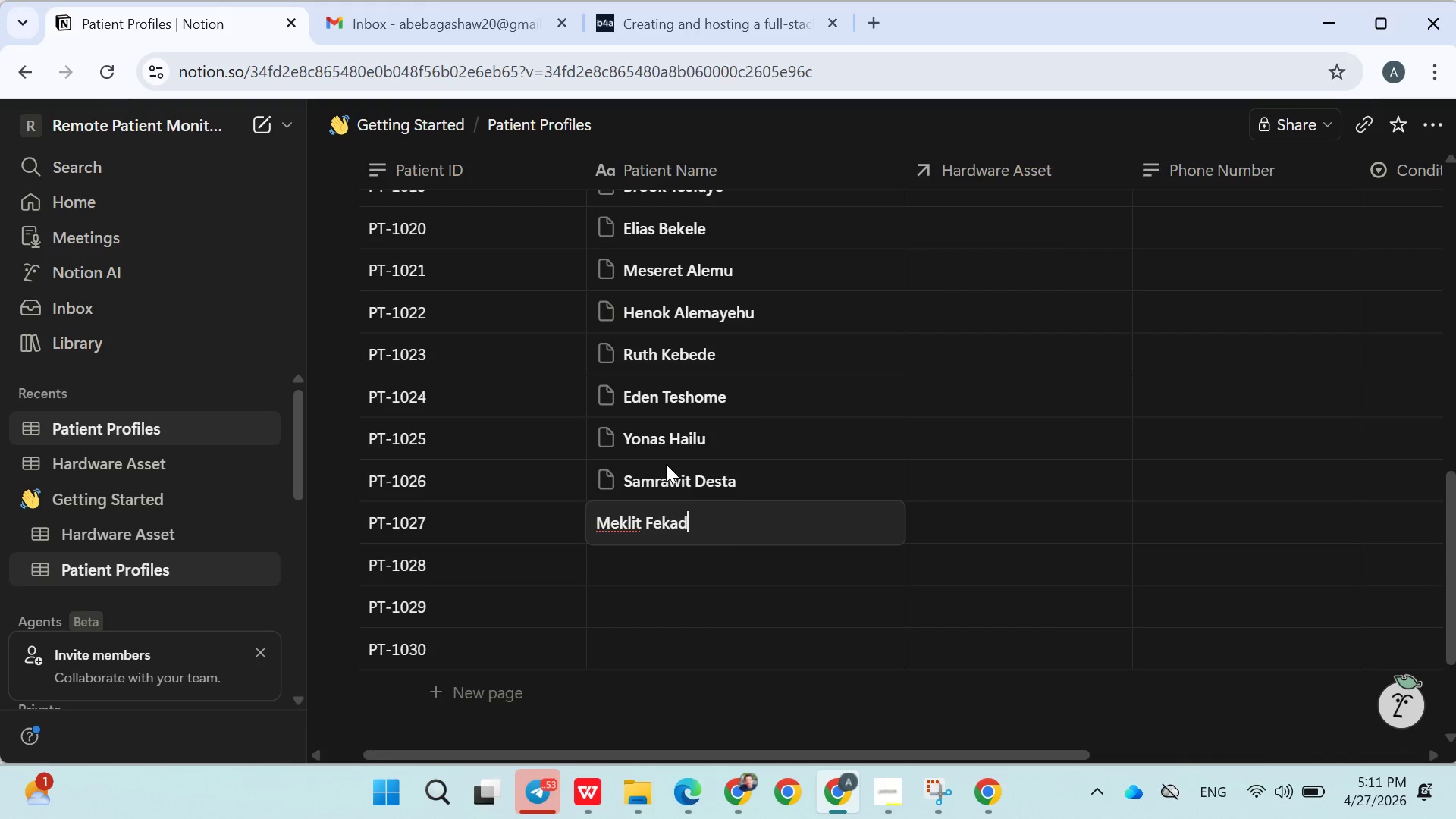 
key(Enter)
 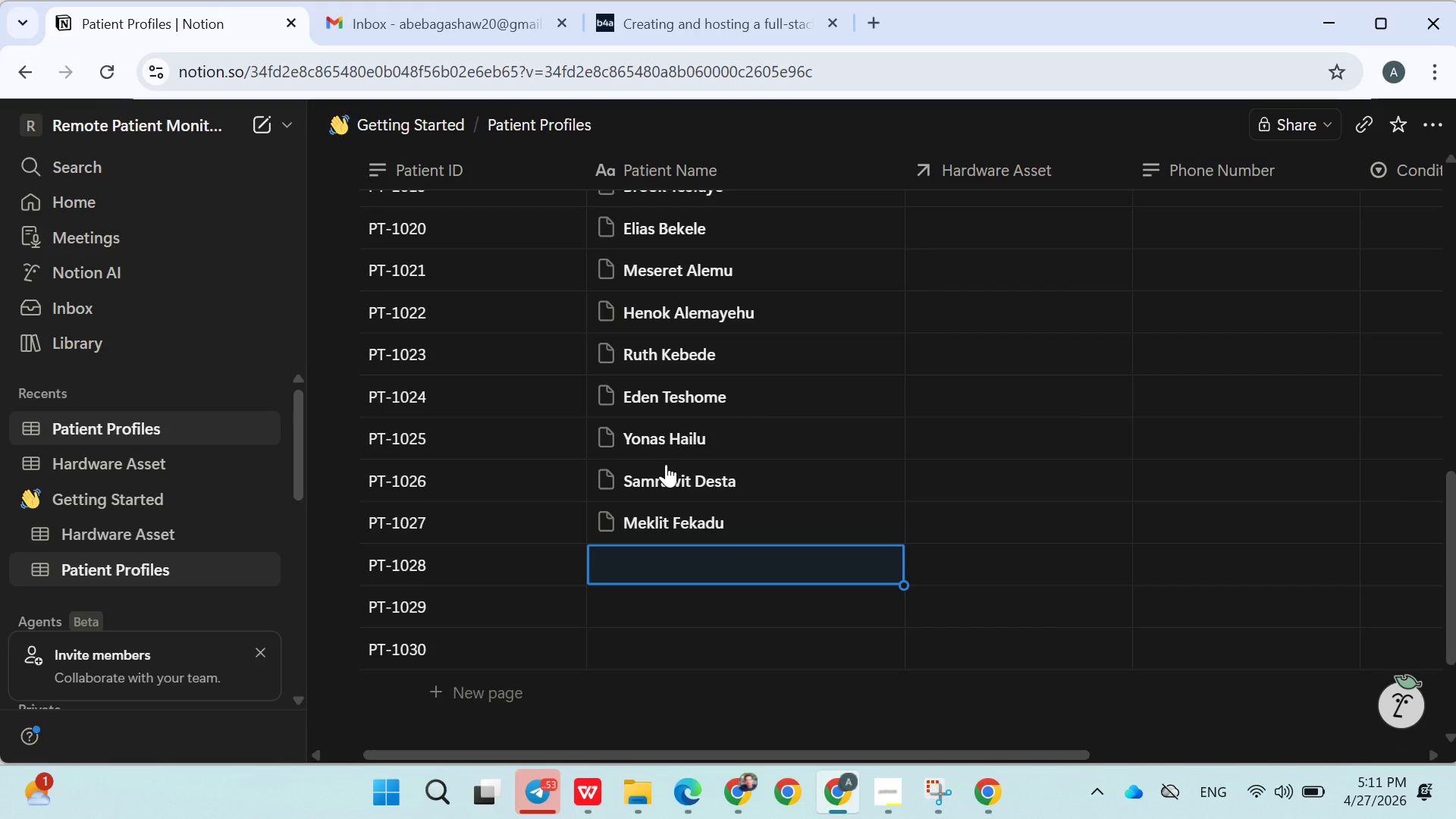 
type(Kibrom Hailie)
 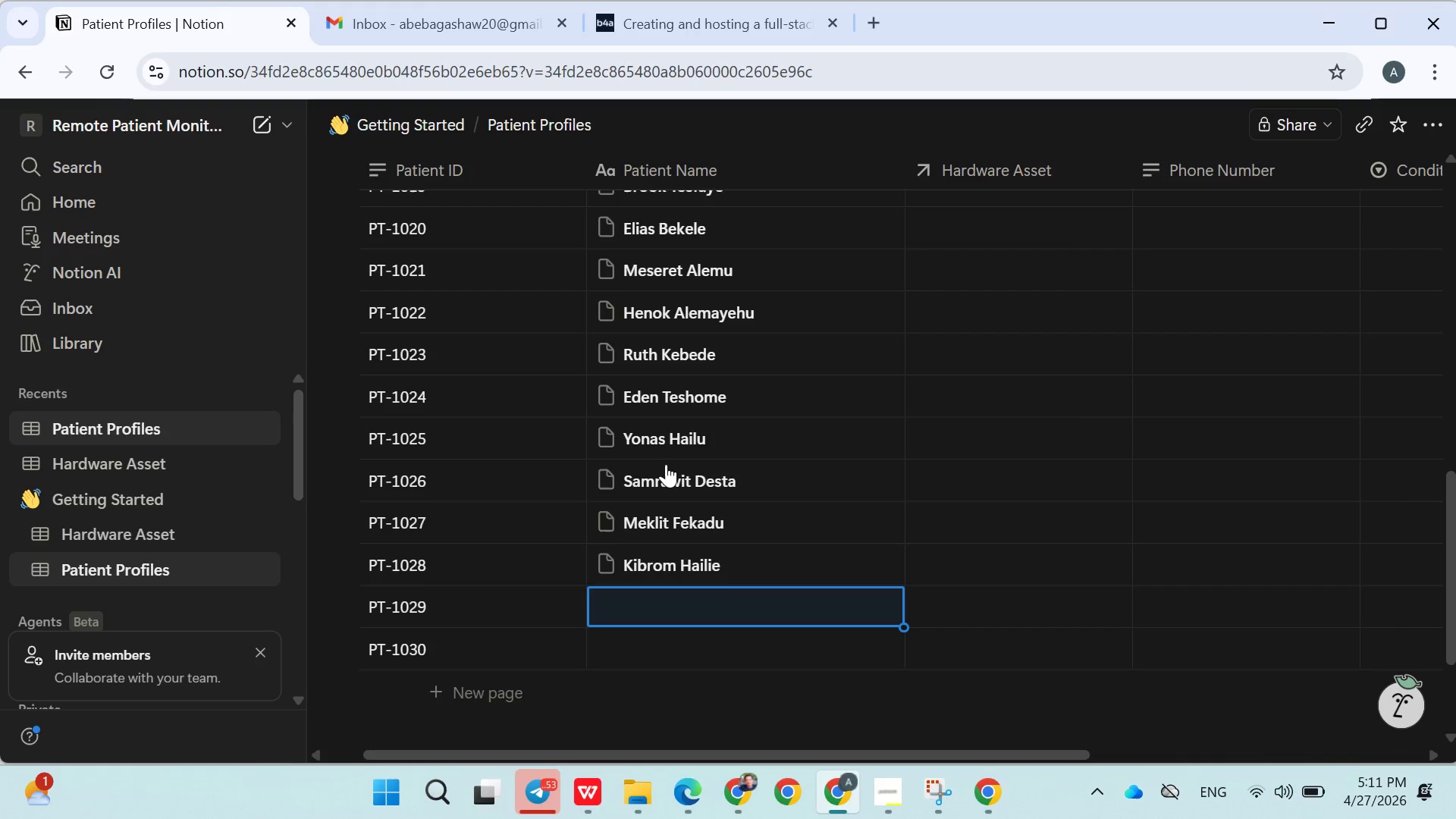 
 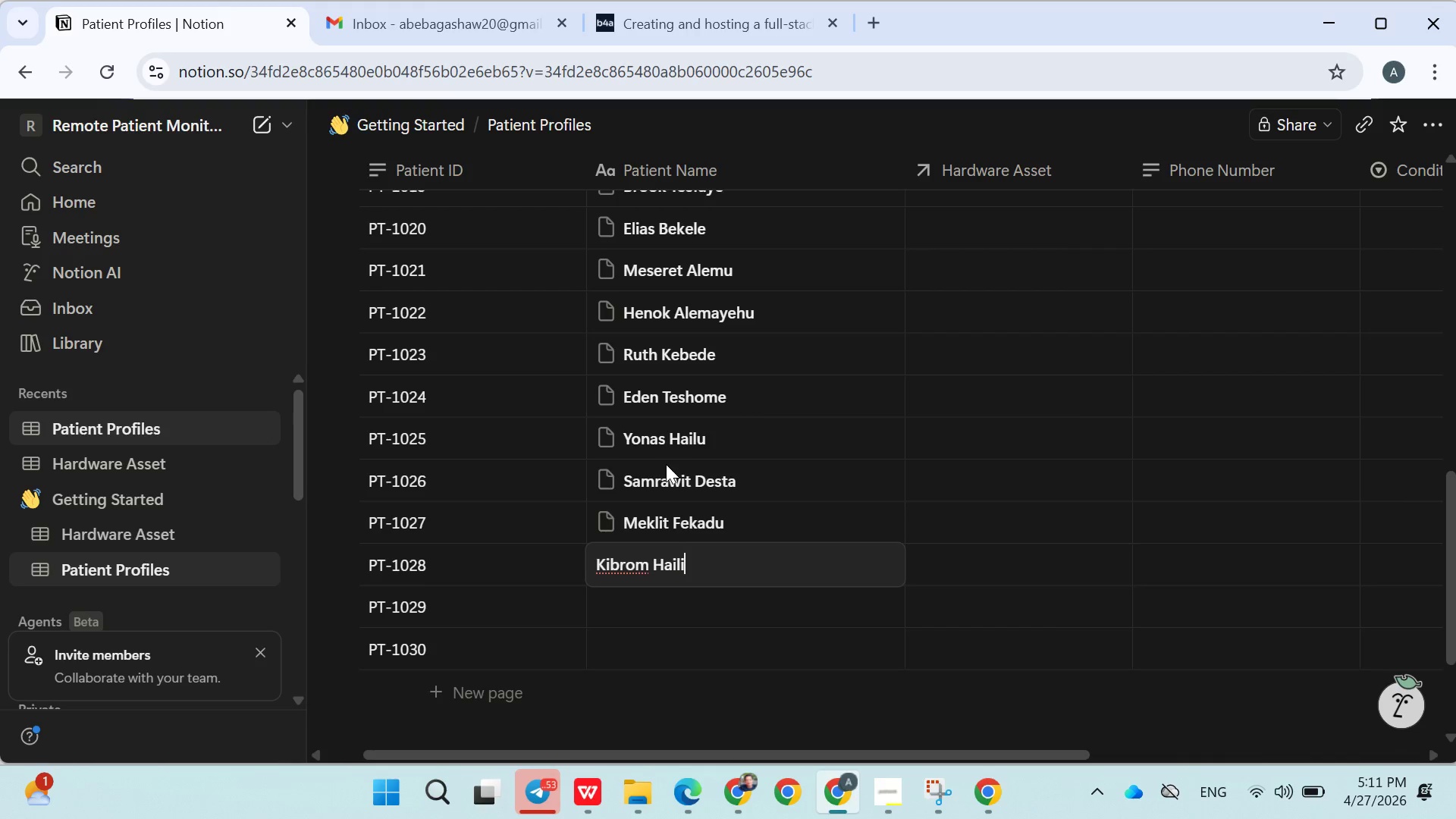 
key(Enter)
 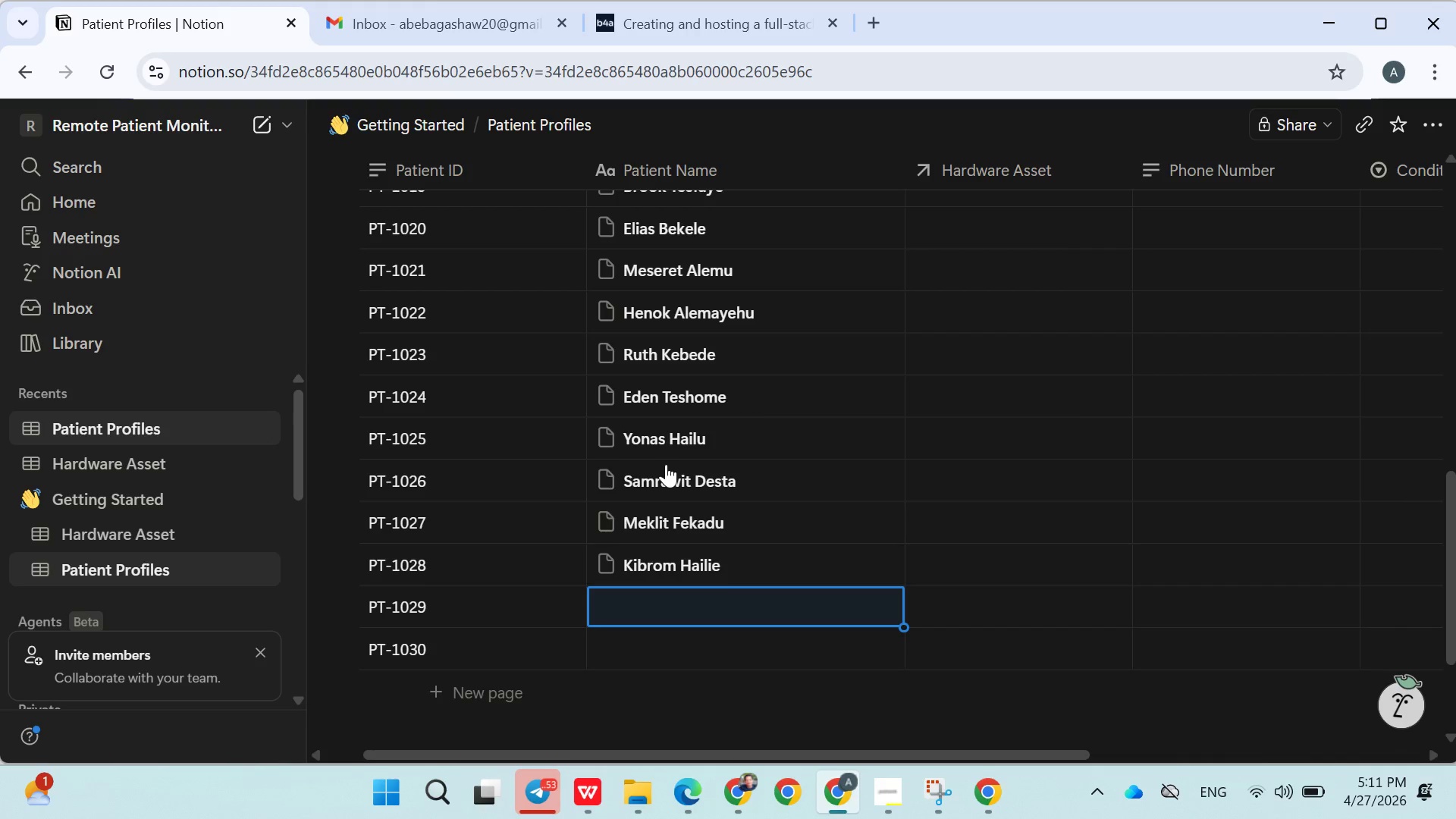 
type(Dawit Mulugeta)
 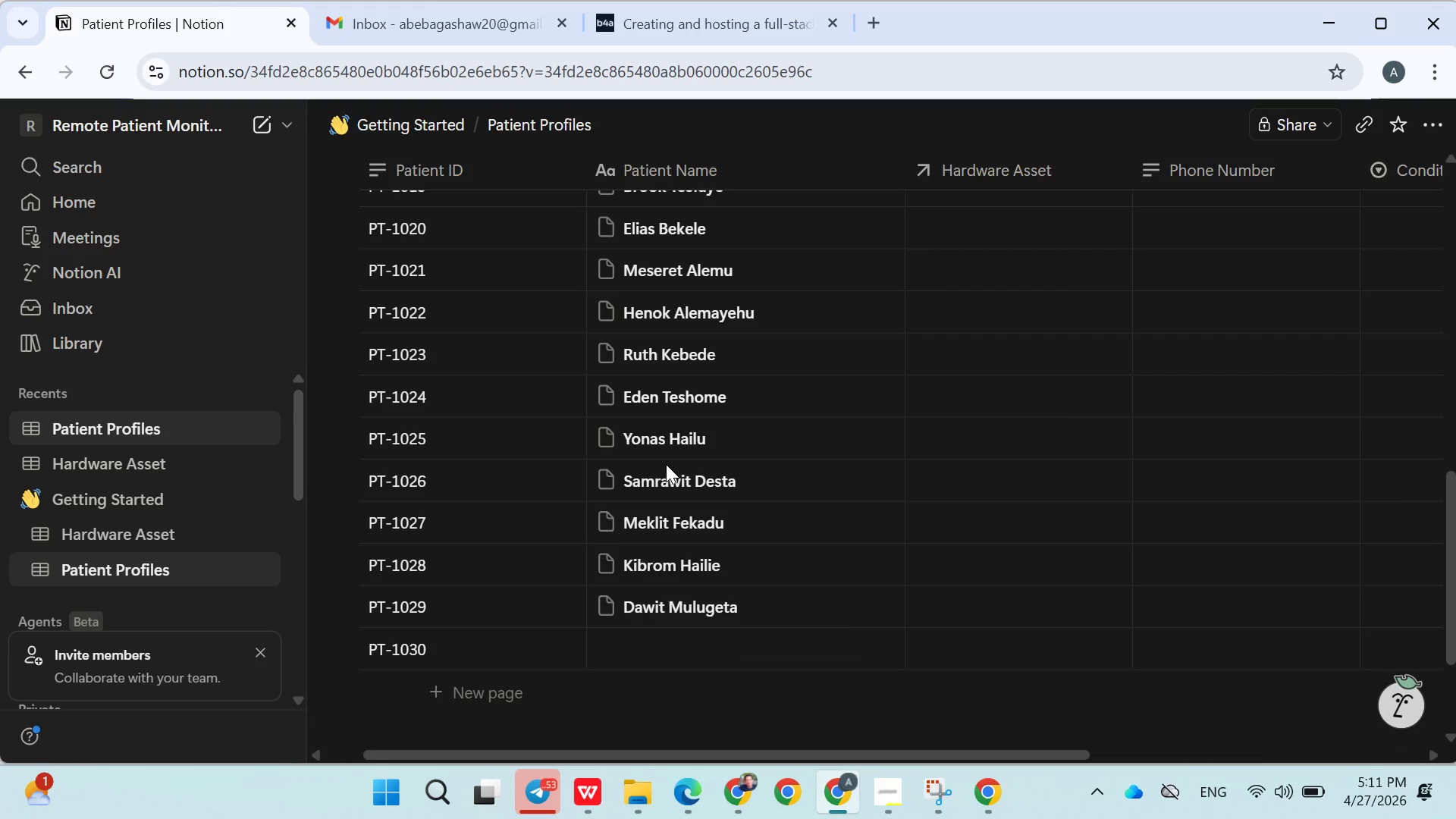 
key(Enter)
 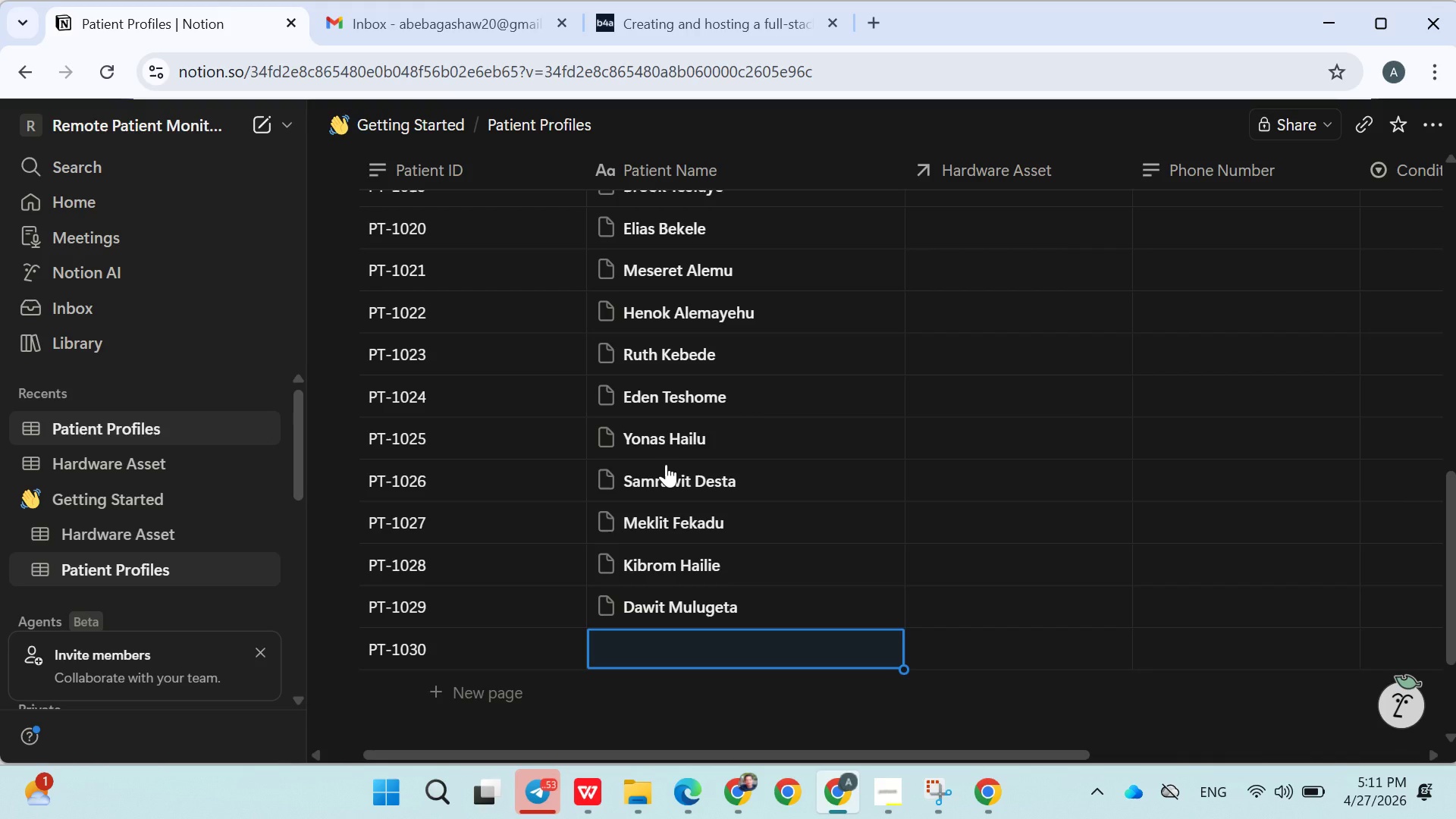 
type(Mahlet Desta)
 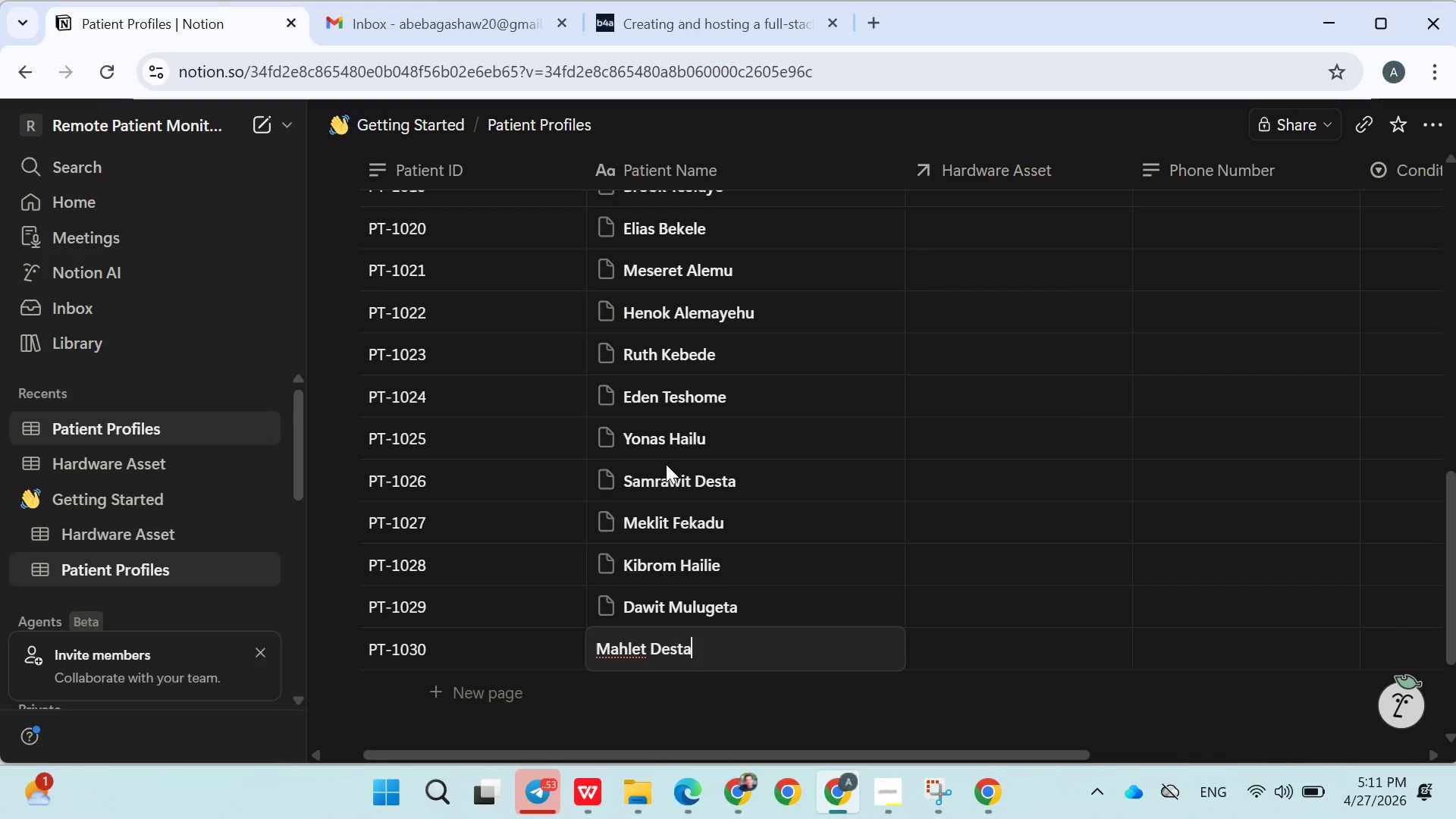 
left_click([983, 676])
 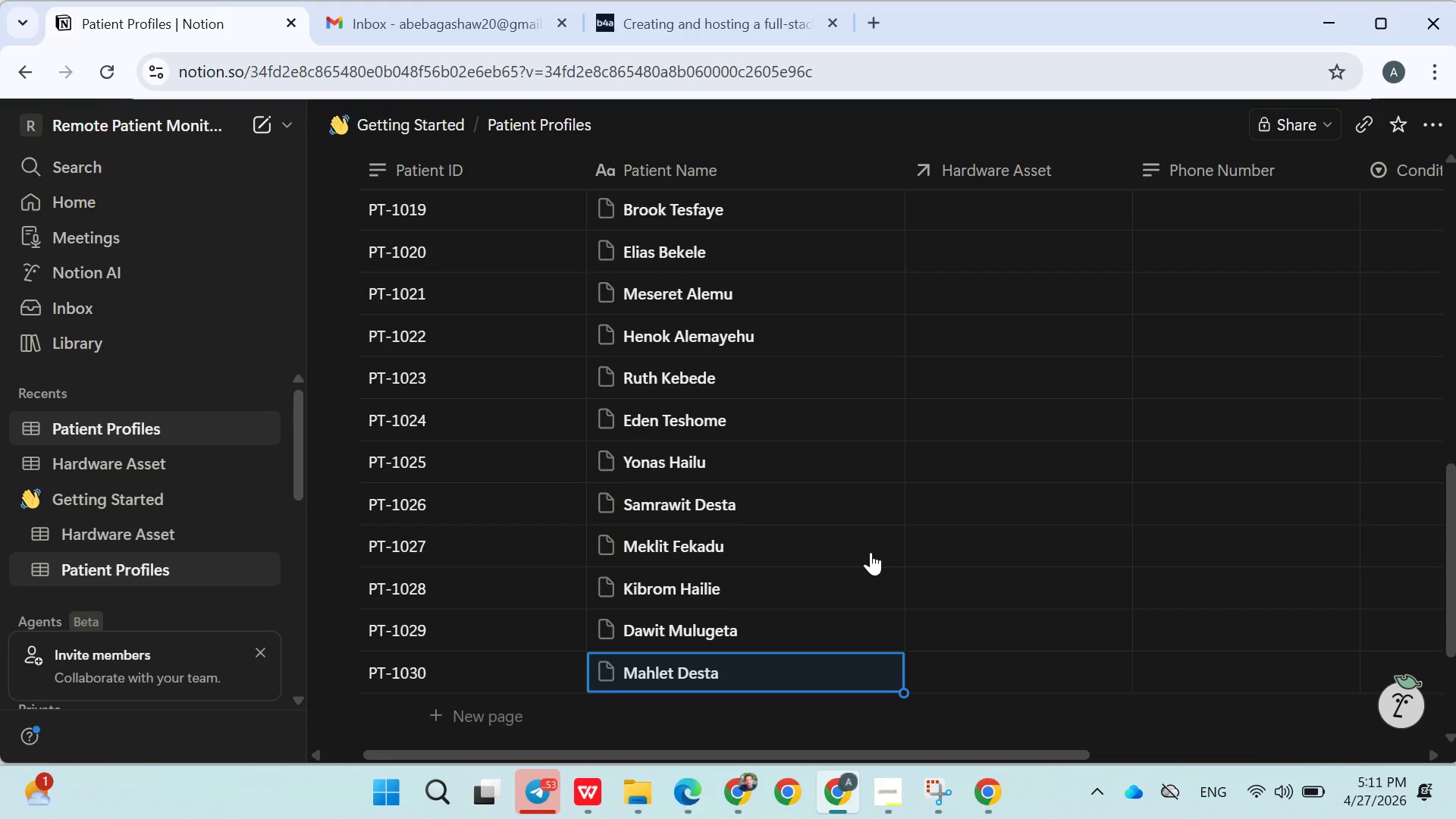 
wait(6.83)
 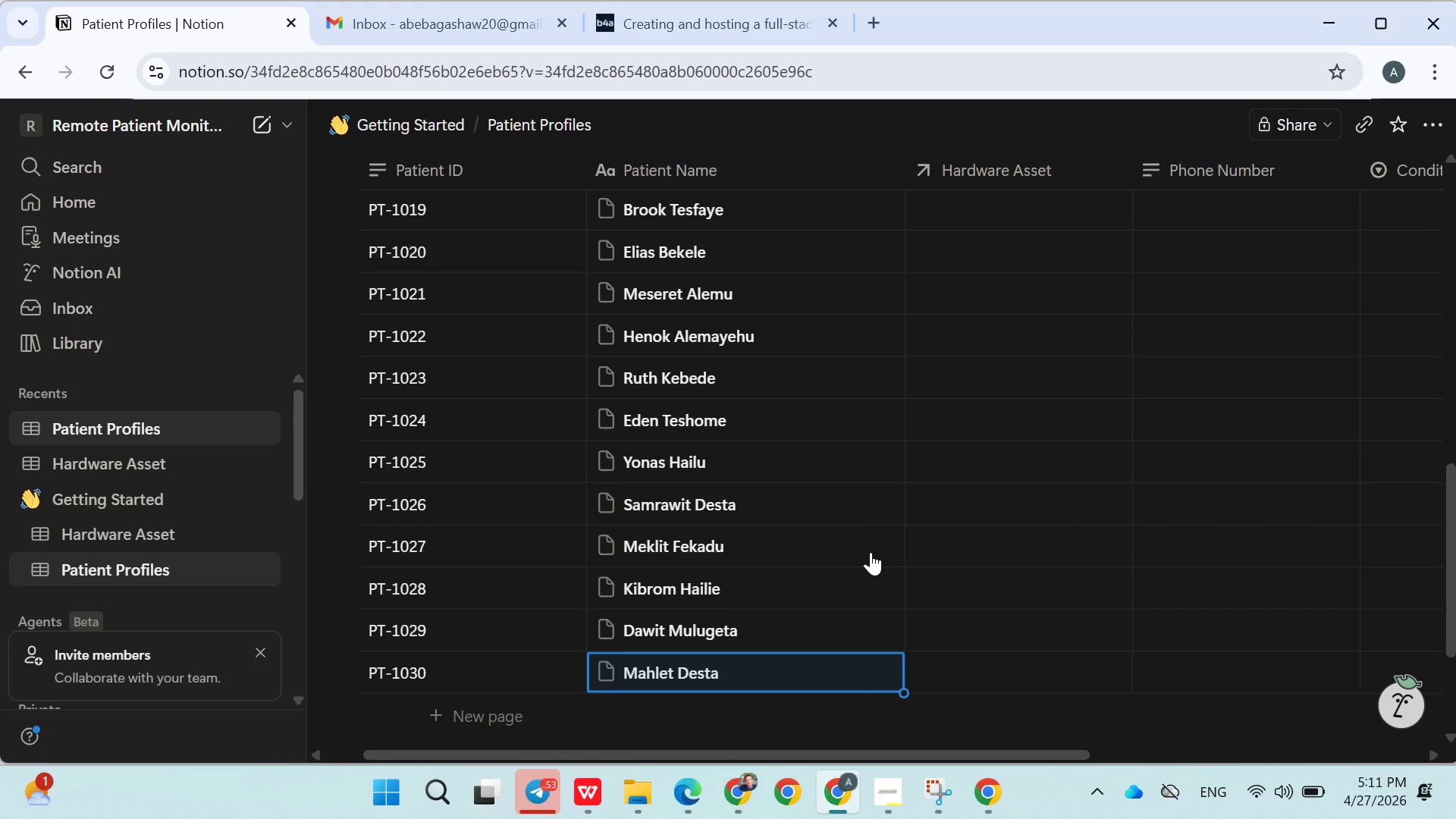 
left_click([870, 485])
 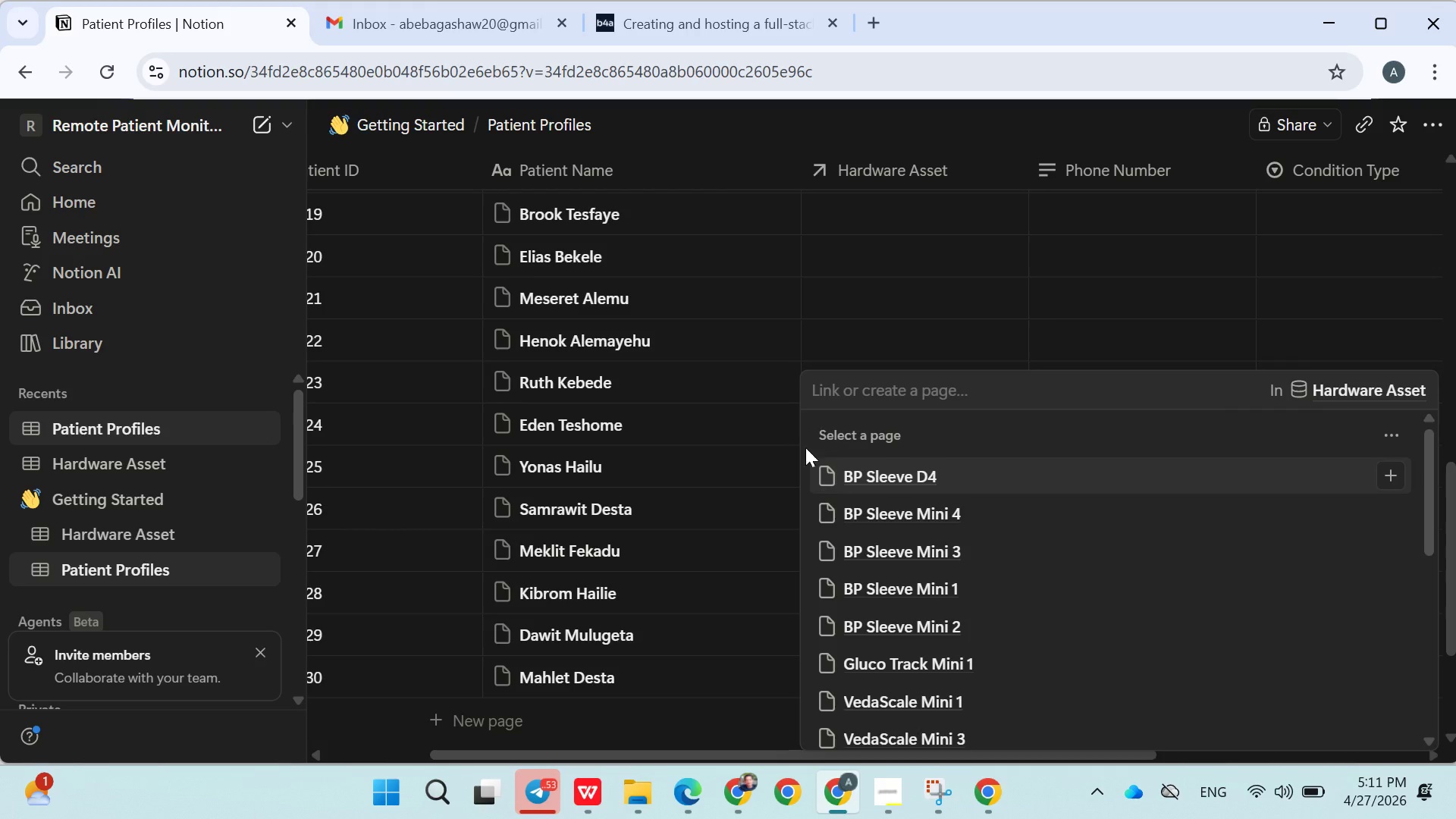 
left_click([760, 470])
 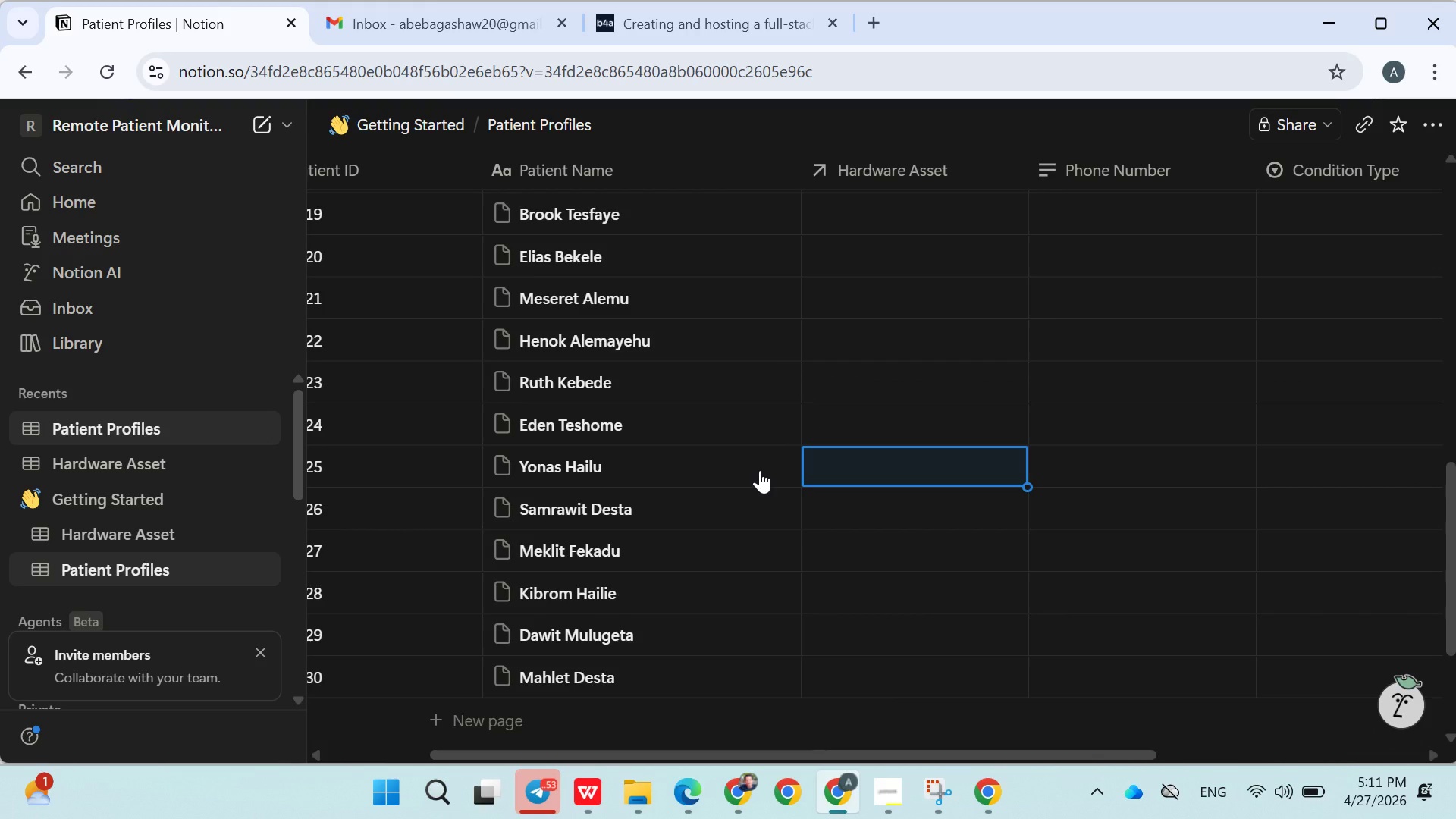 
scroll: coordinate [787, 441], scroll_direction: up, amount: 10.0
 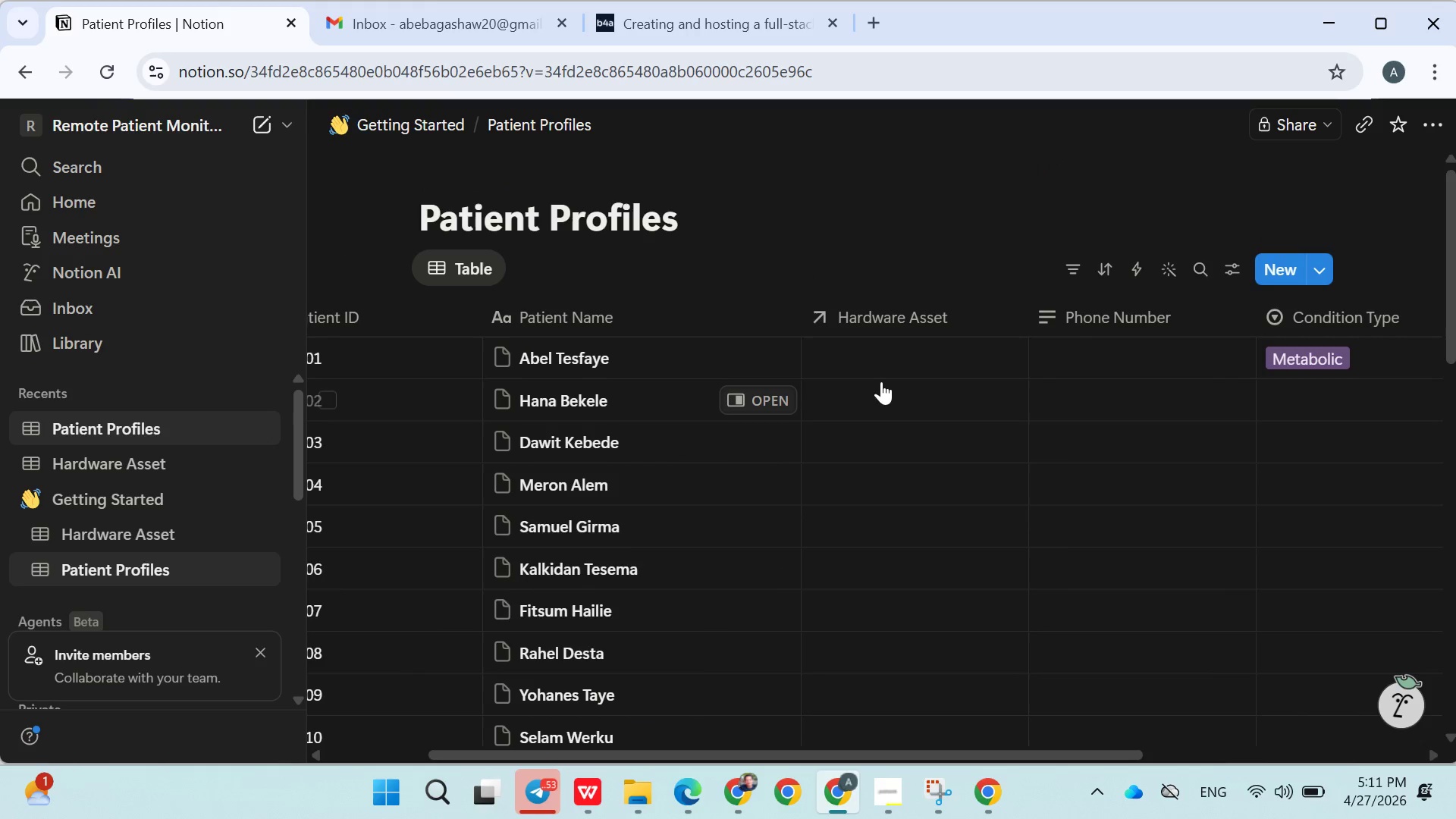 
left_click([881, 381])
 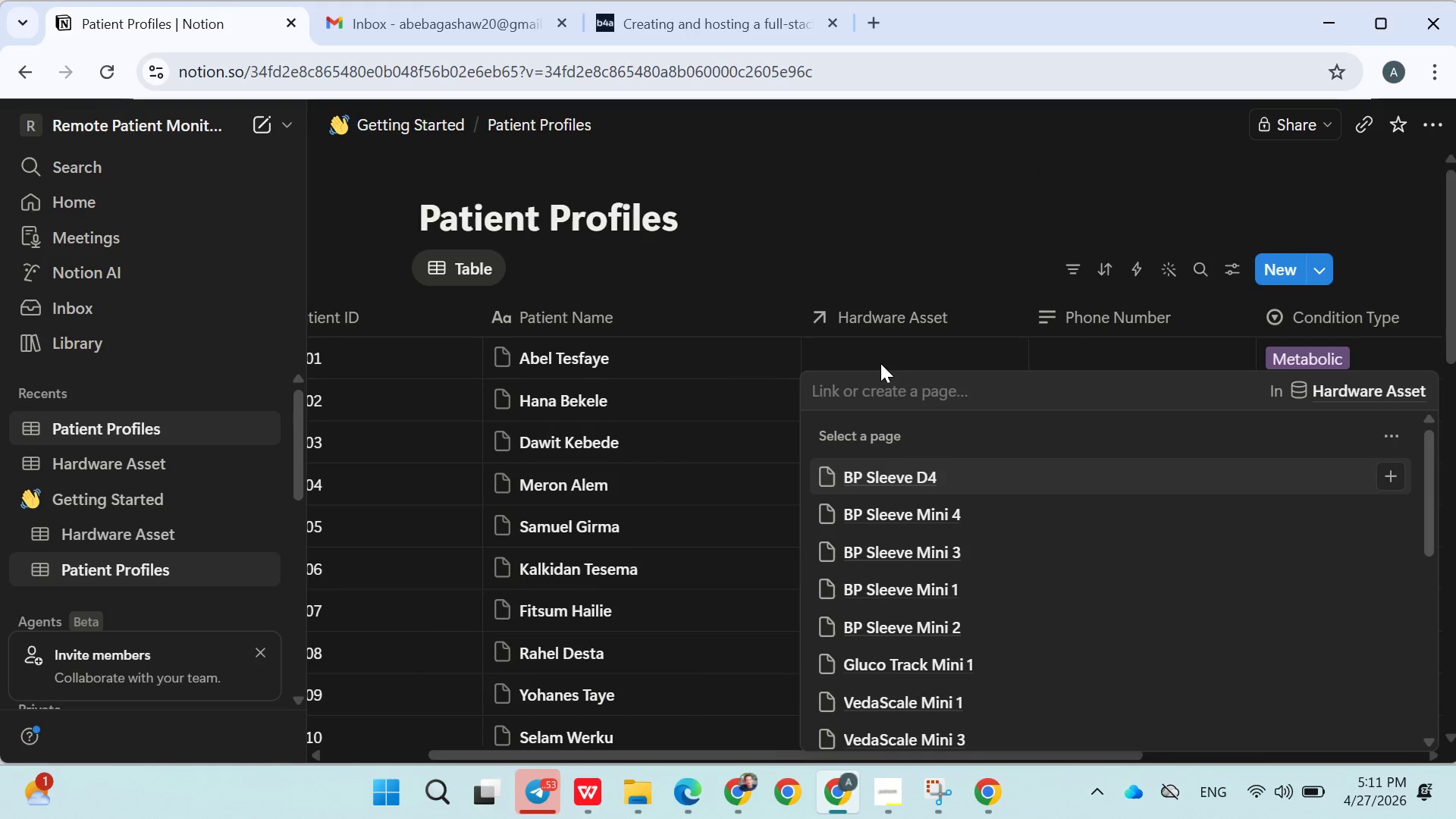 
left_click([874, 340])
 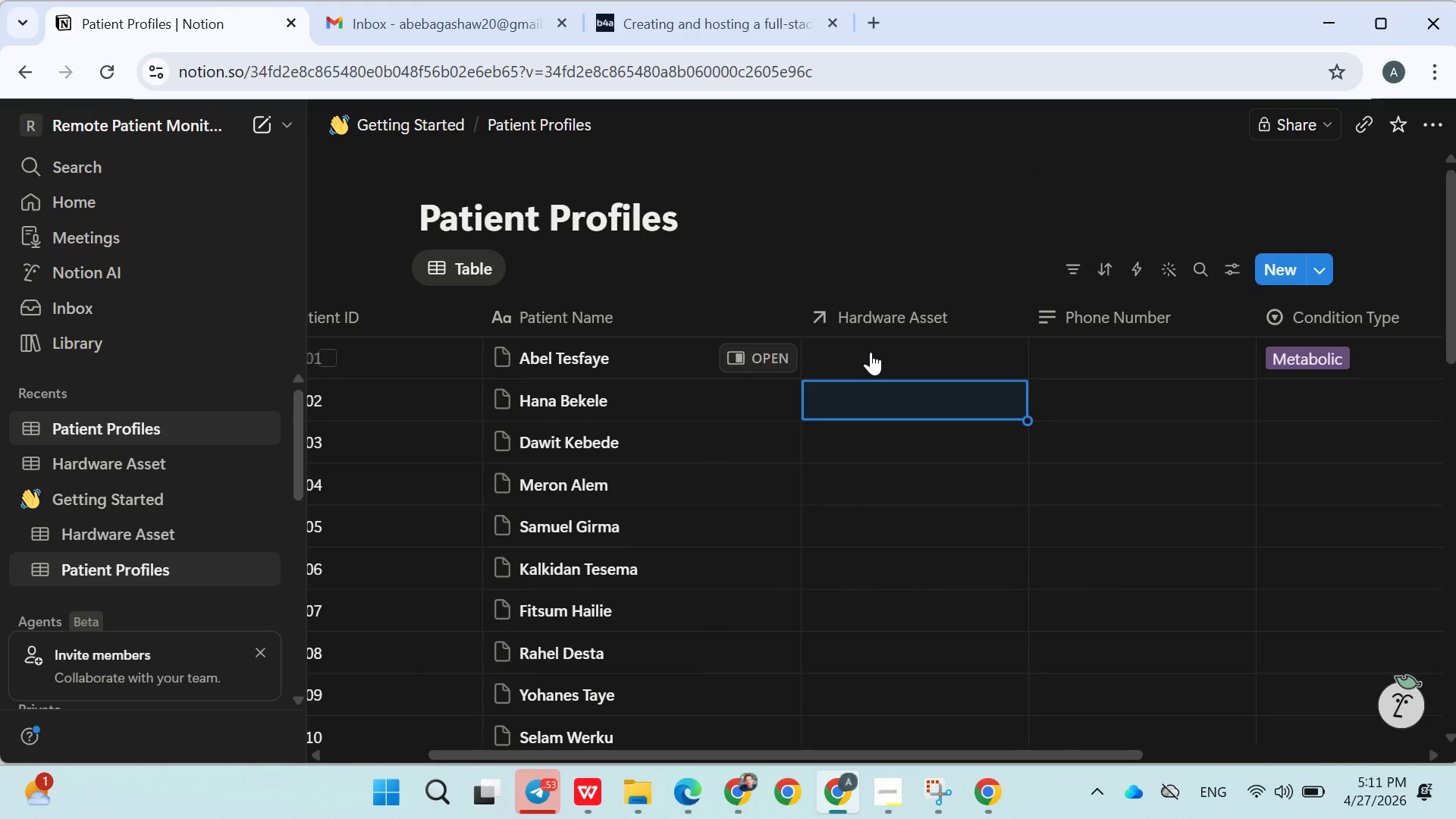 
left_click([869, 355])
 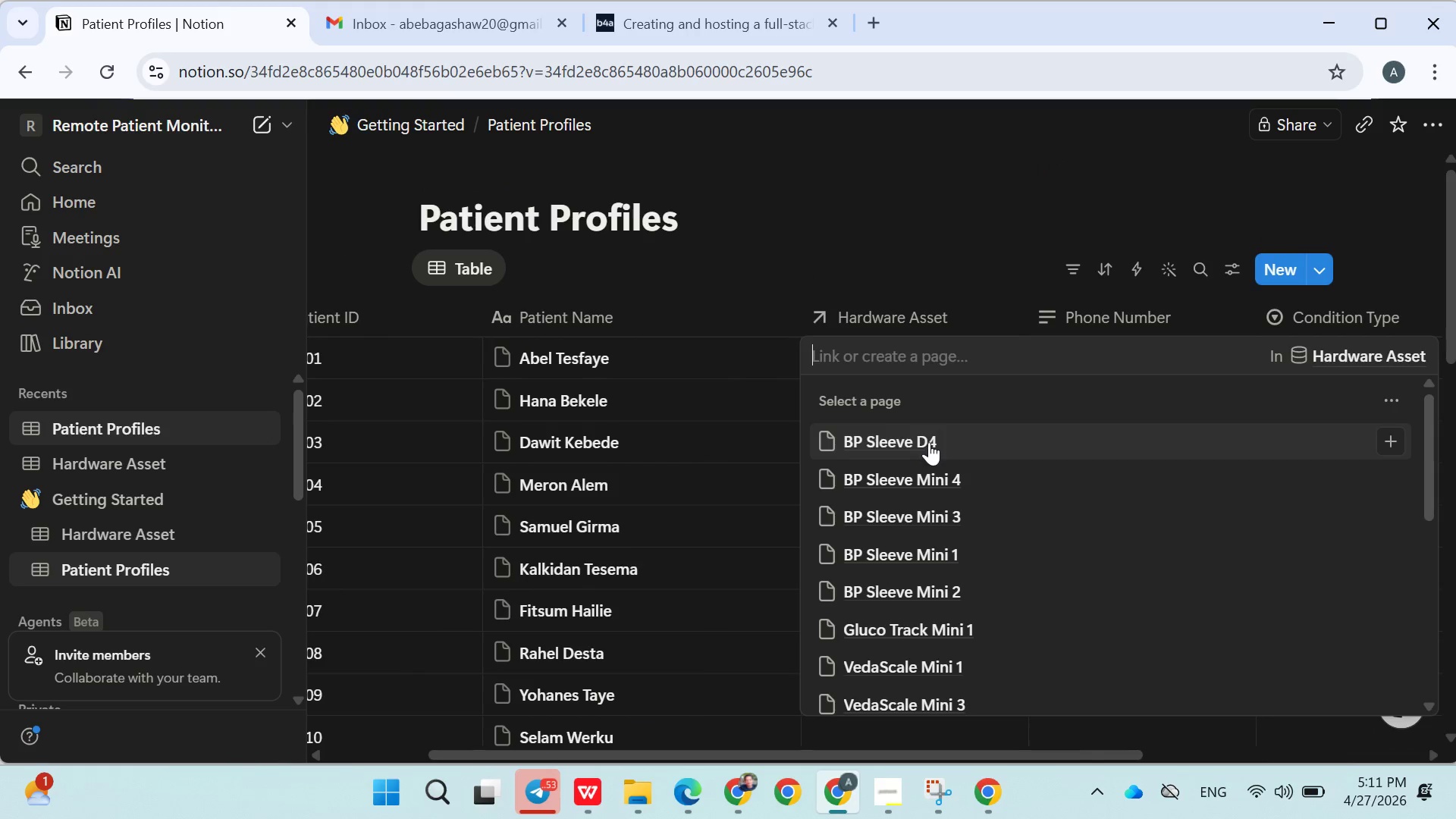 
scroll: coordinate [936, 446], scroll_direction: down, amount: 2.0
 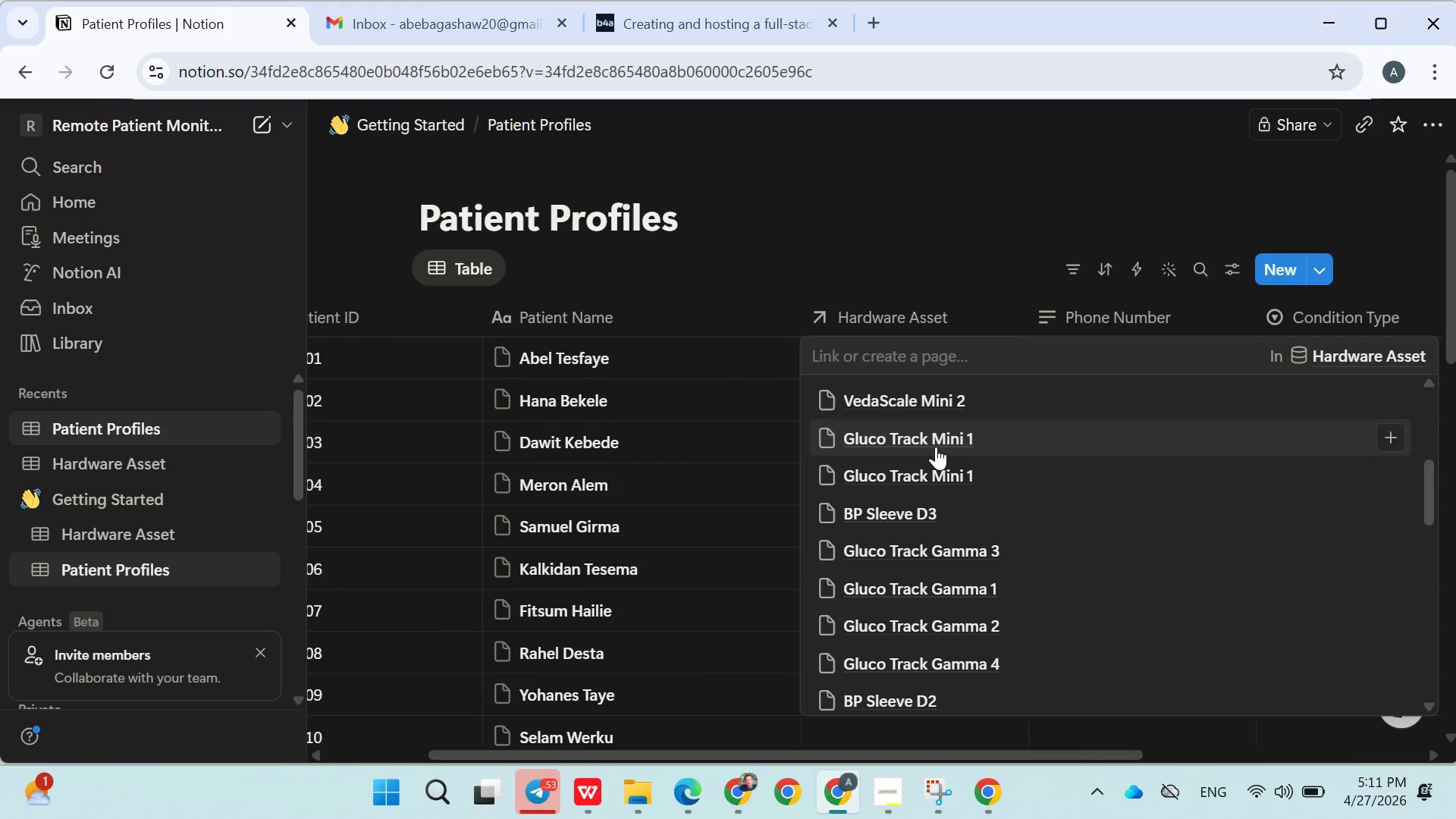 
left_click([931, 425])
 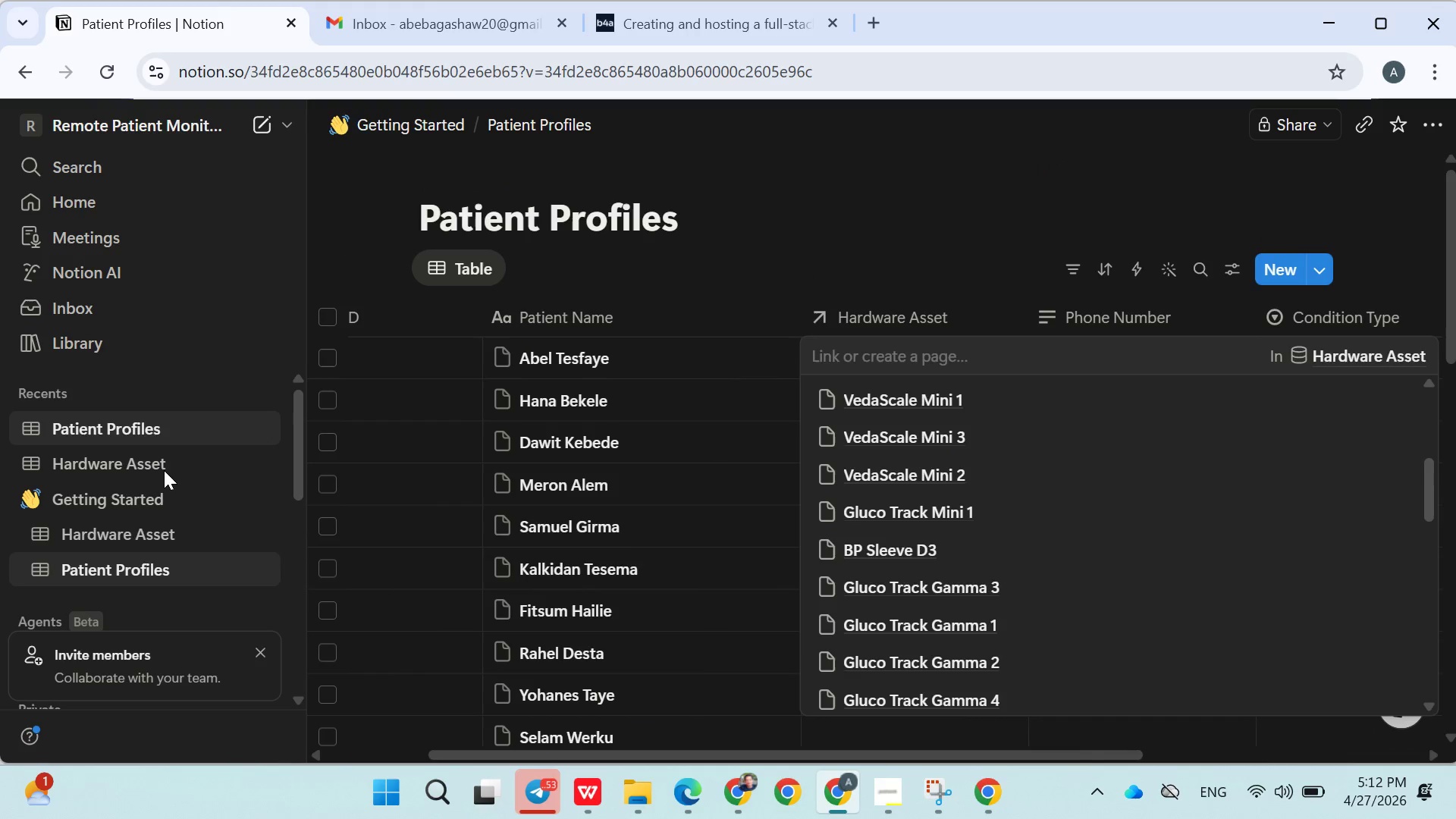 
left_click([155, 463])
 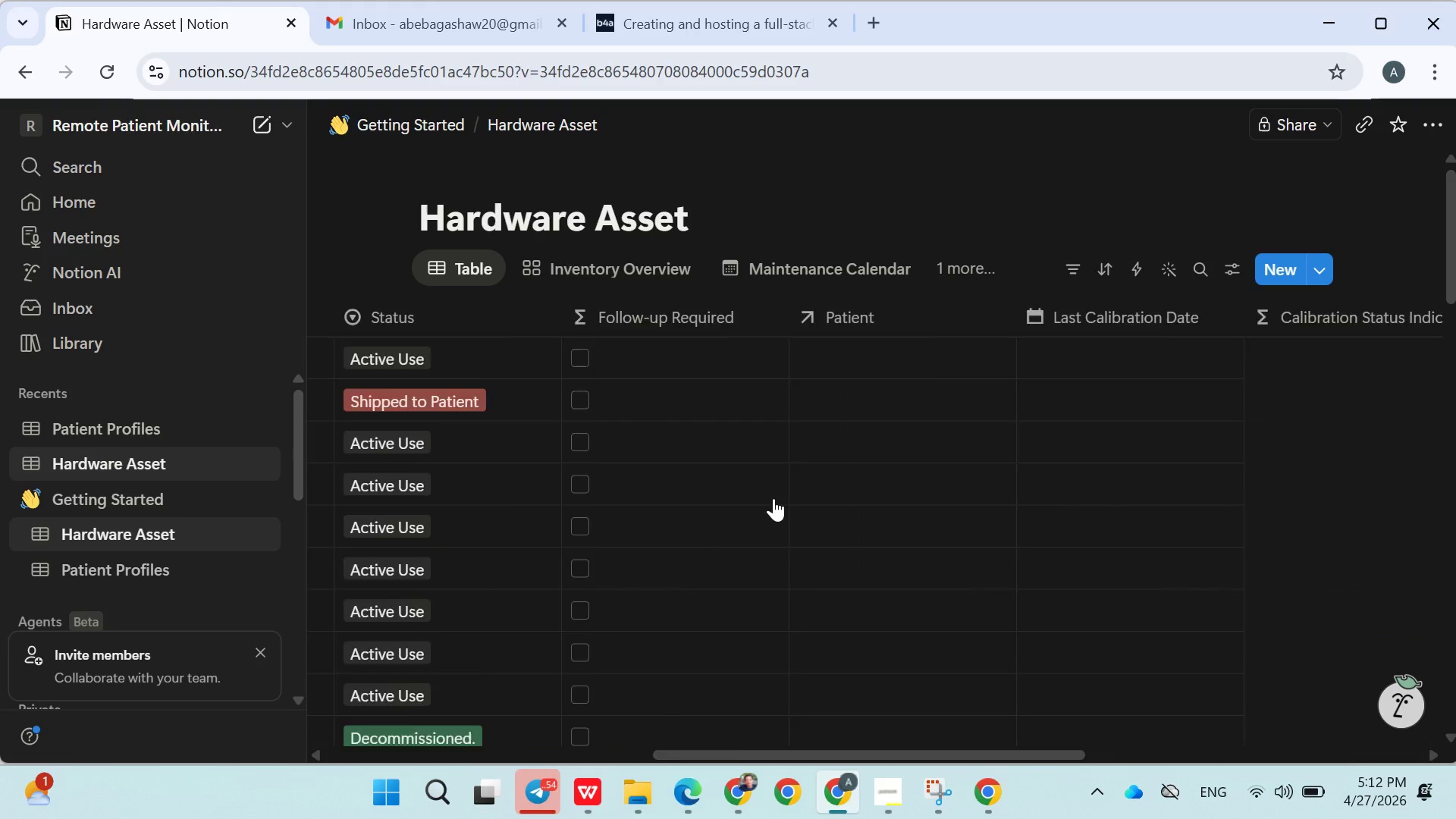 
wait(10.83)
 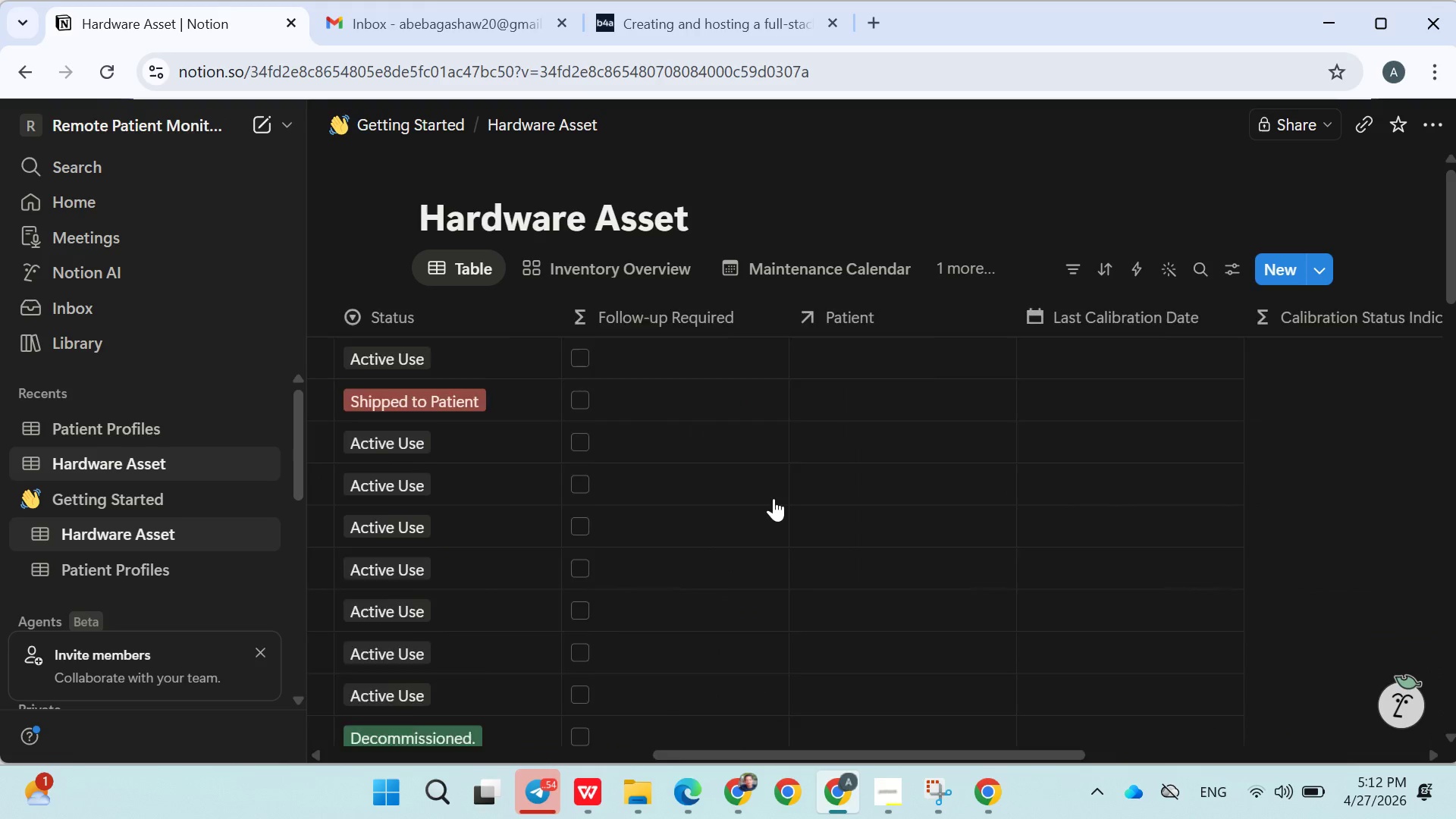 
left_click([898, 318])
 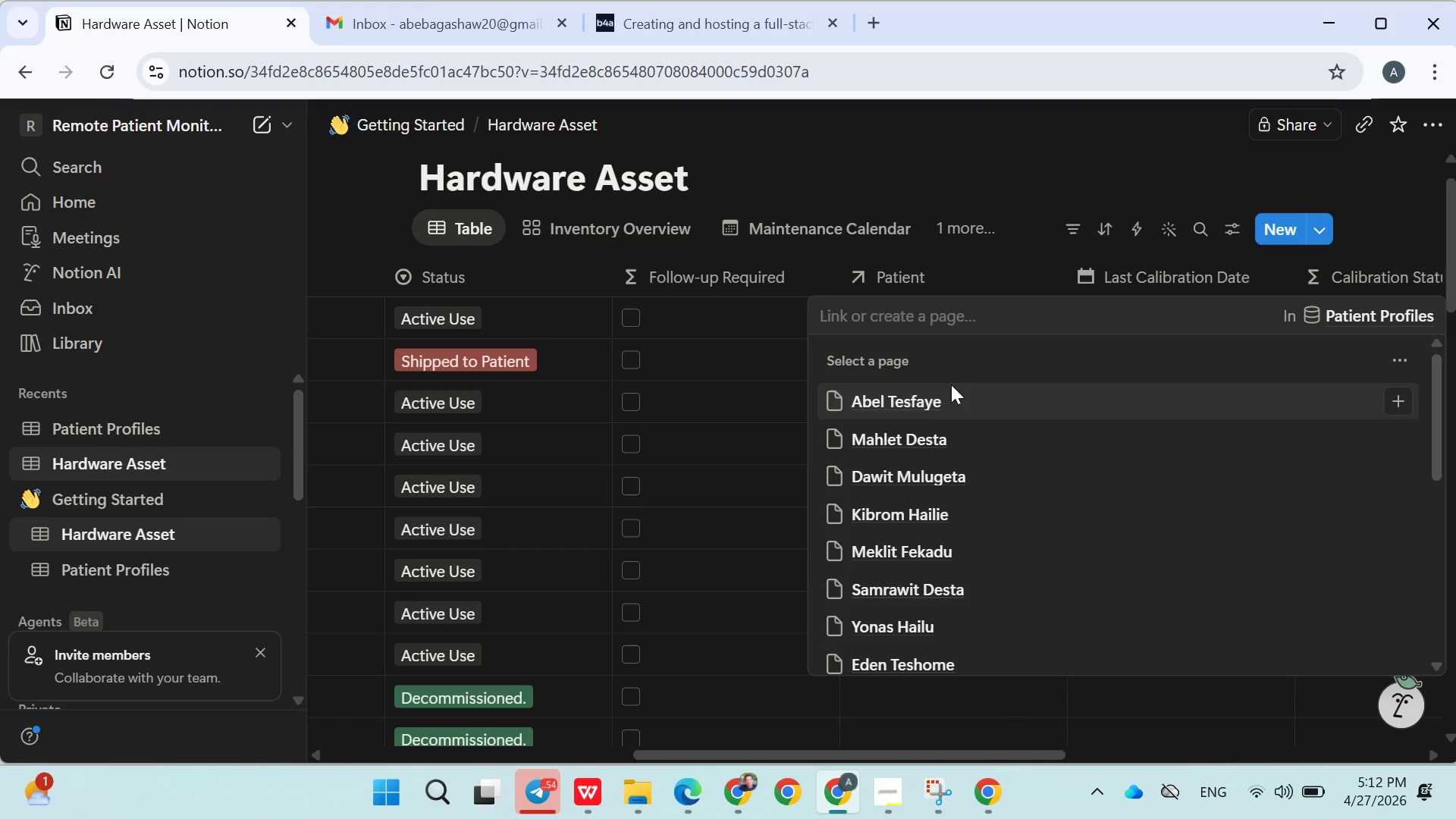 
left_click([915, 404])
 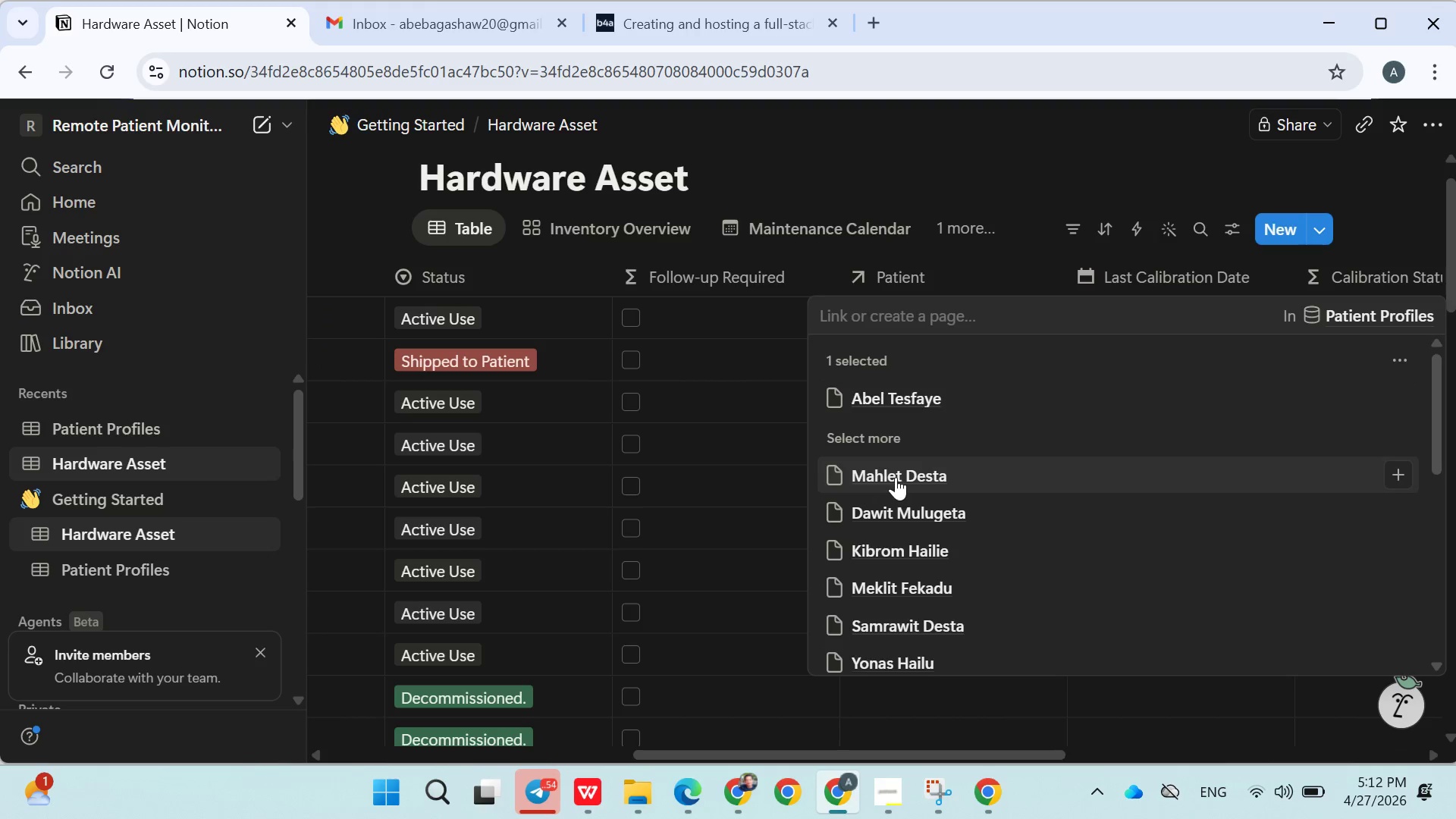 
left_click([782, 430])
 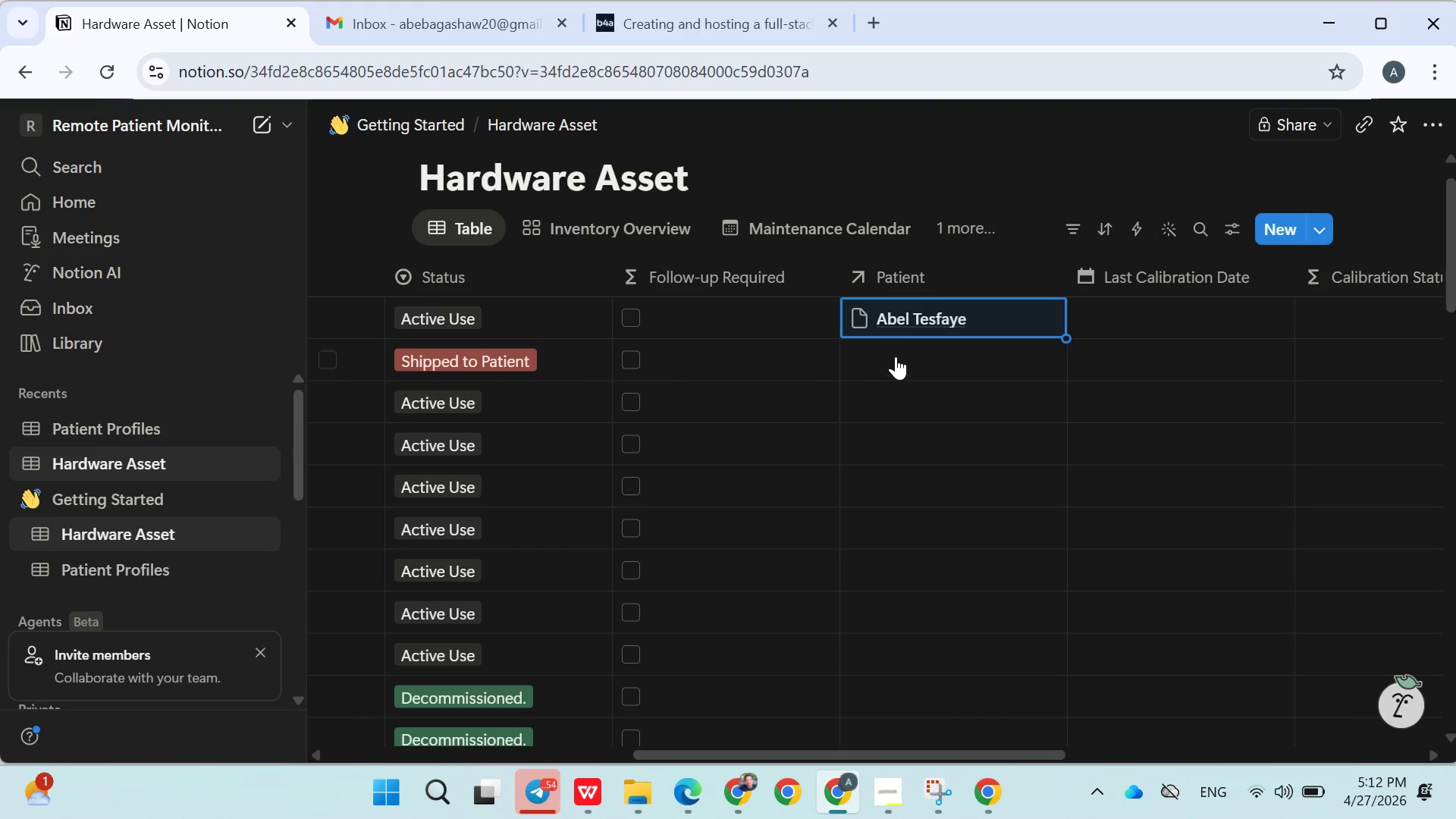 
left_click([898, 355])
 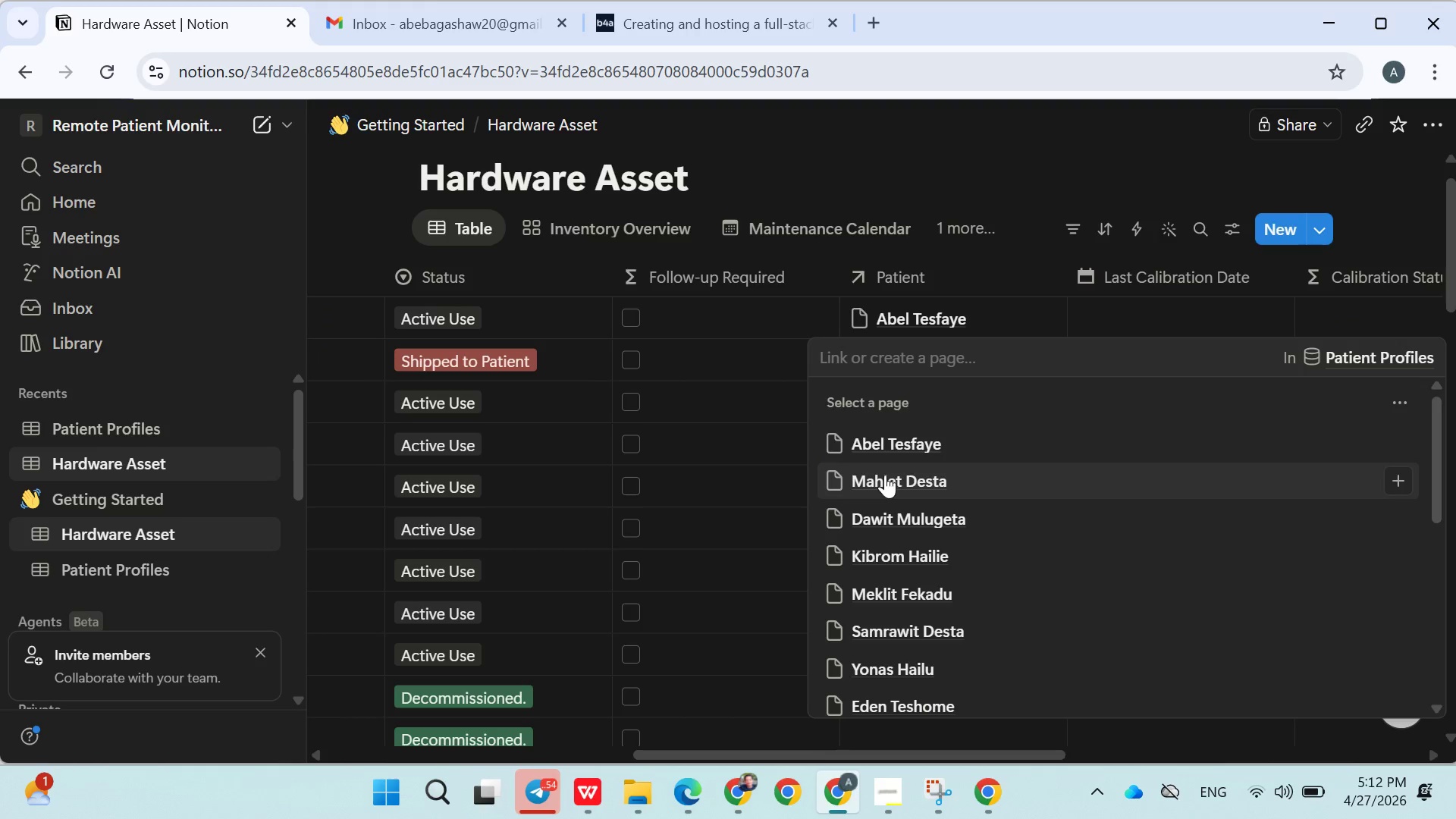 
double_click([721, 477])
 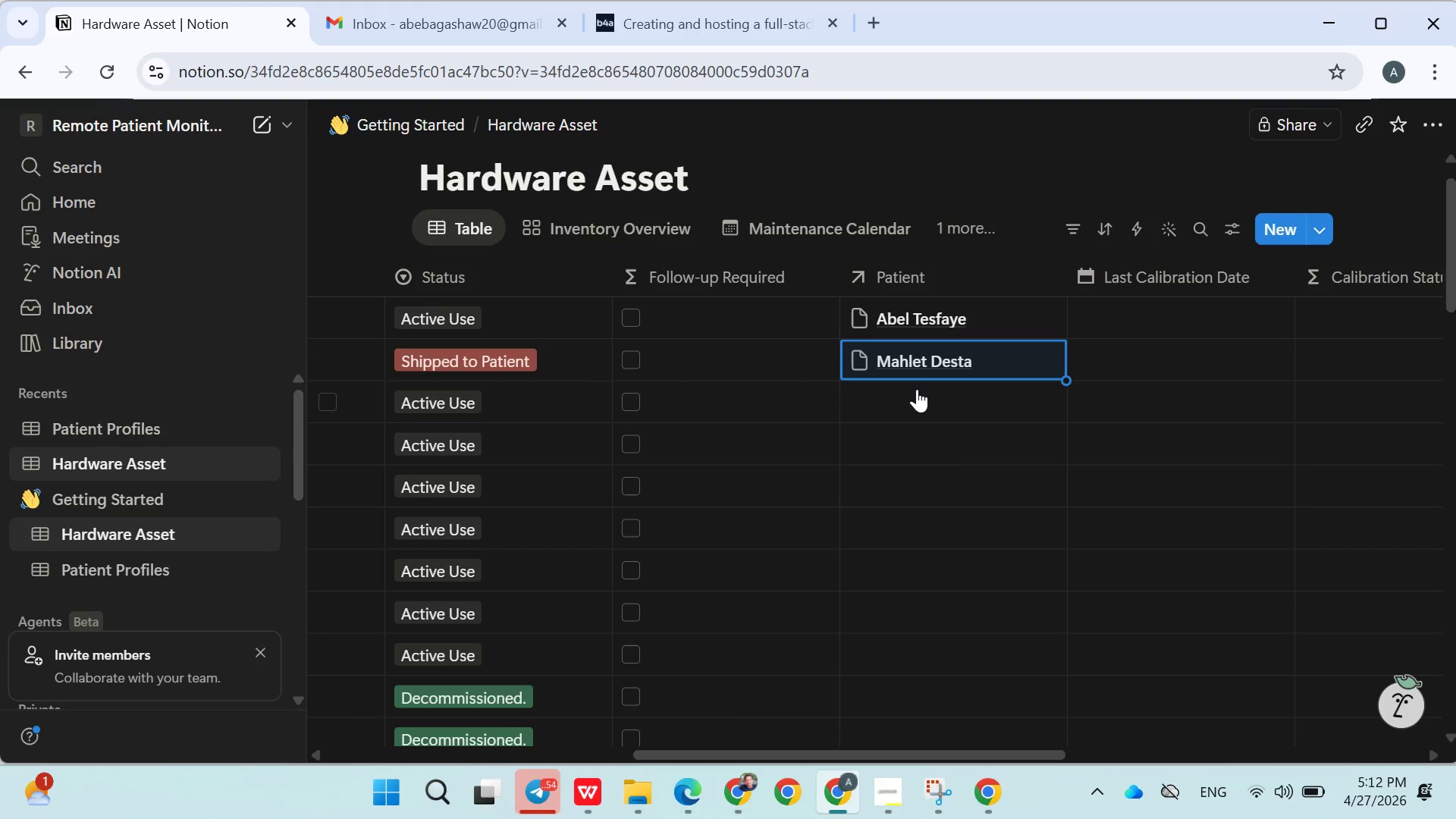 
left_click([918, 390])
 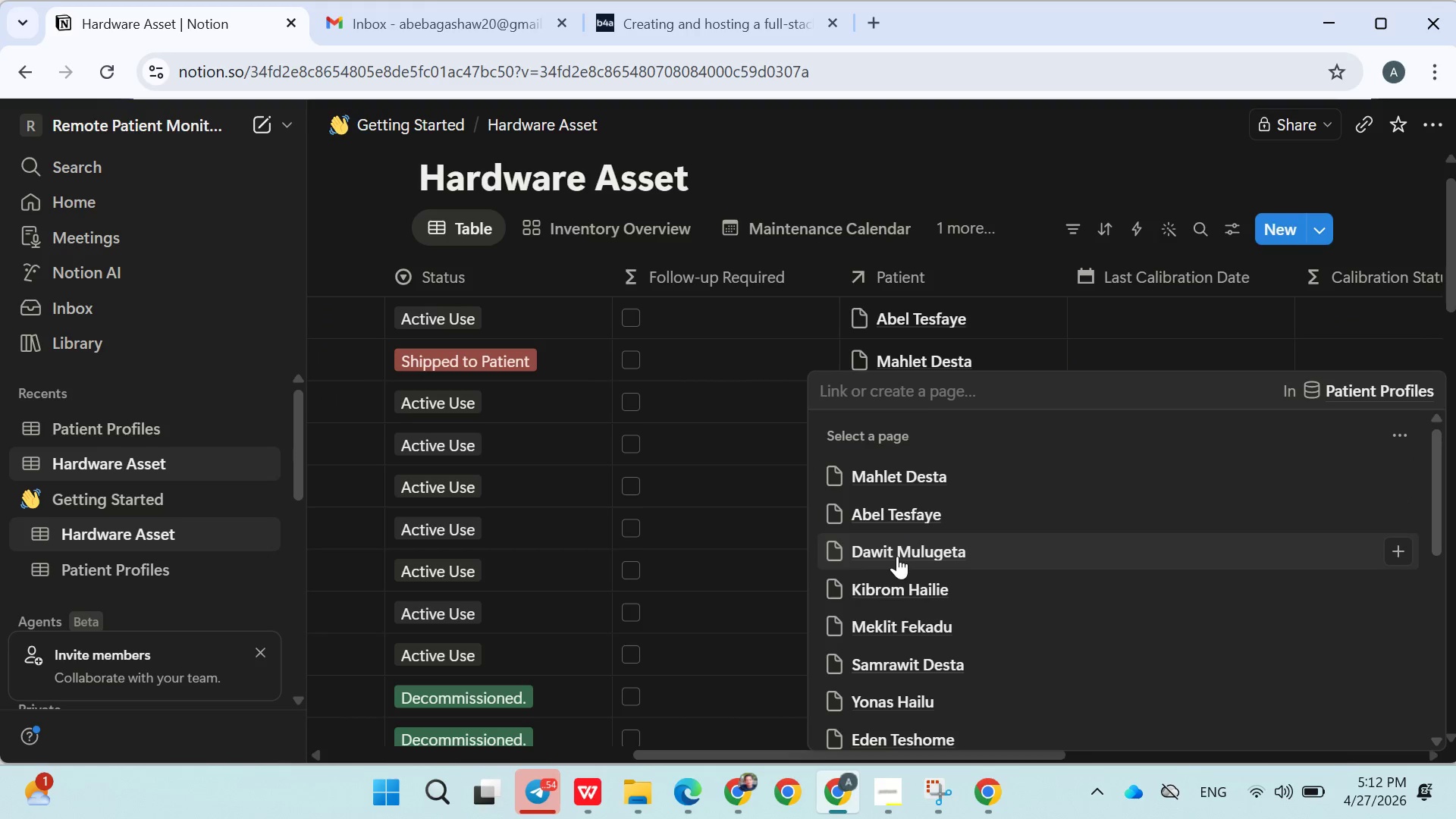 
double_click([736, 566])
 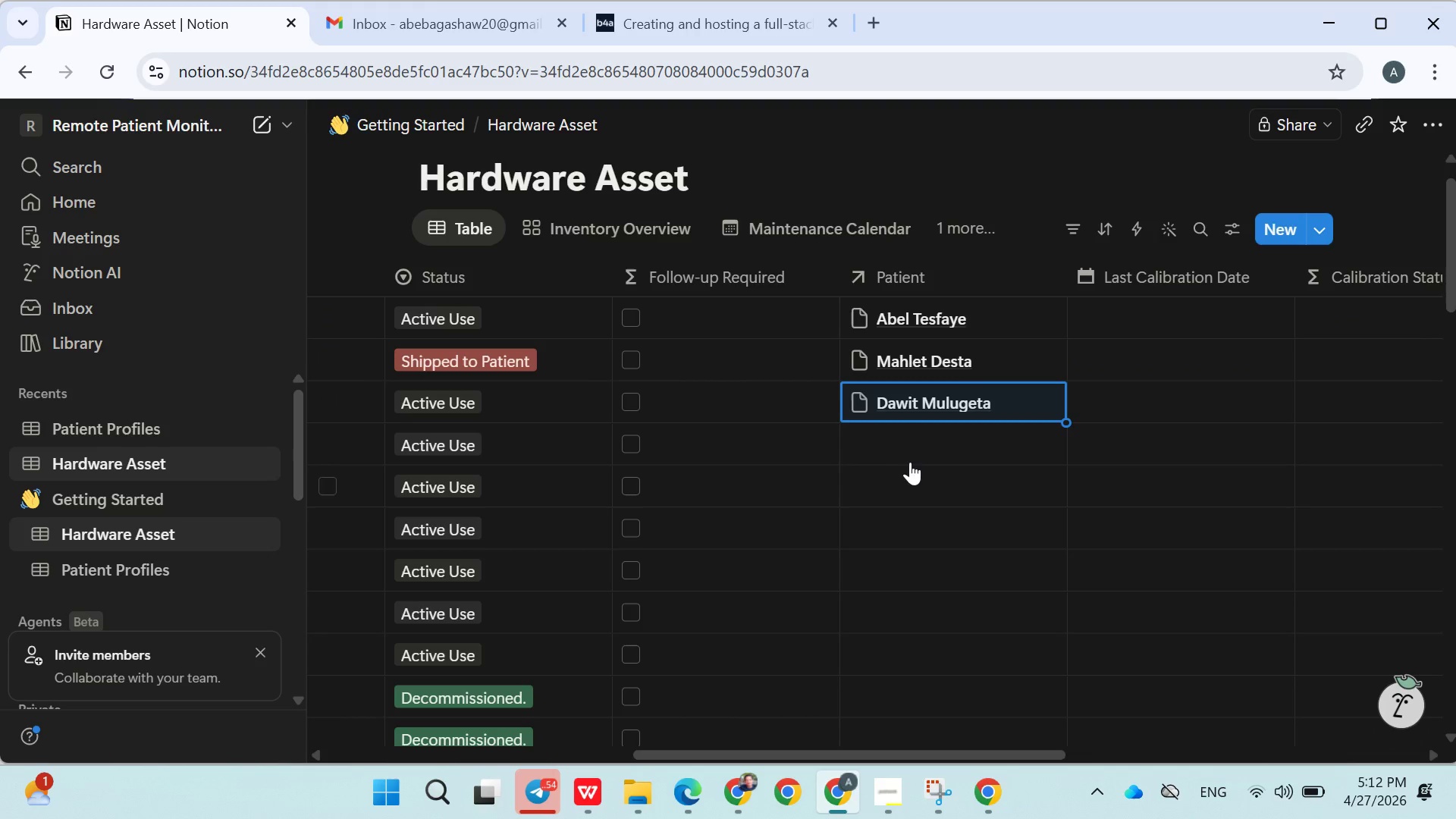 
left_click([912, 447])
 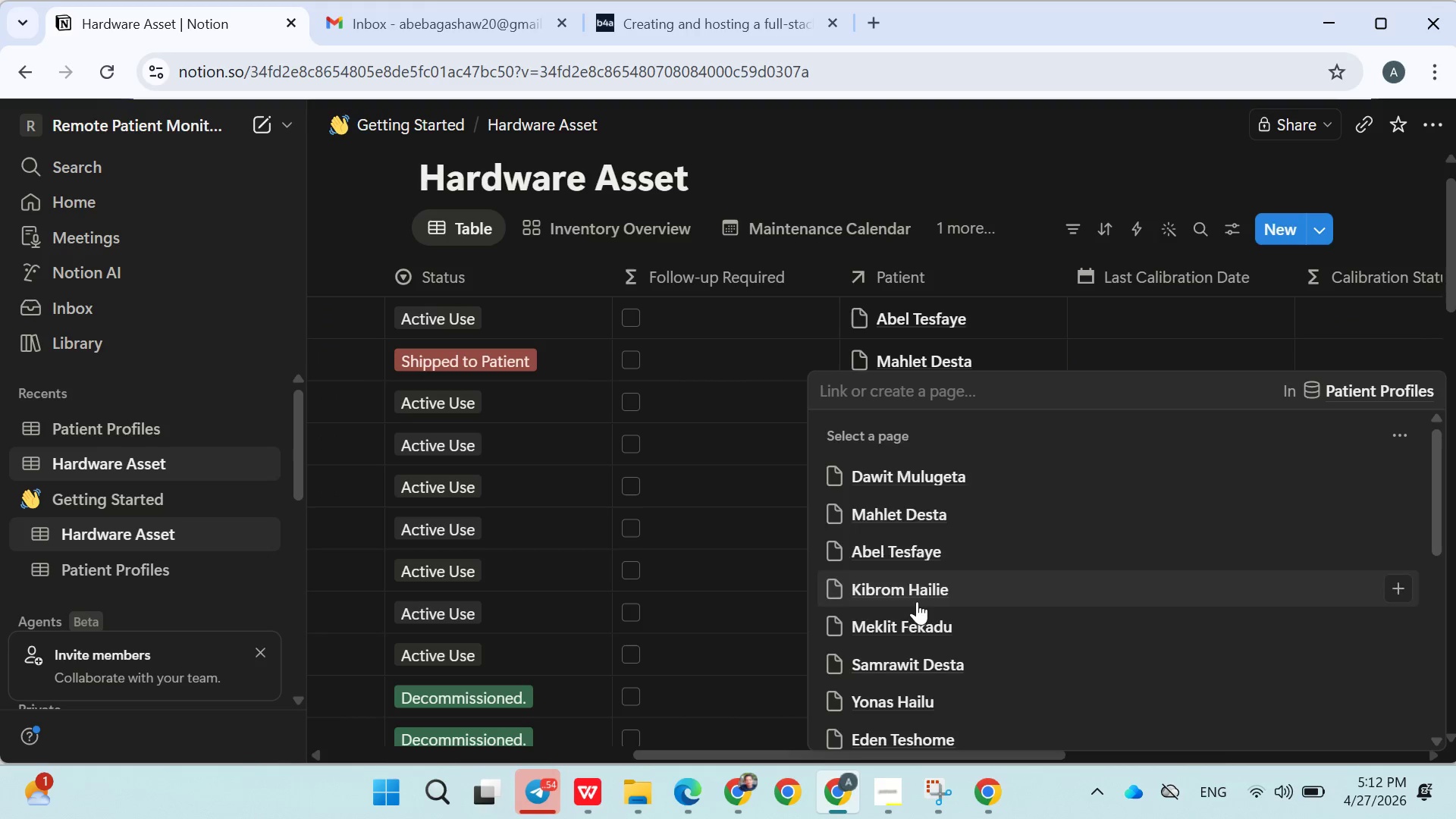 
double_click([723, 585])
 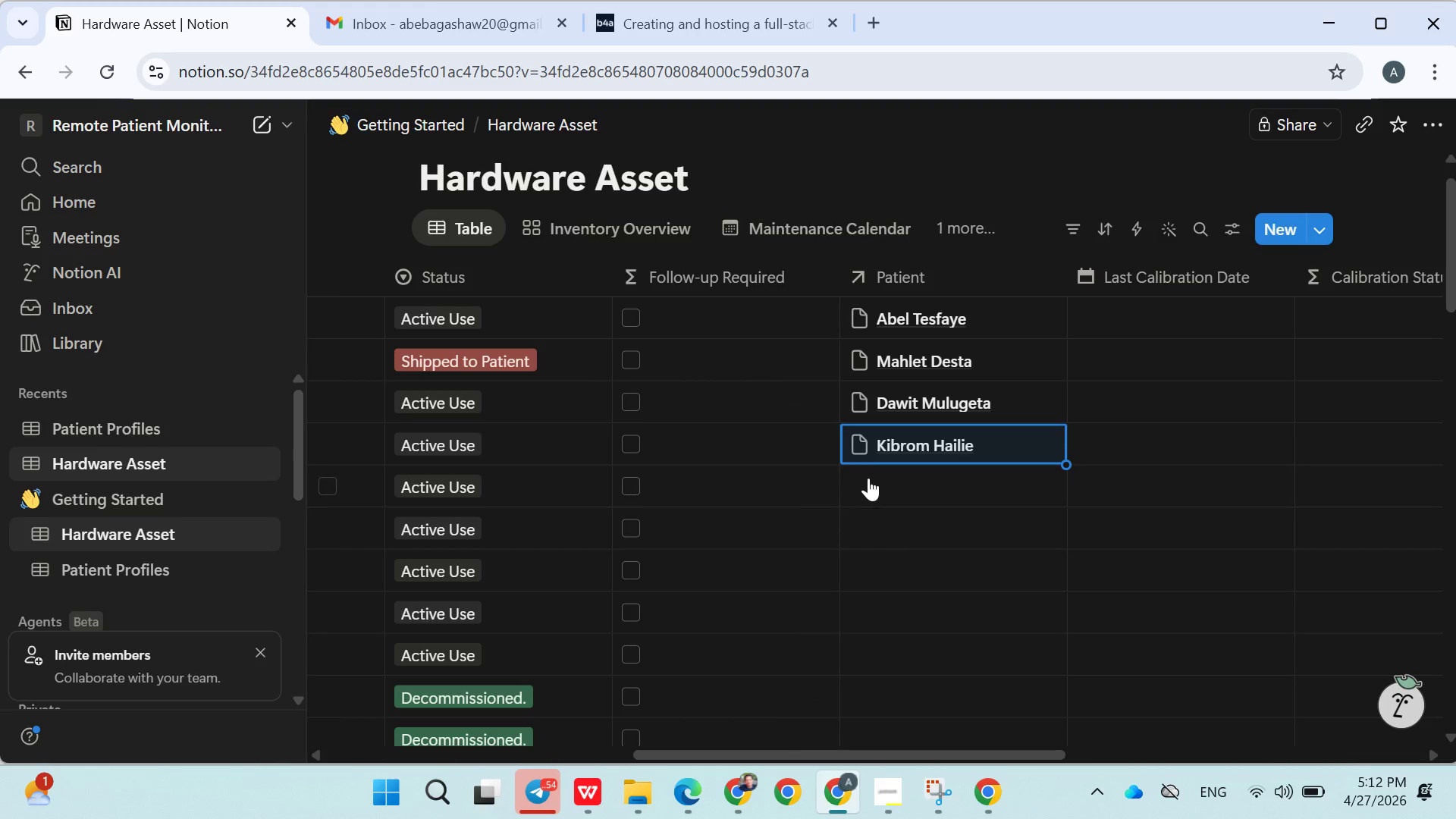 
left_click([876, 471])
 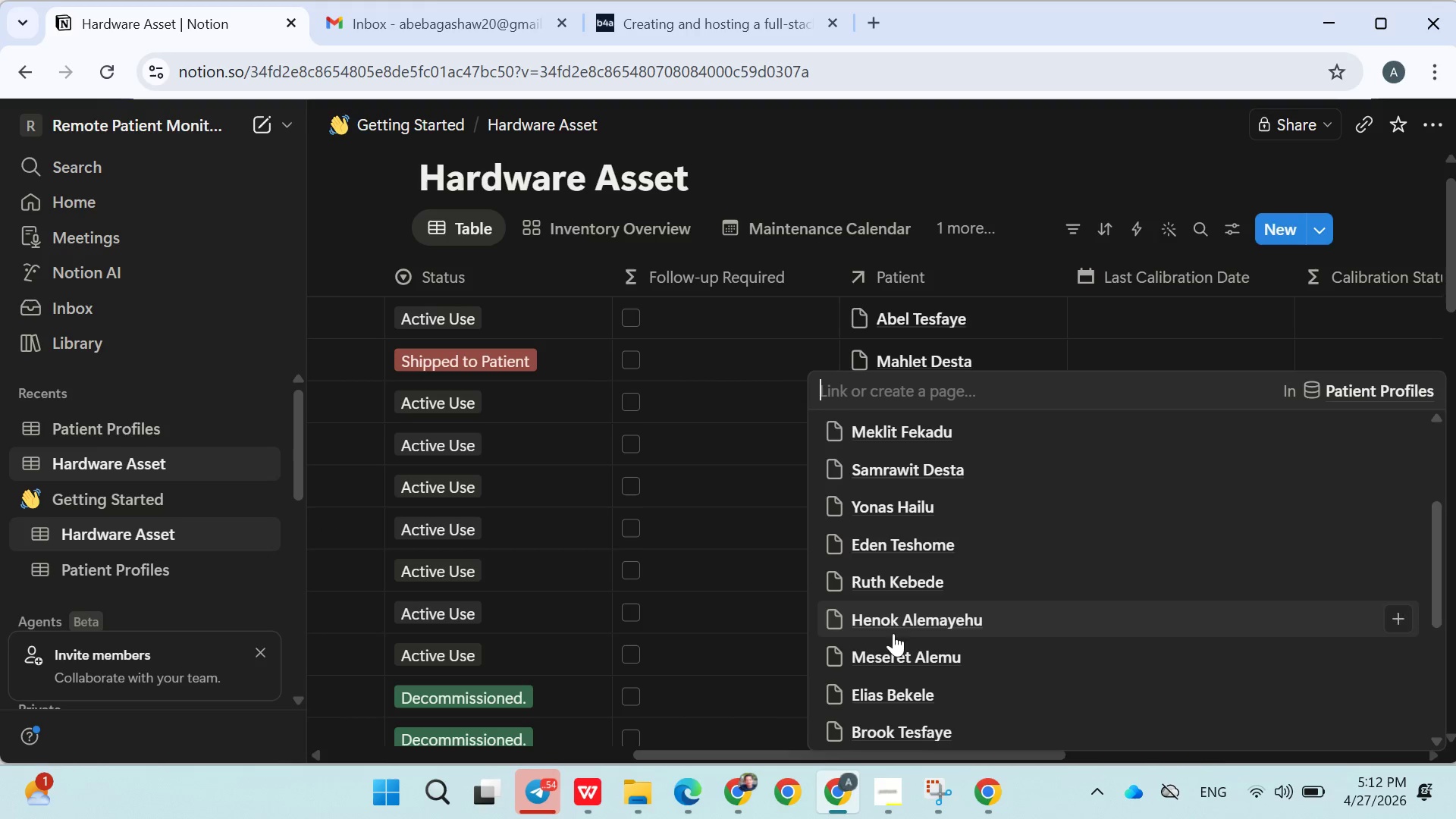 
double_click([761, 636])
 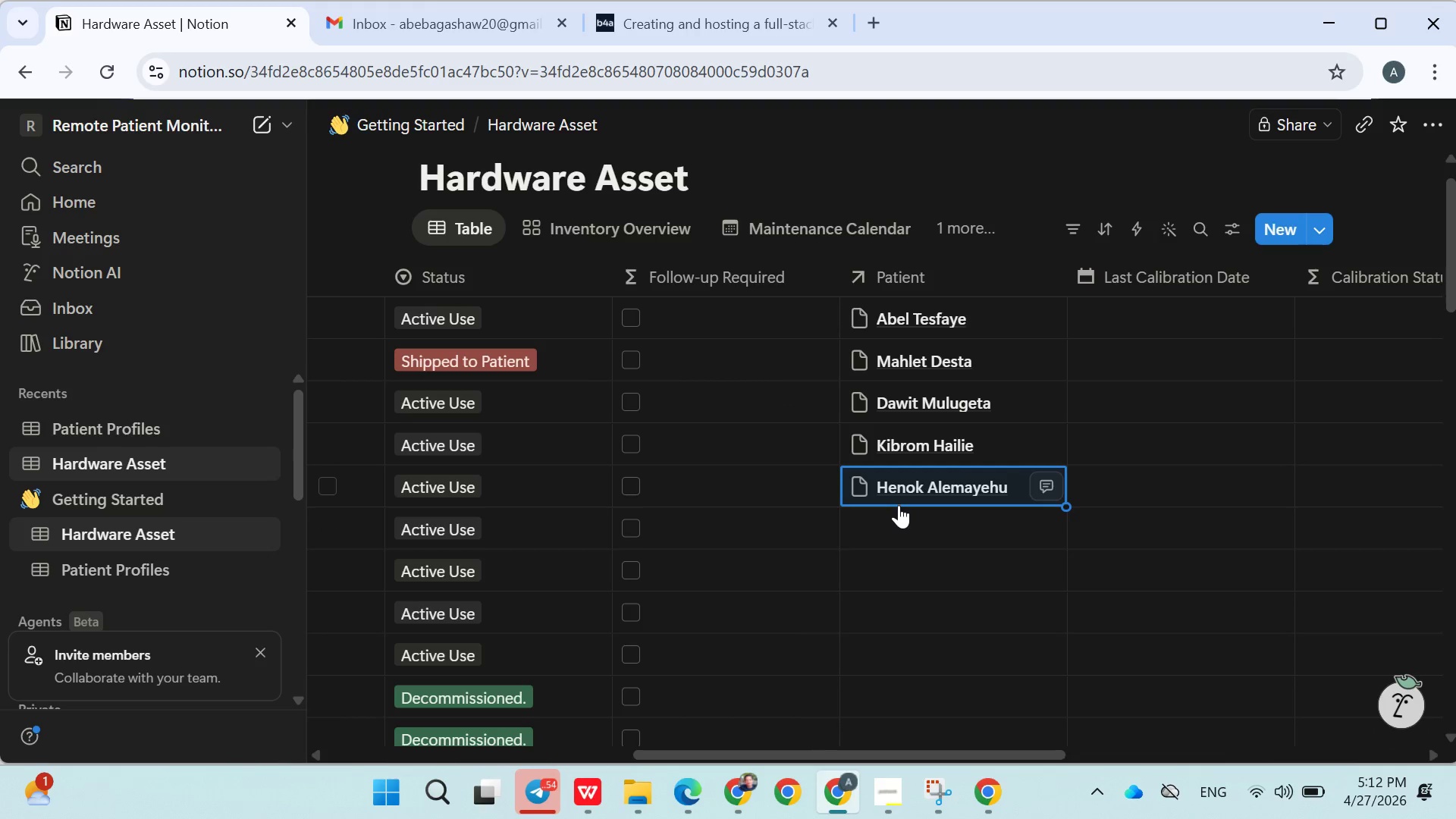 
left_click([899, 523])
 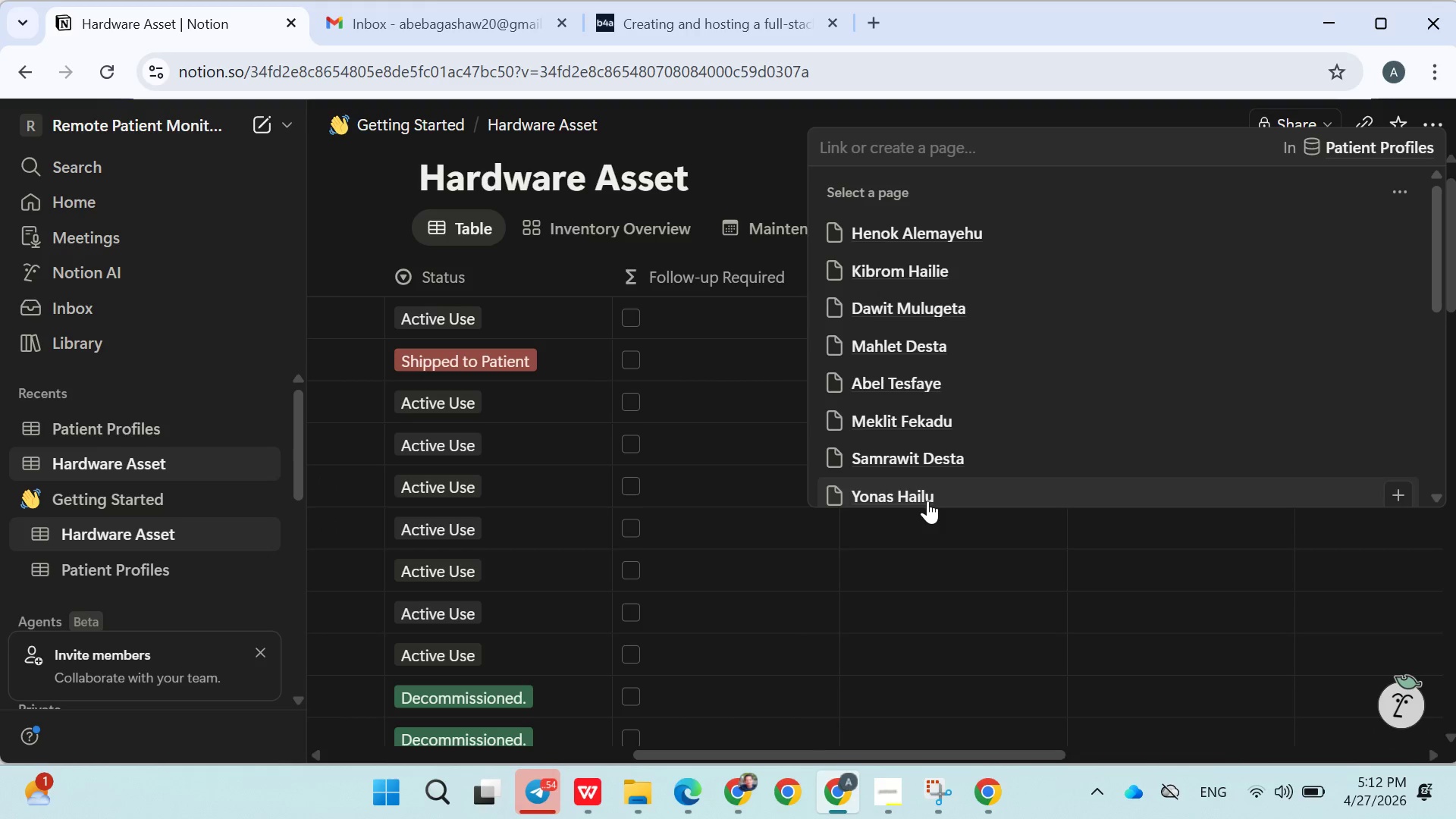 
double_click([764, 598])
 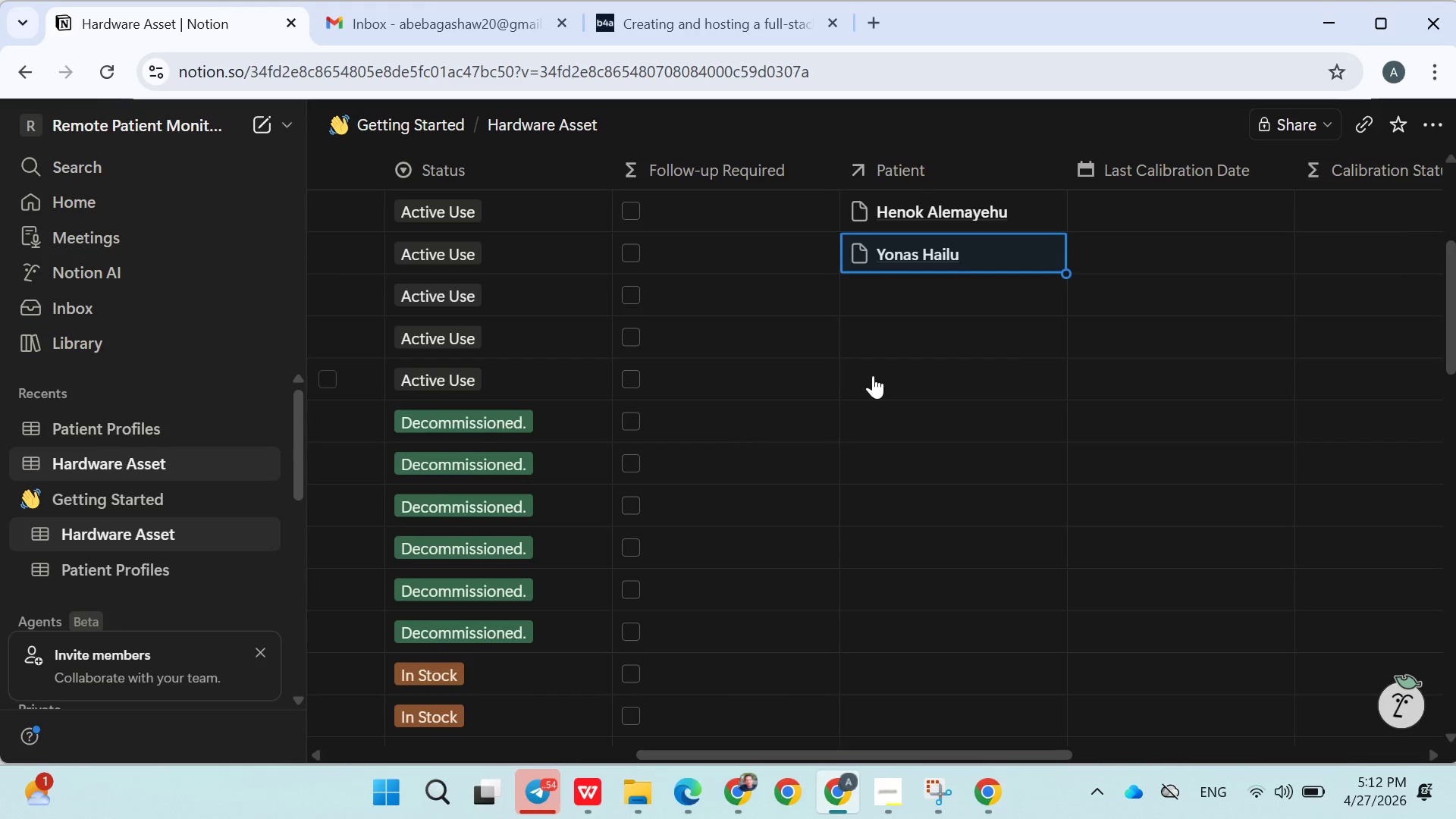 
left_click([876, 300])
 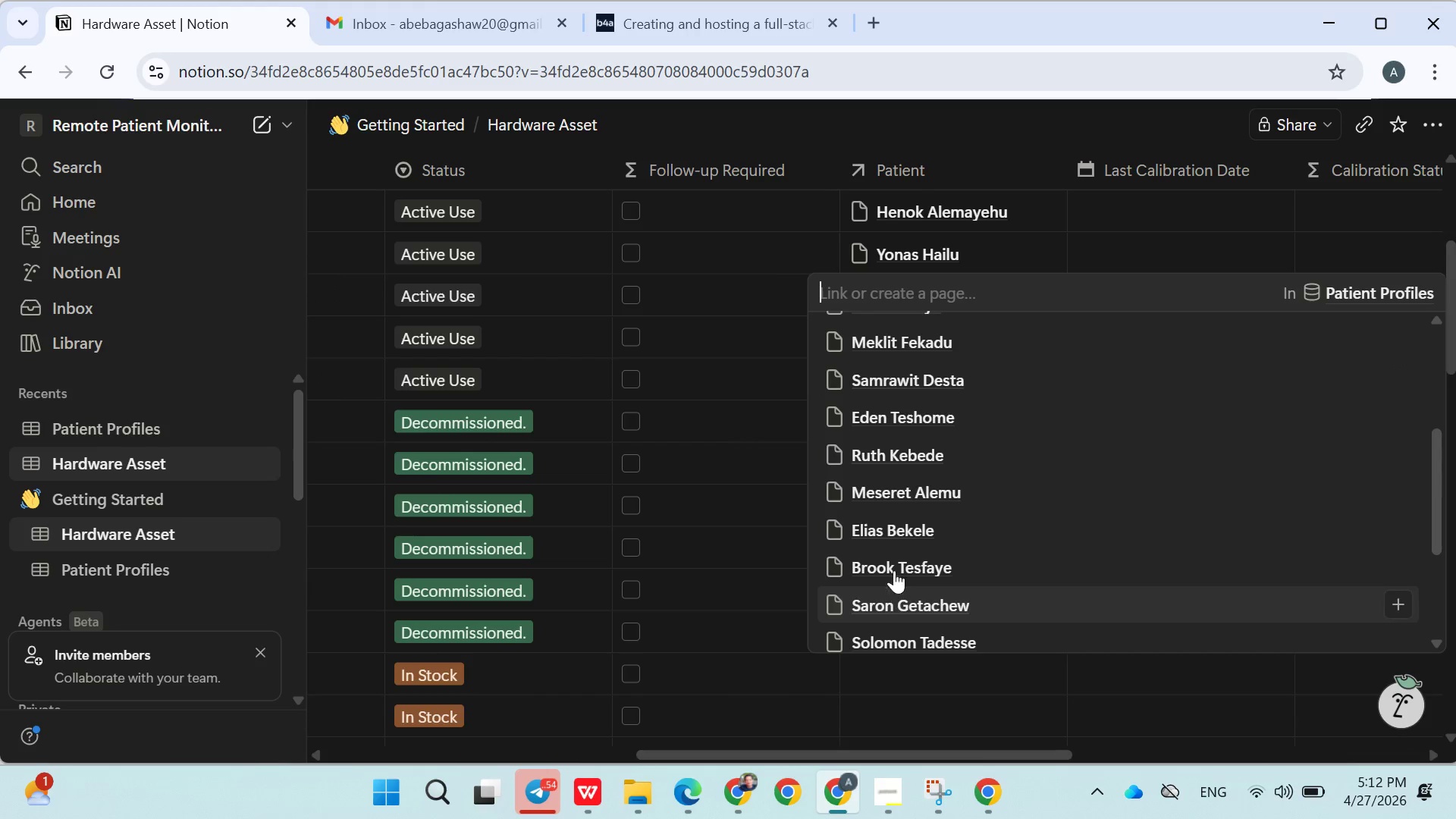 
double_click([764, 561])
 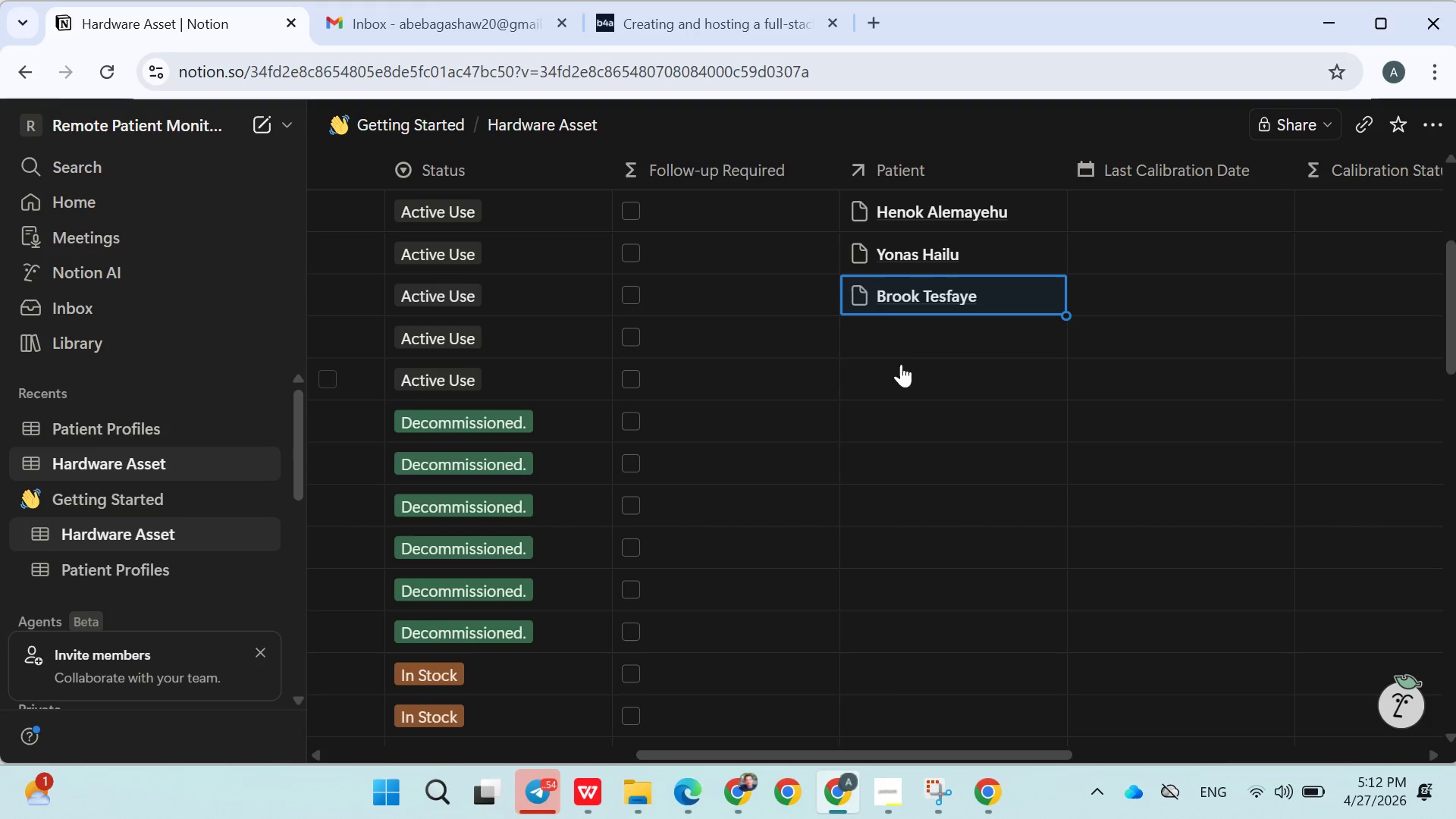 
left_click([891, 337])
 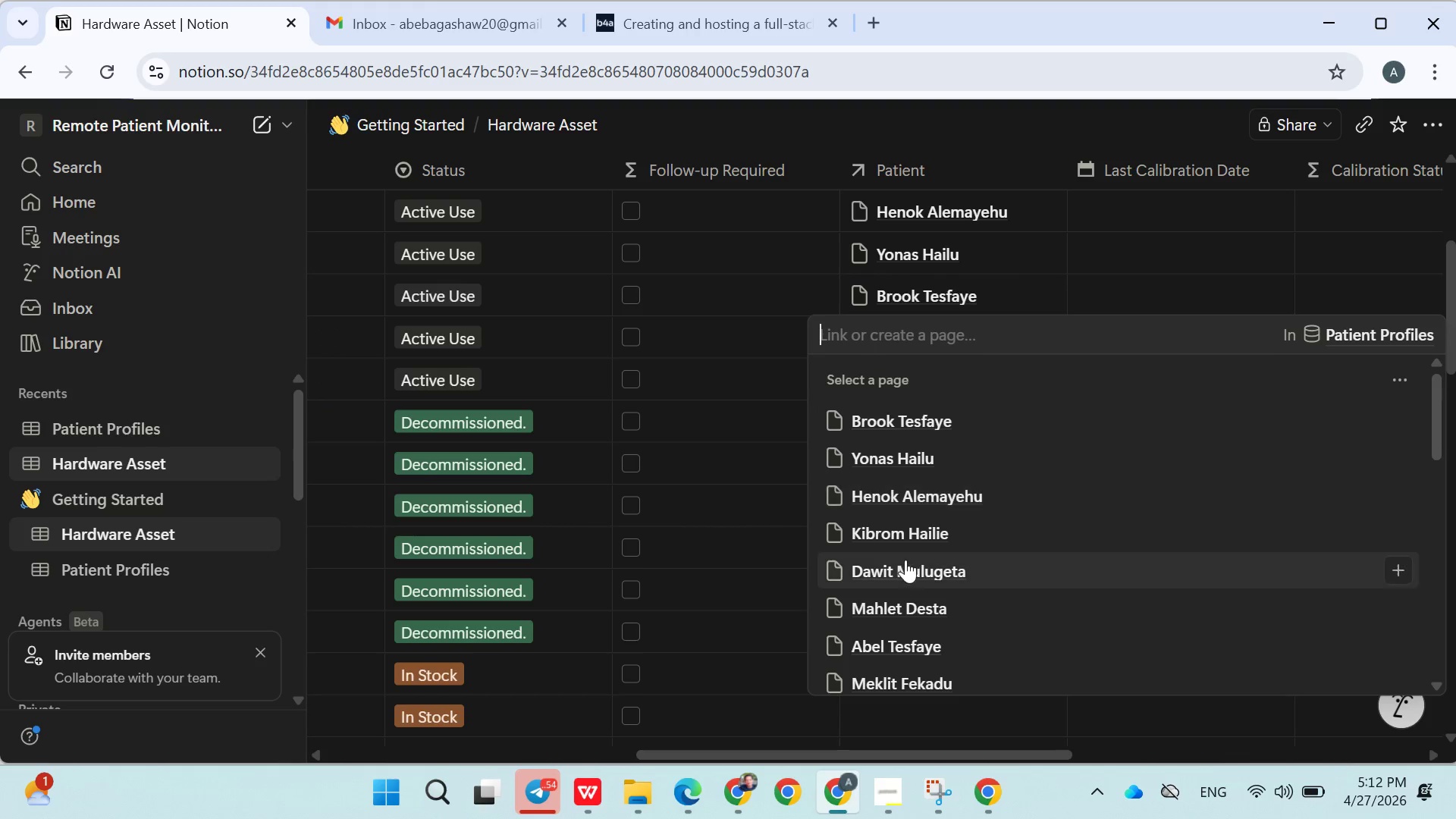 
left_click([905, 560])
 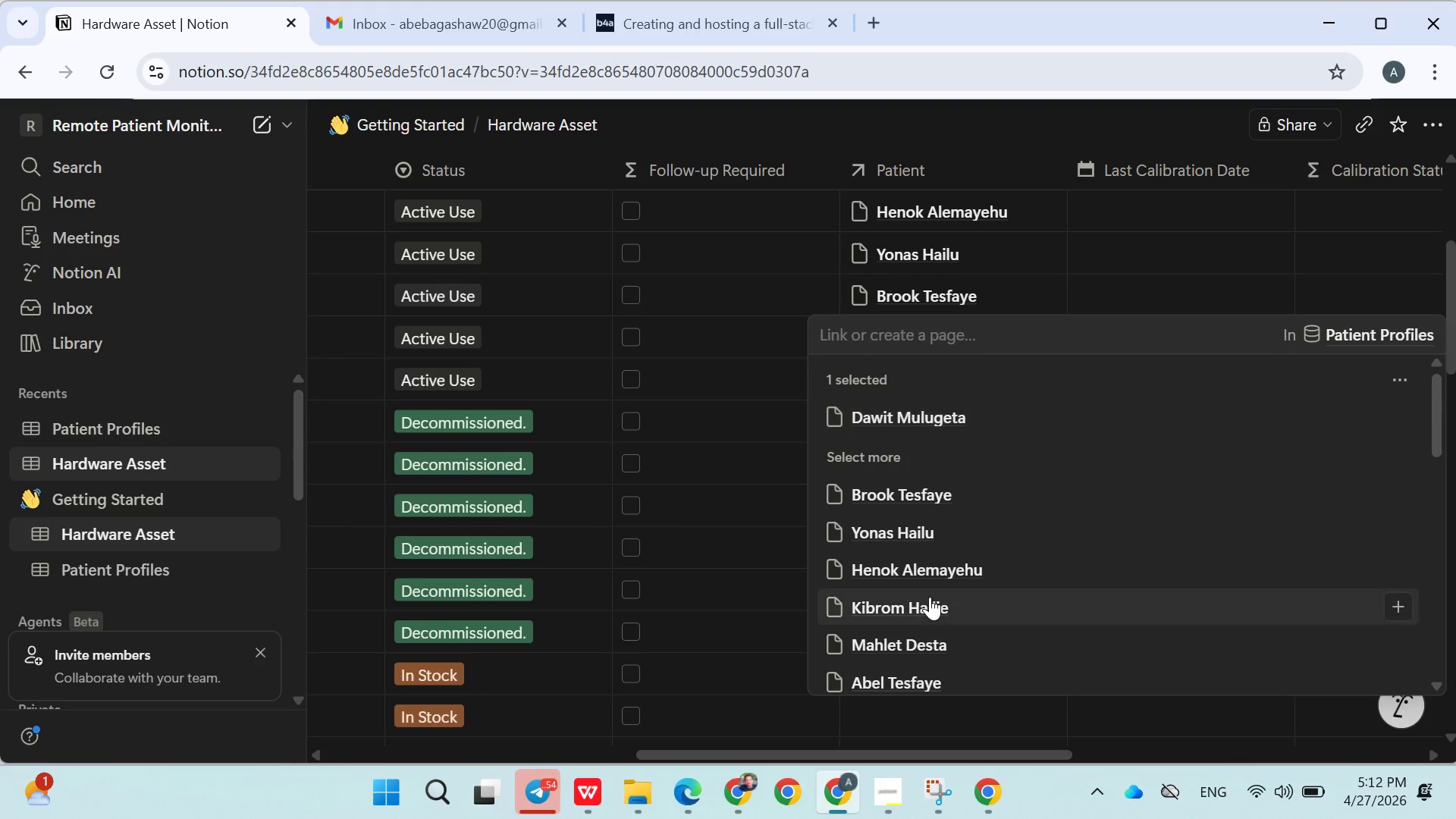 
left_click([932, 584])
 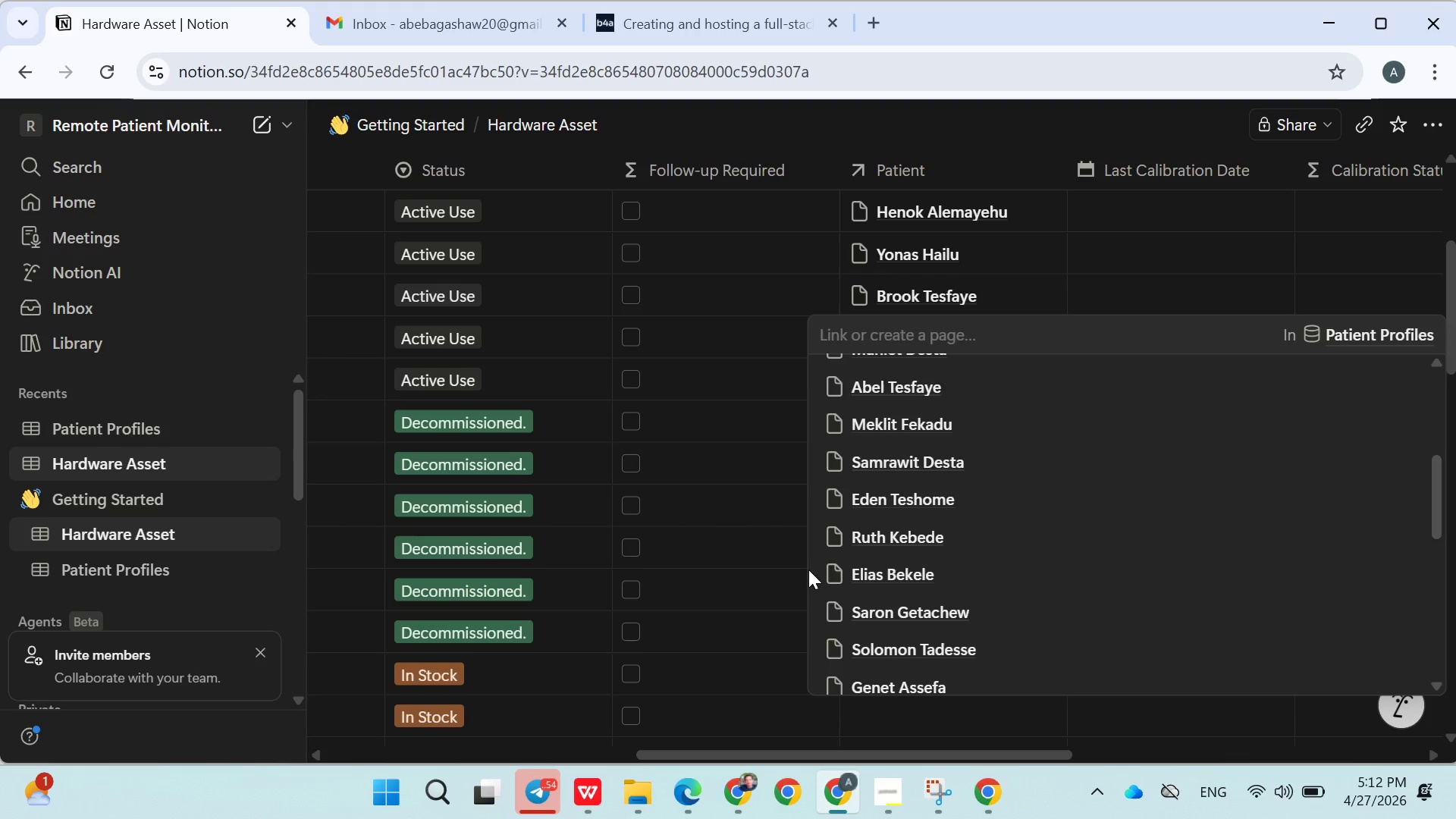 
double_click([795, 566])
 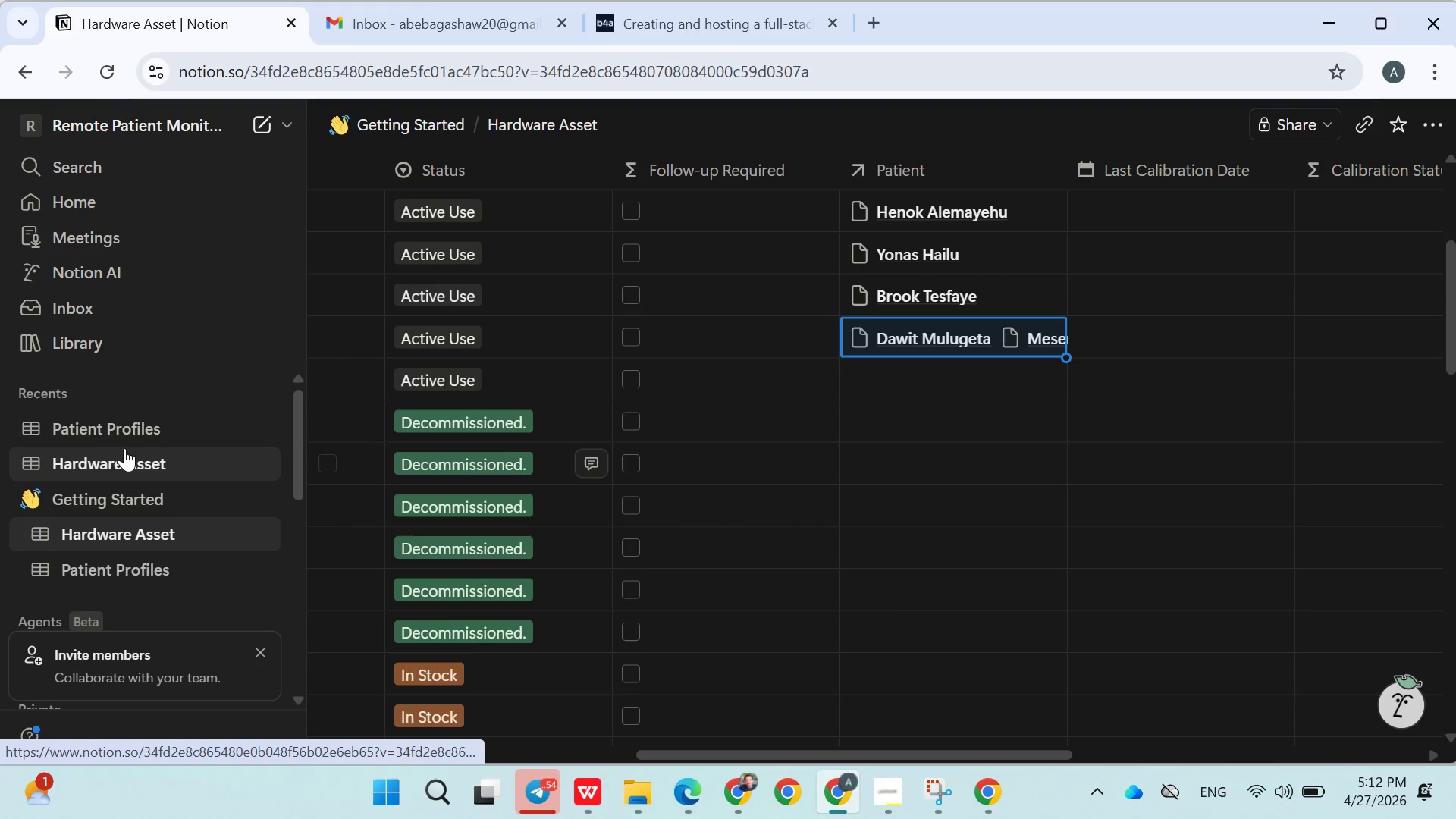 
left_click([103, 431])
 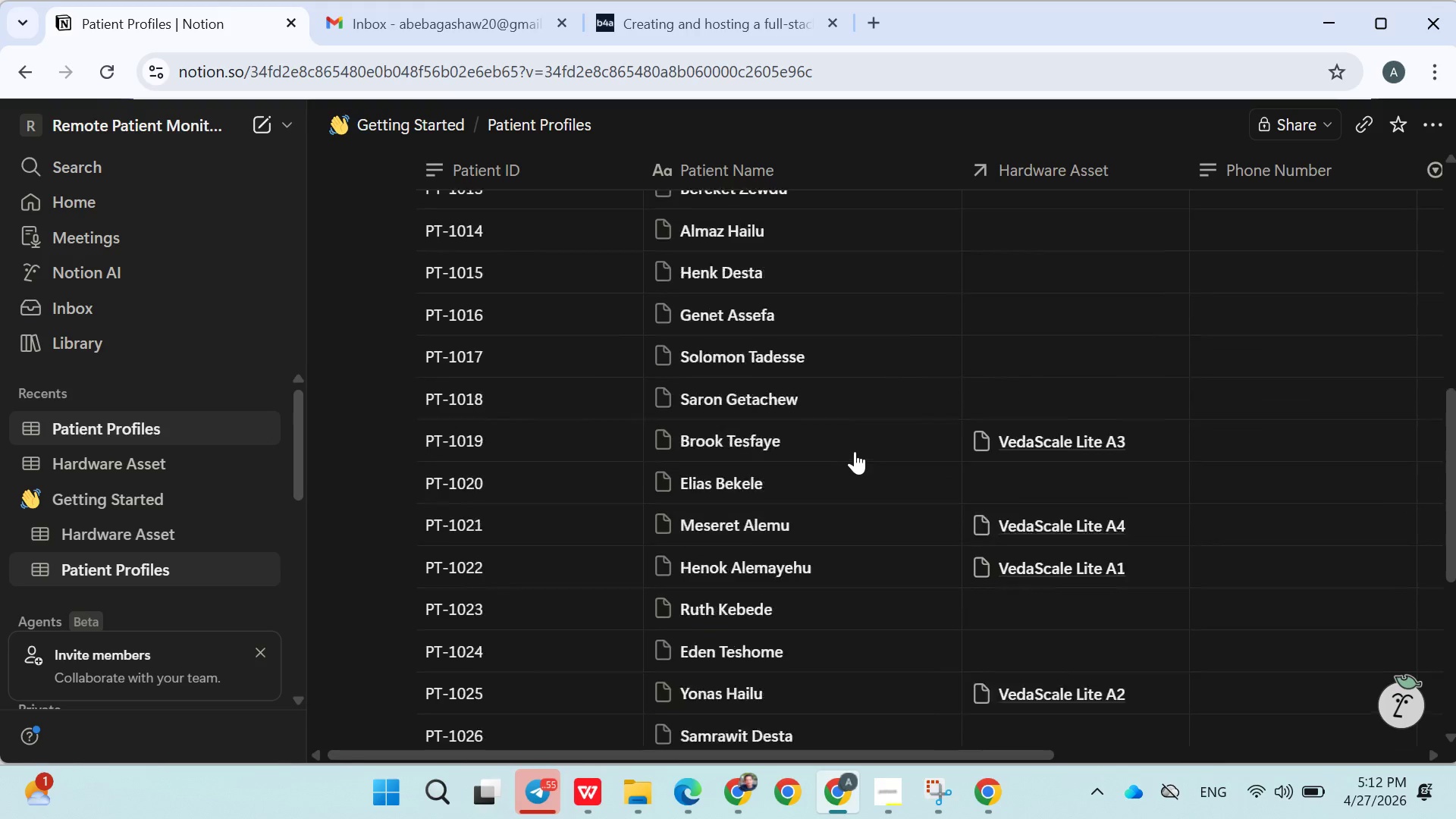 
wait(8.66)
 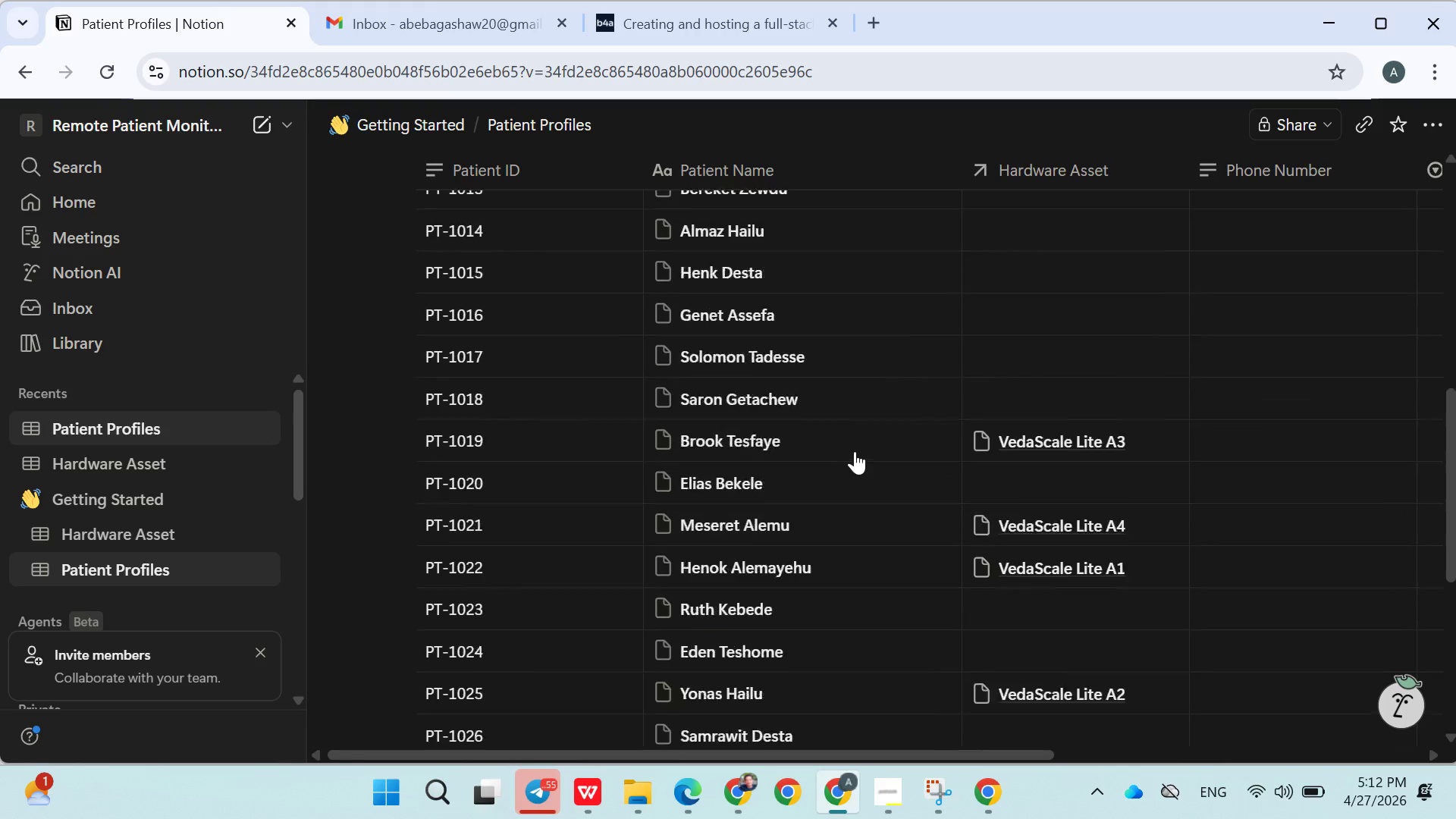 
left_click([130, 535])
 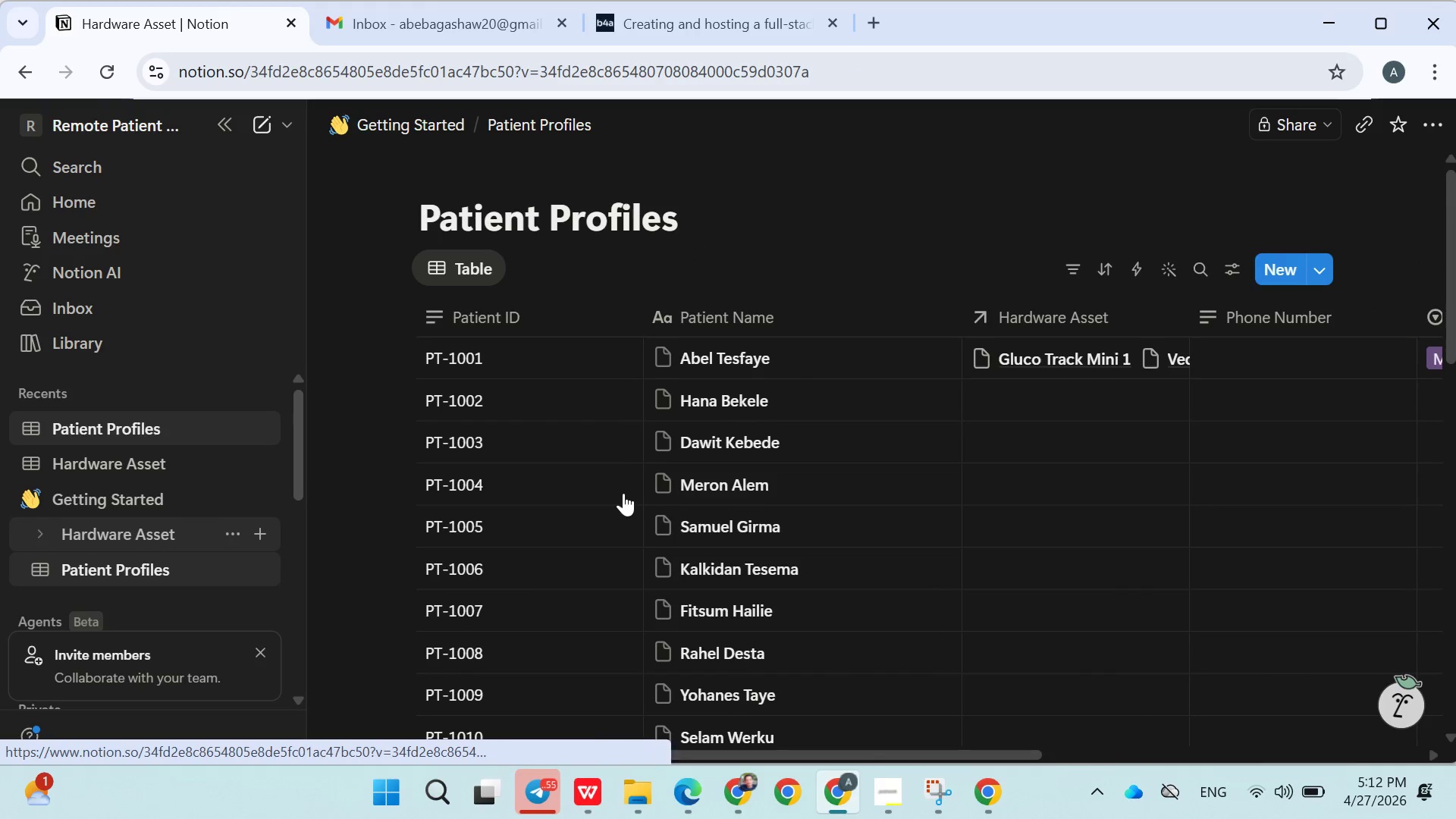 
mouse_move([848, 480])
 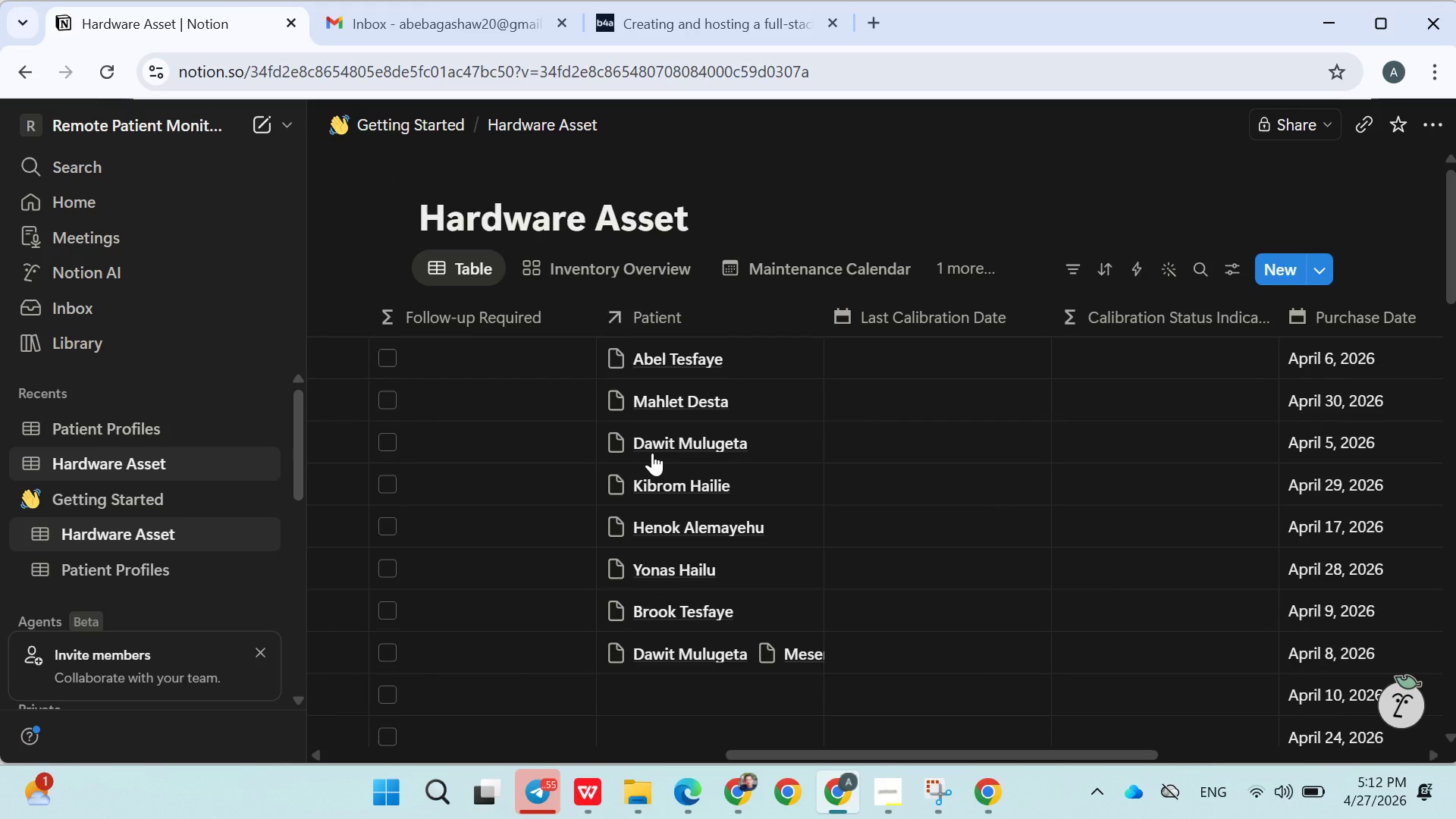 
mouse_move([982, 319])
 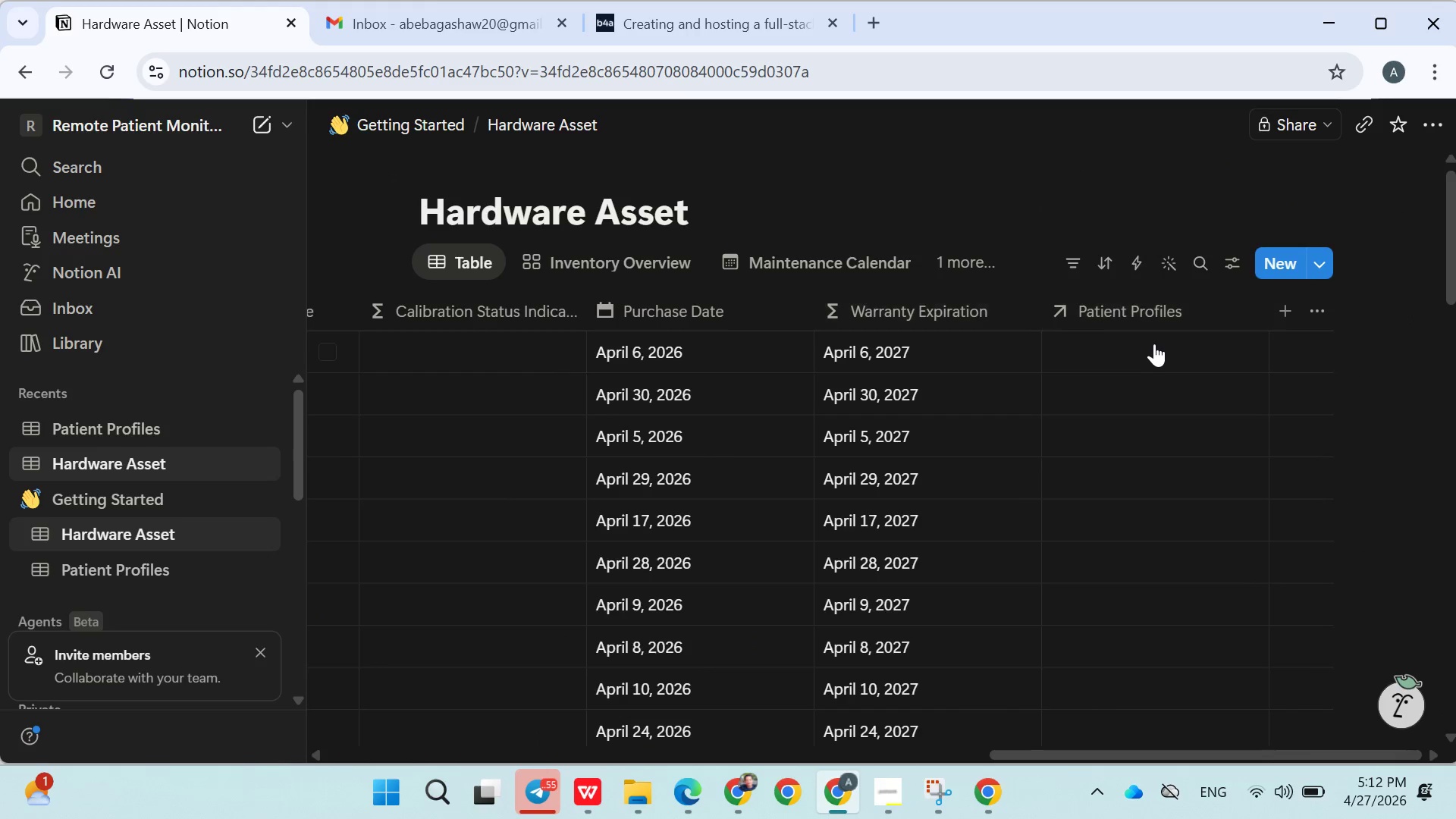 
left_click([1152, 344])
 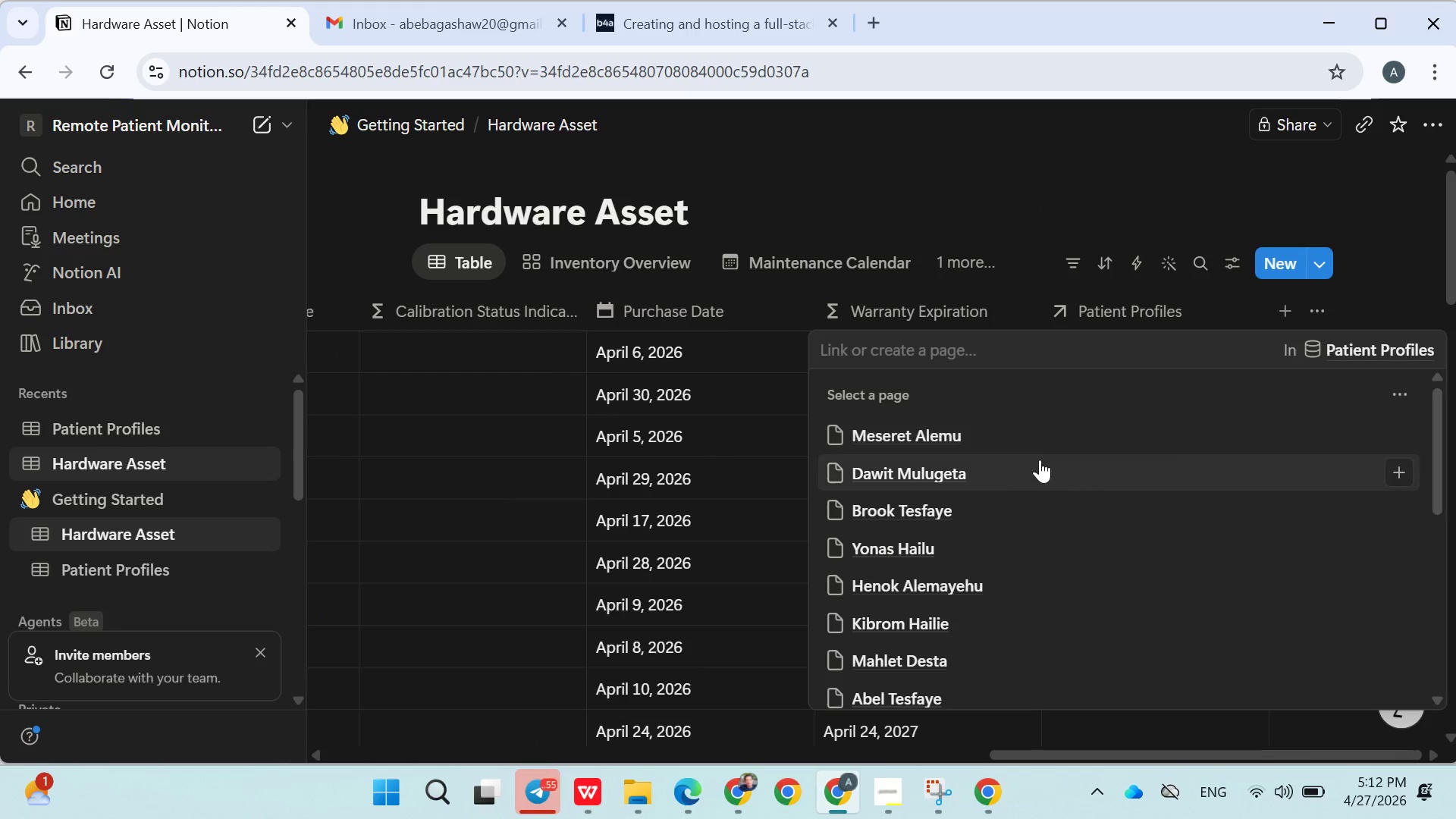 
left_click([1015, 450])
 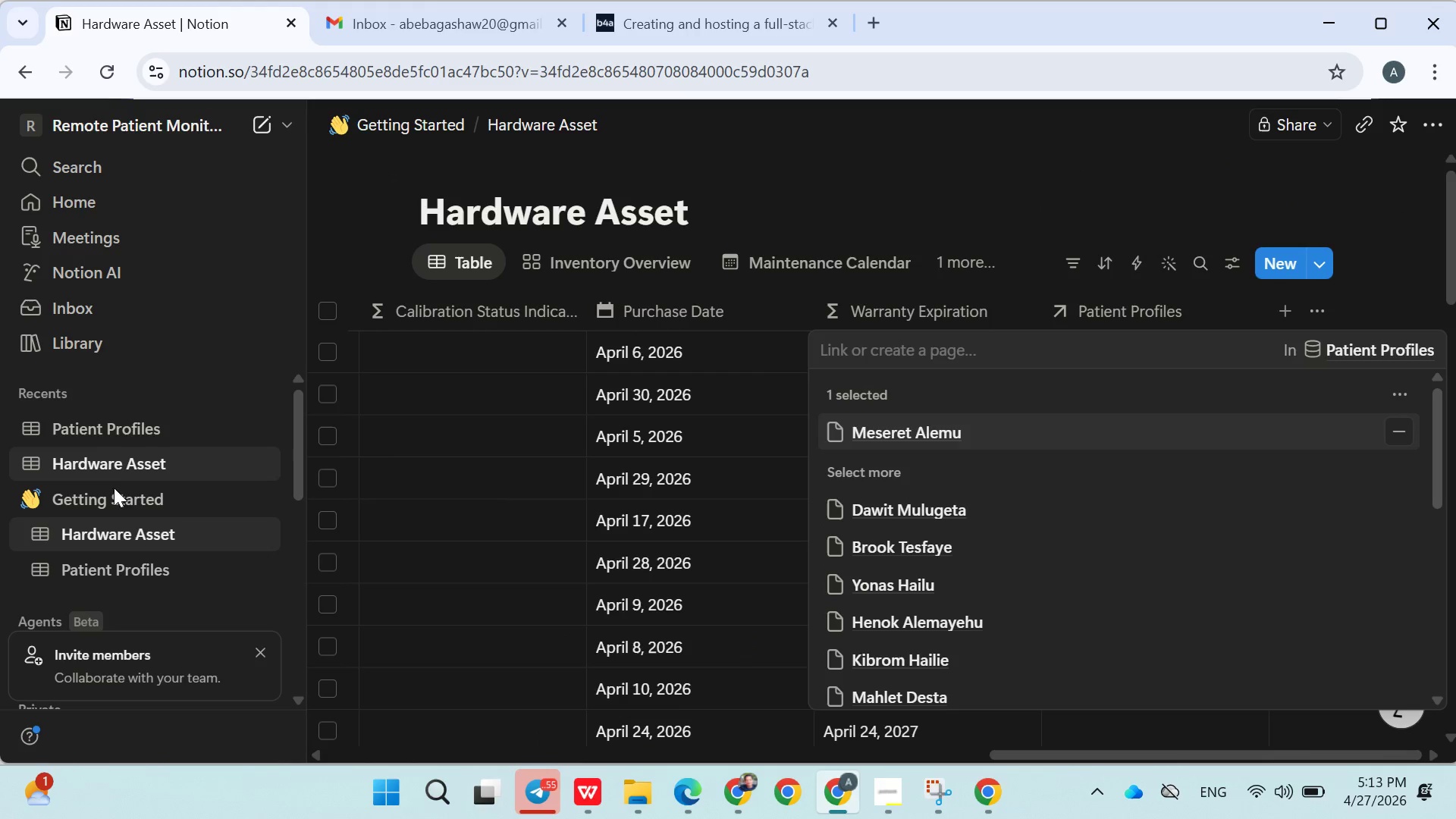 
left_click([116, 469])
 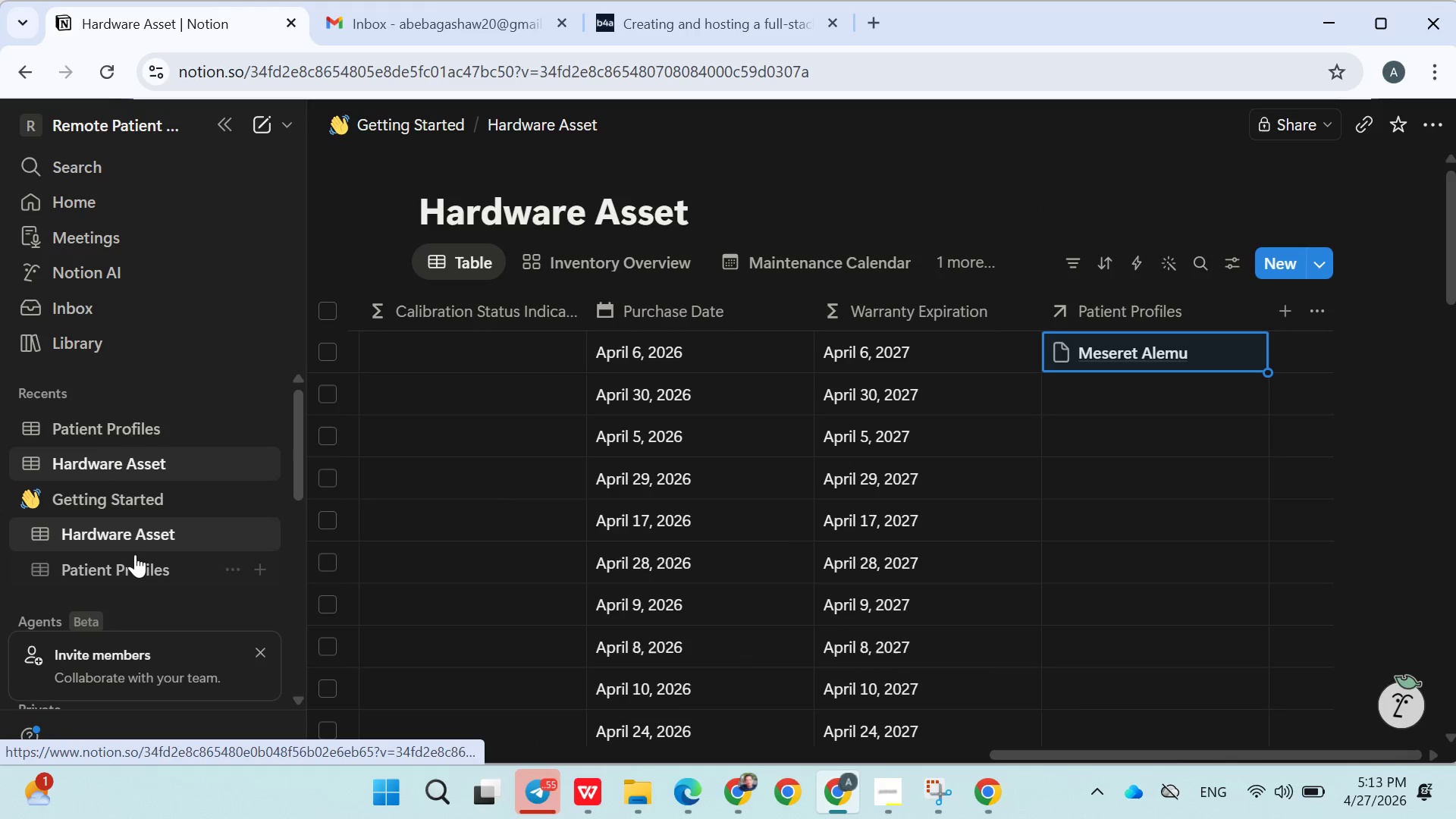 
left_click([126, 569])
 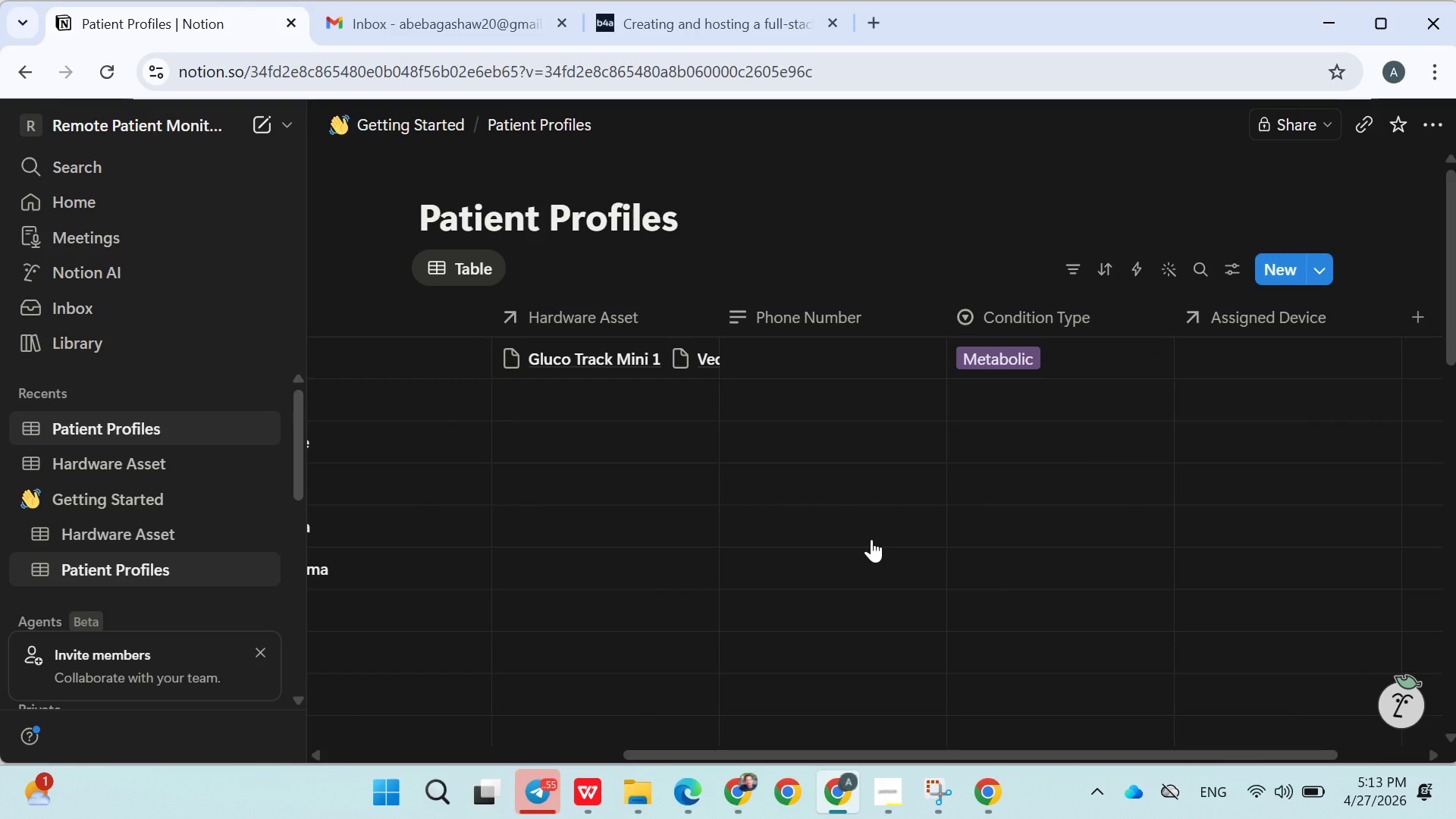 
wait(6.14)
 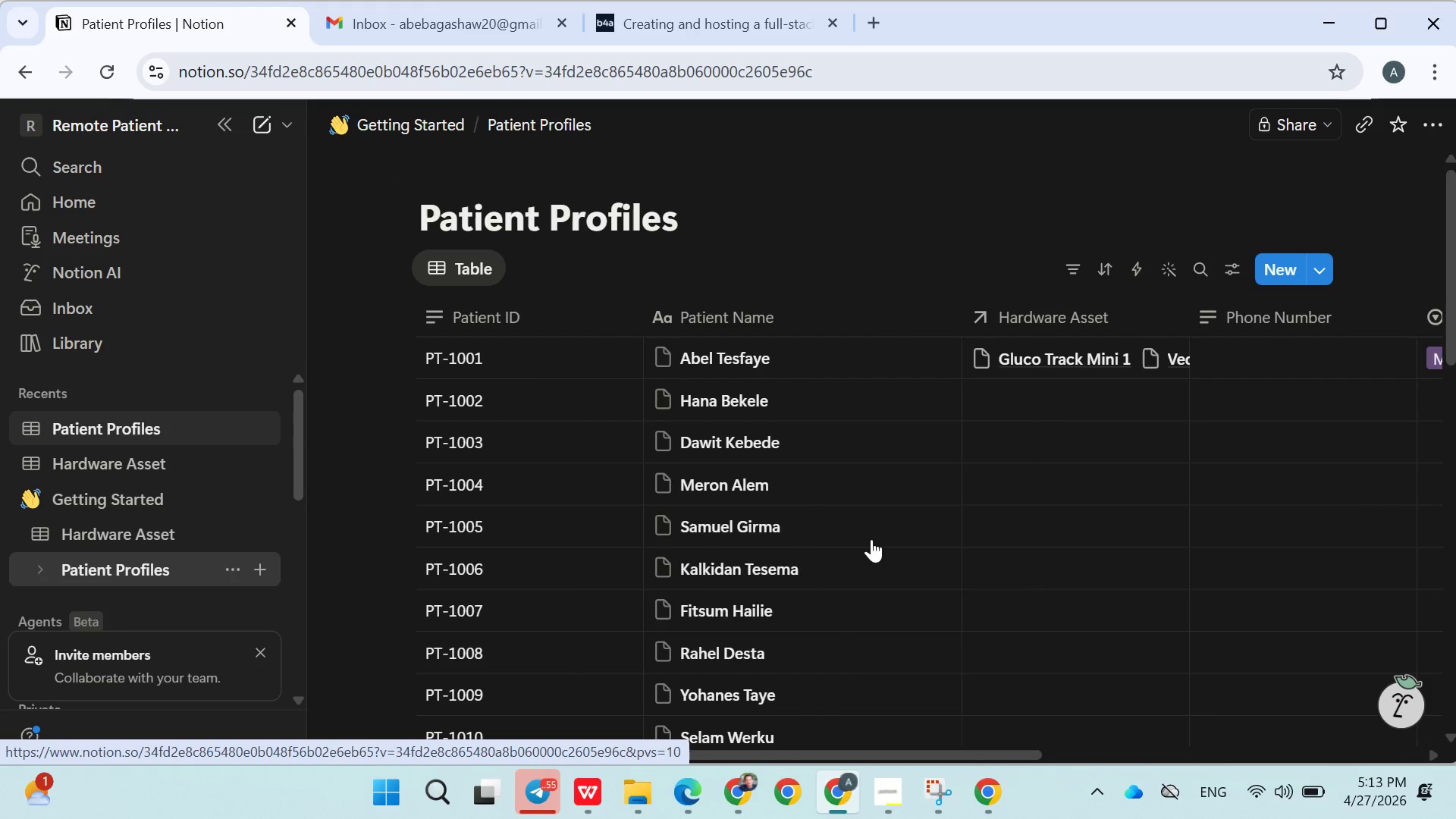 
left_click([1238, 318])
 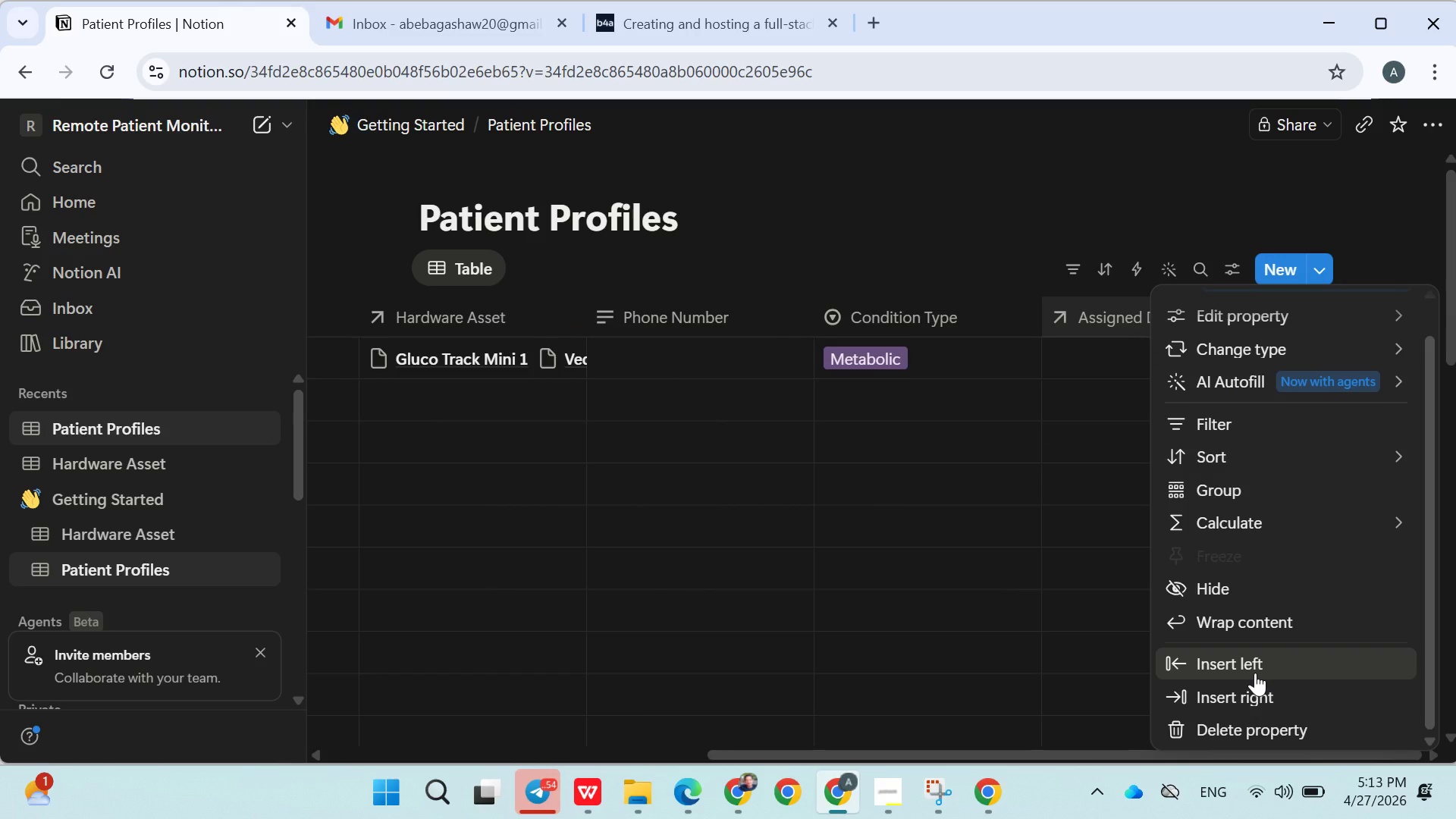 
wait(5.72)
 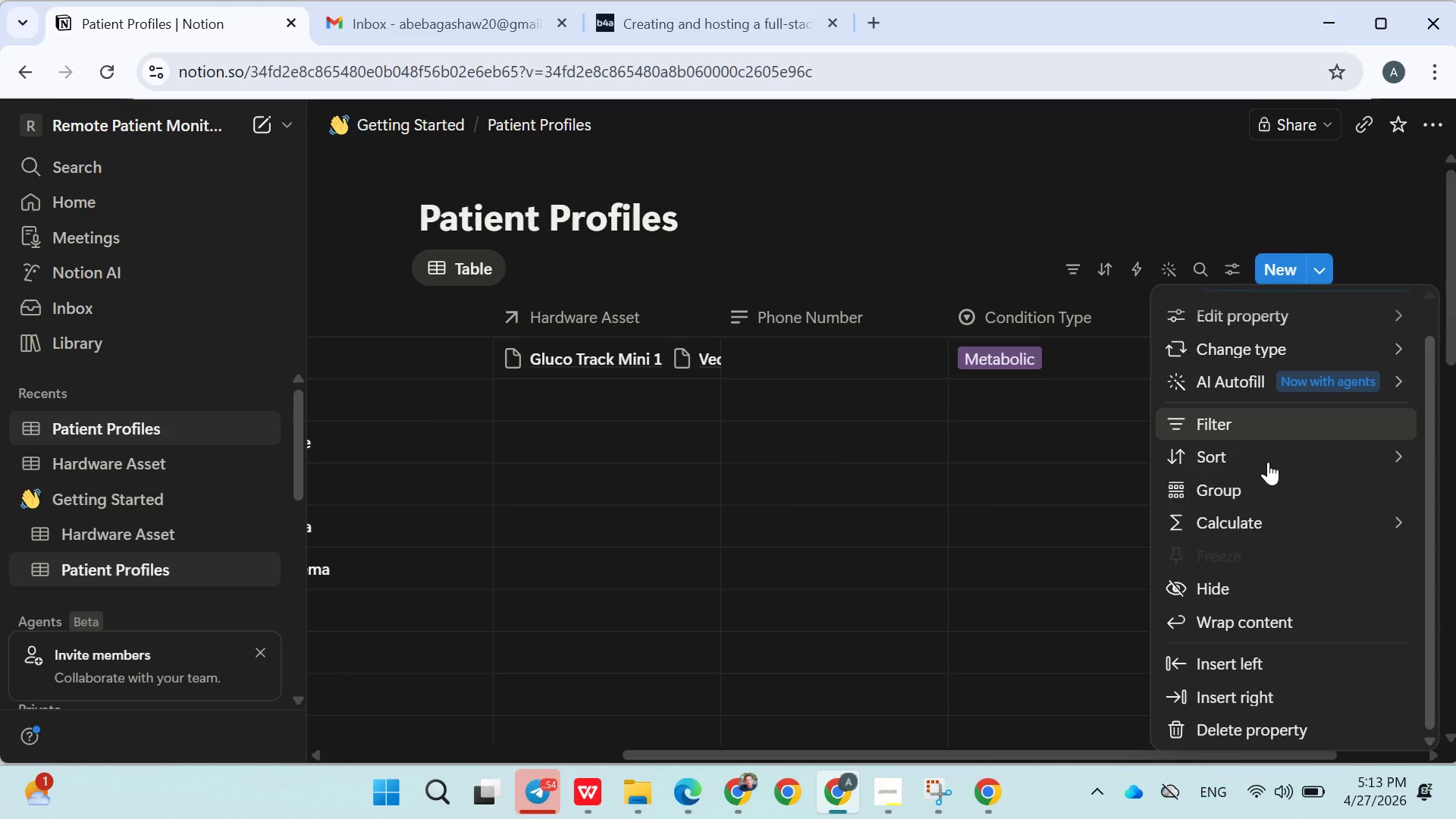 
left_click([1247, 727])
 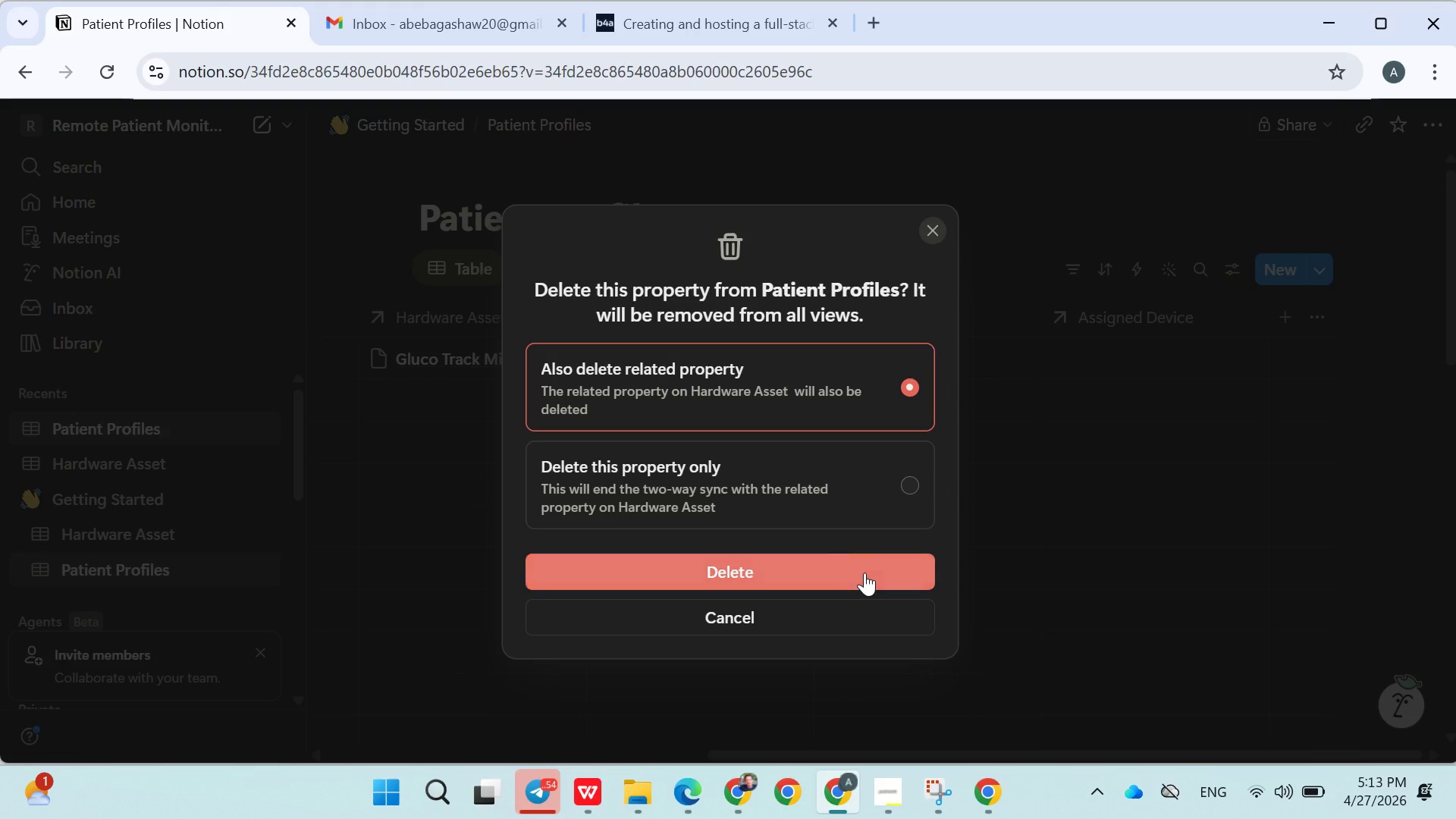 
left_click_drag(start_coordinate=[860, 571], to_coordinate=[906, 526])
 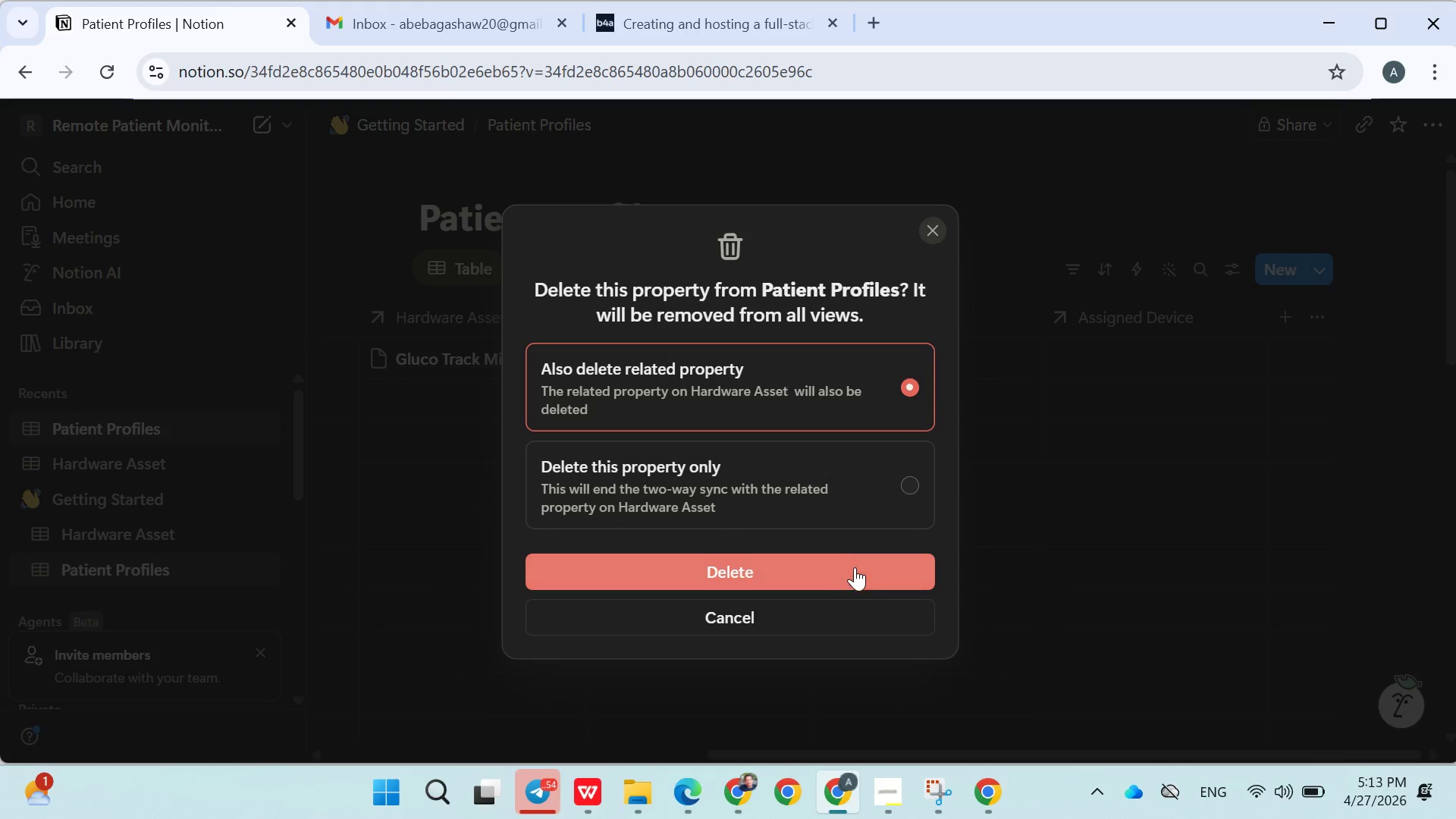 
left_click([855, 568])
 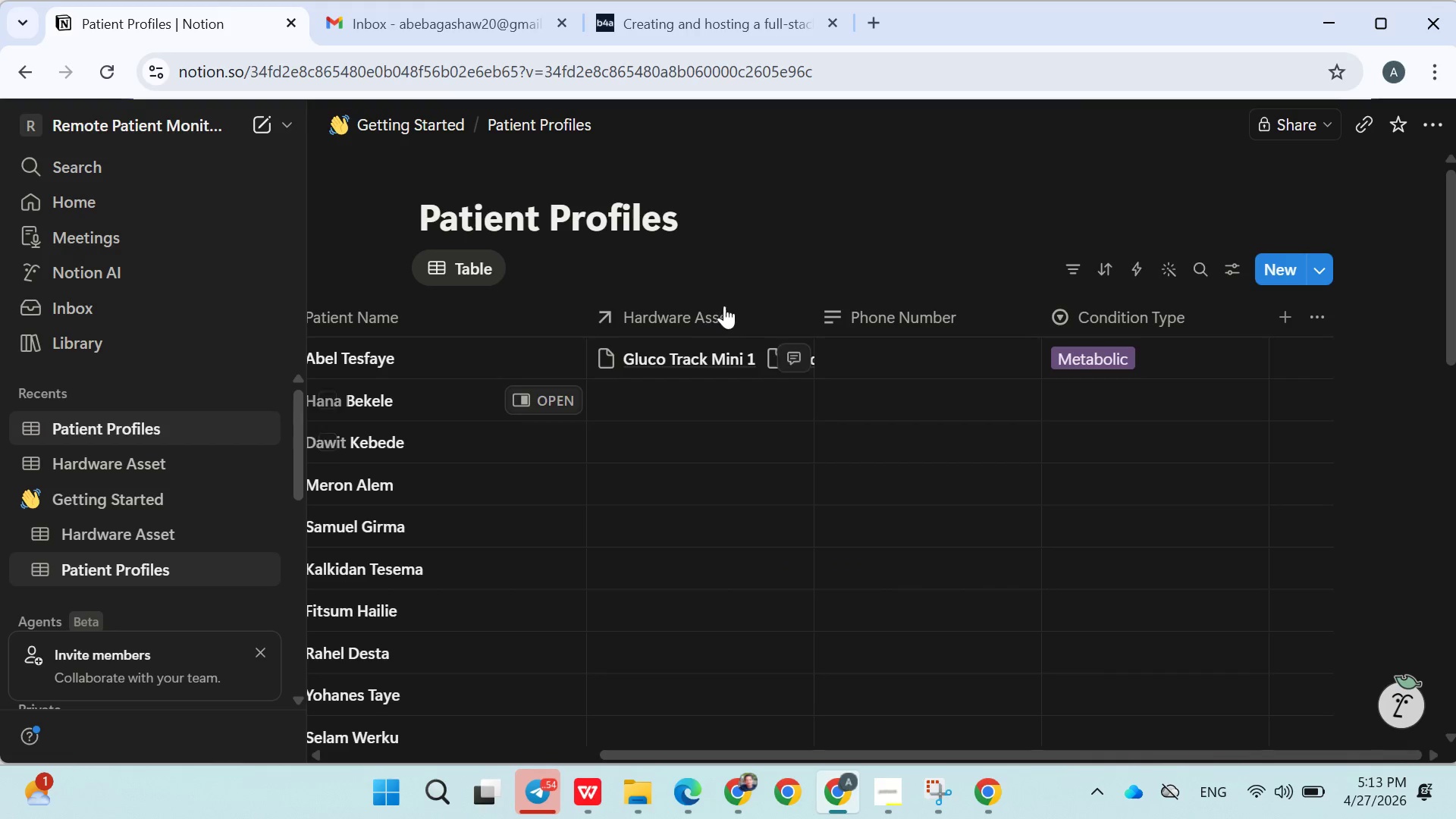 
left_click([686, 314])
 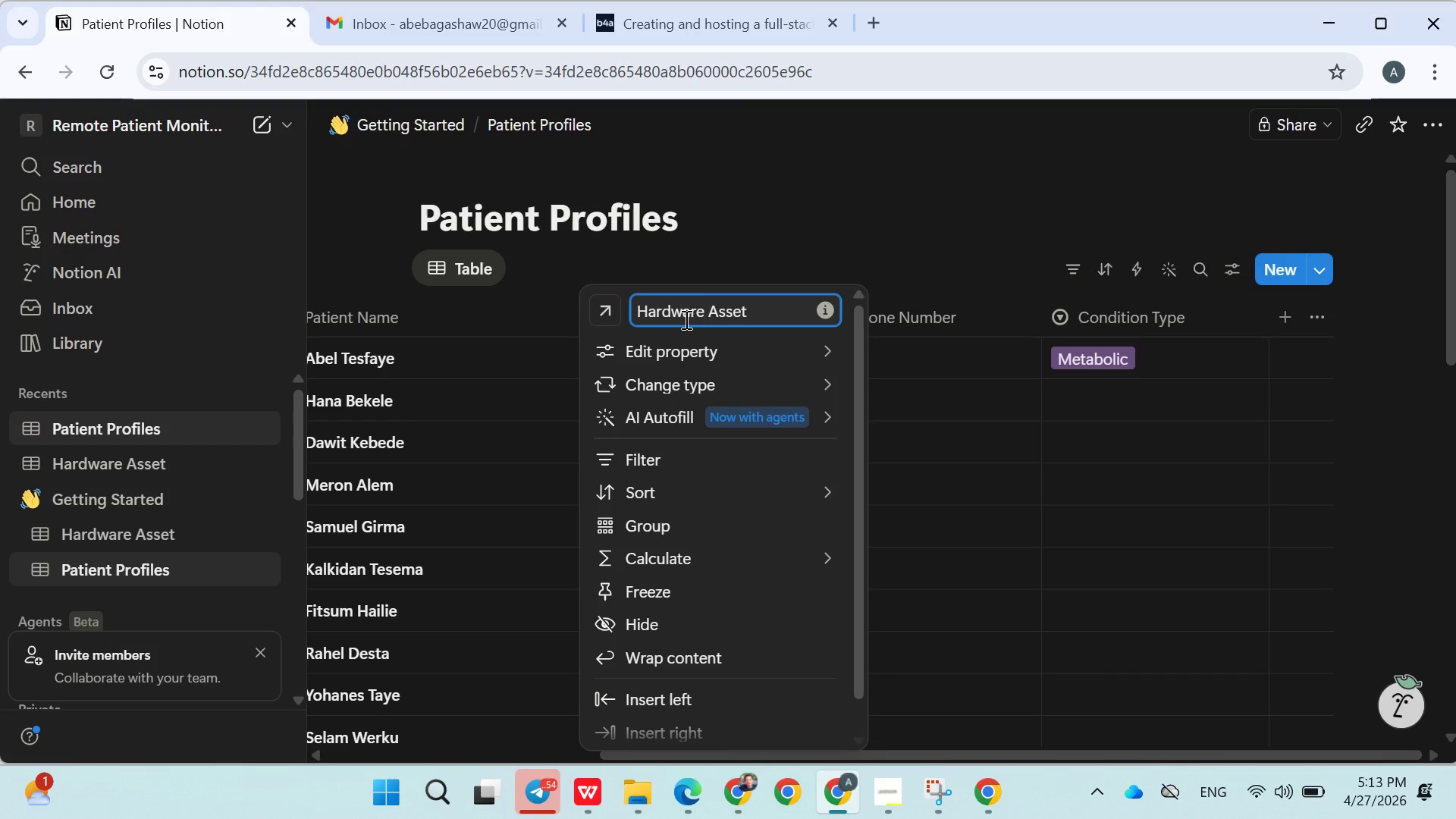 
double_click([685, 319])
 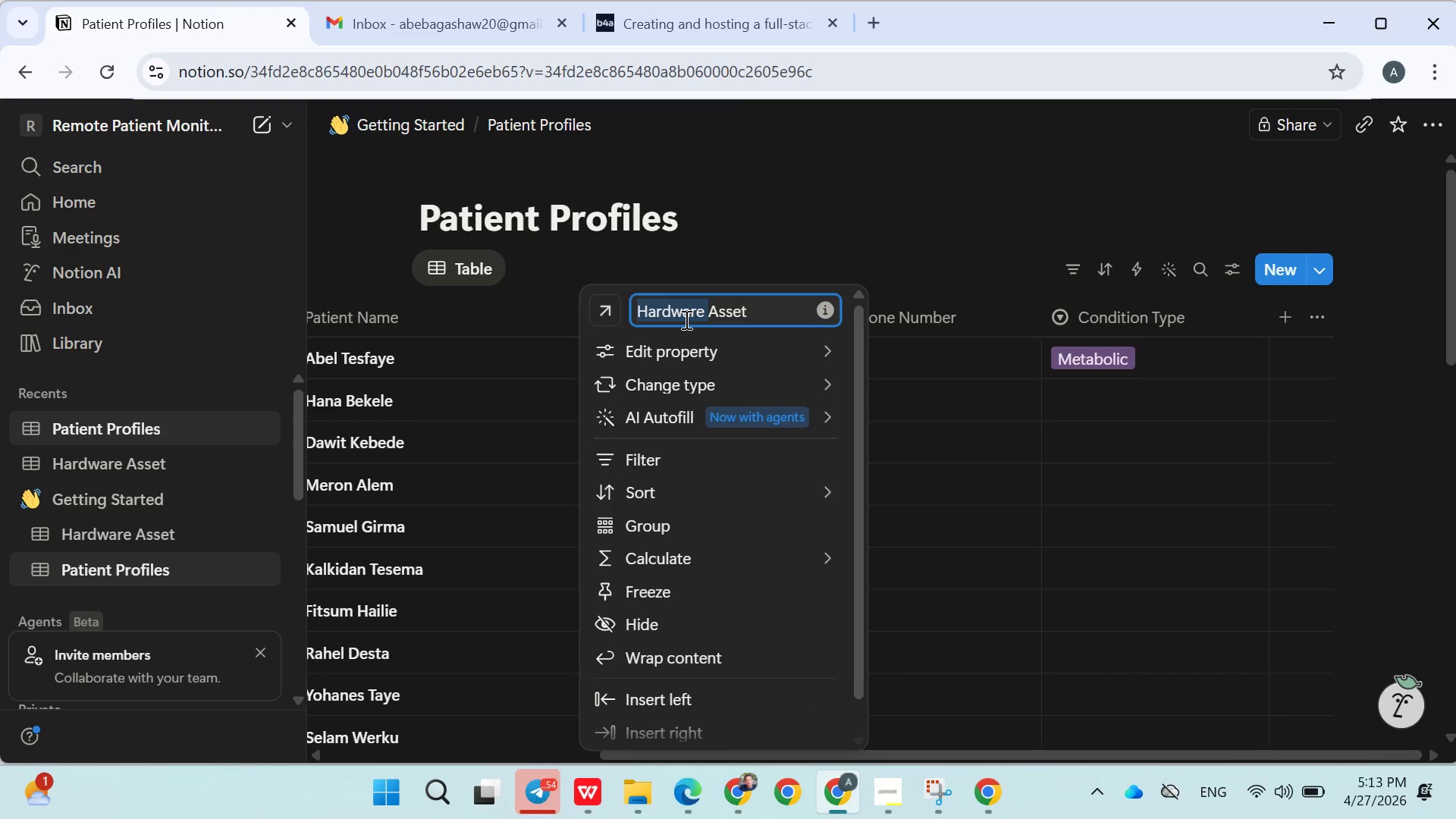 
triple_click([685, 319])
 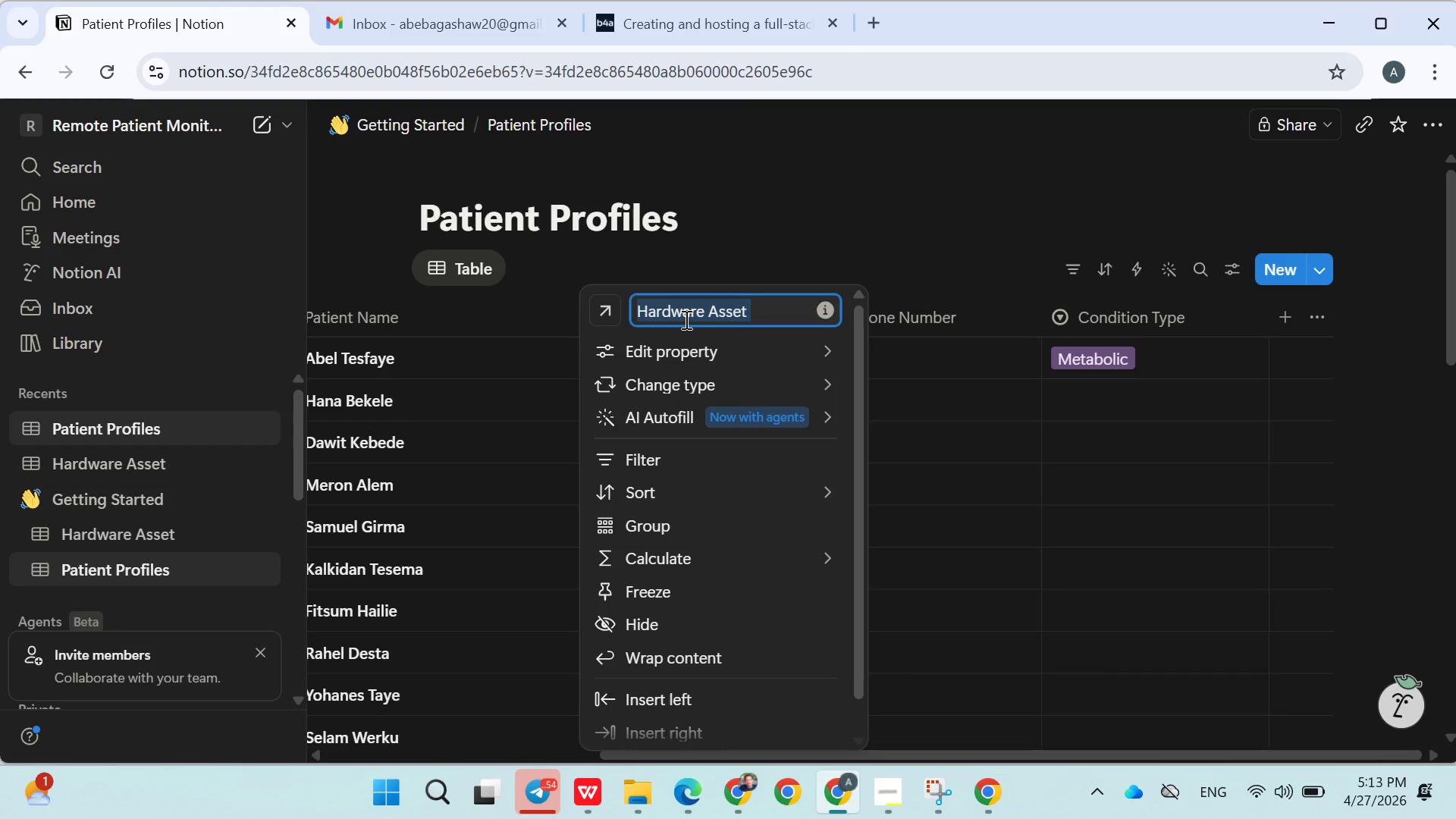 
triple_click([685, 319])
 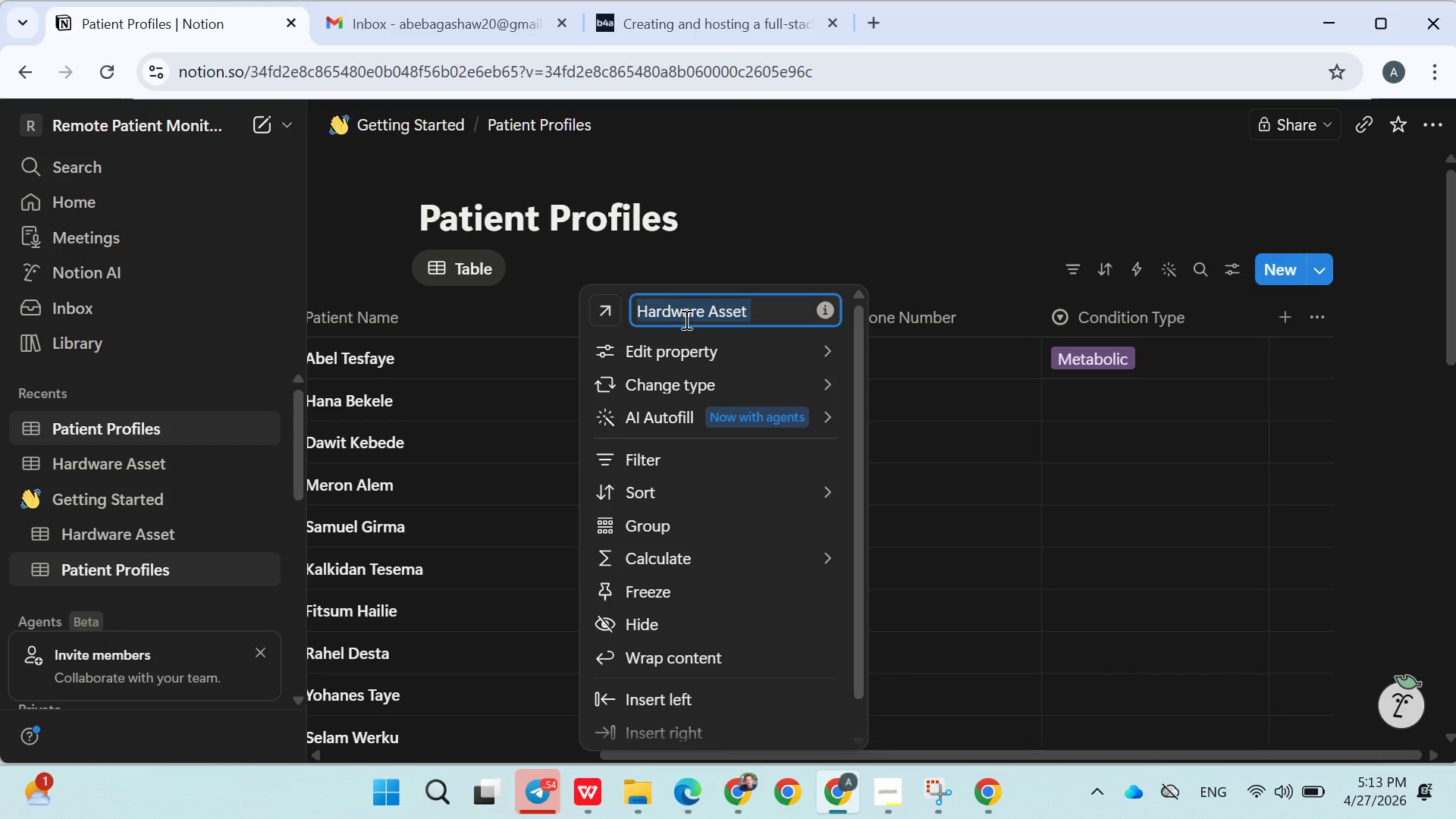 
type(Assigned Device)
 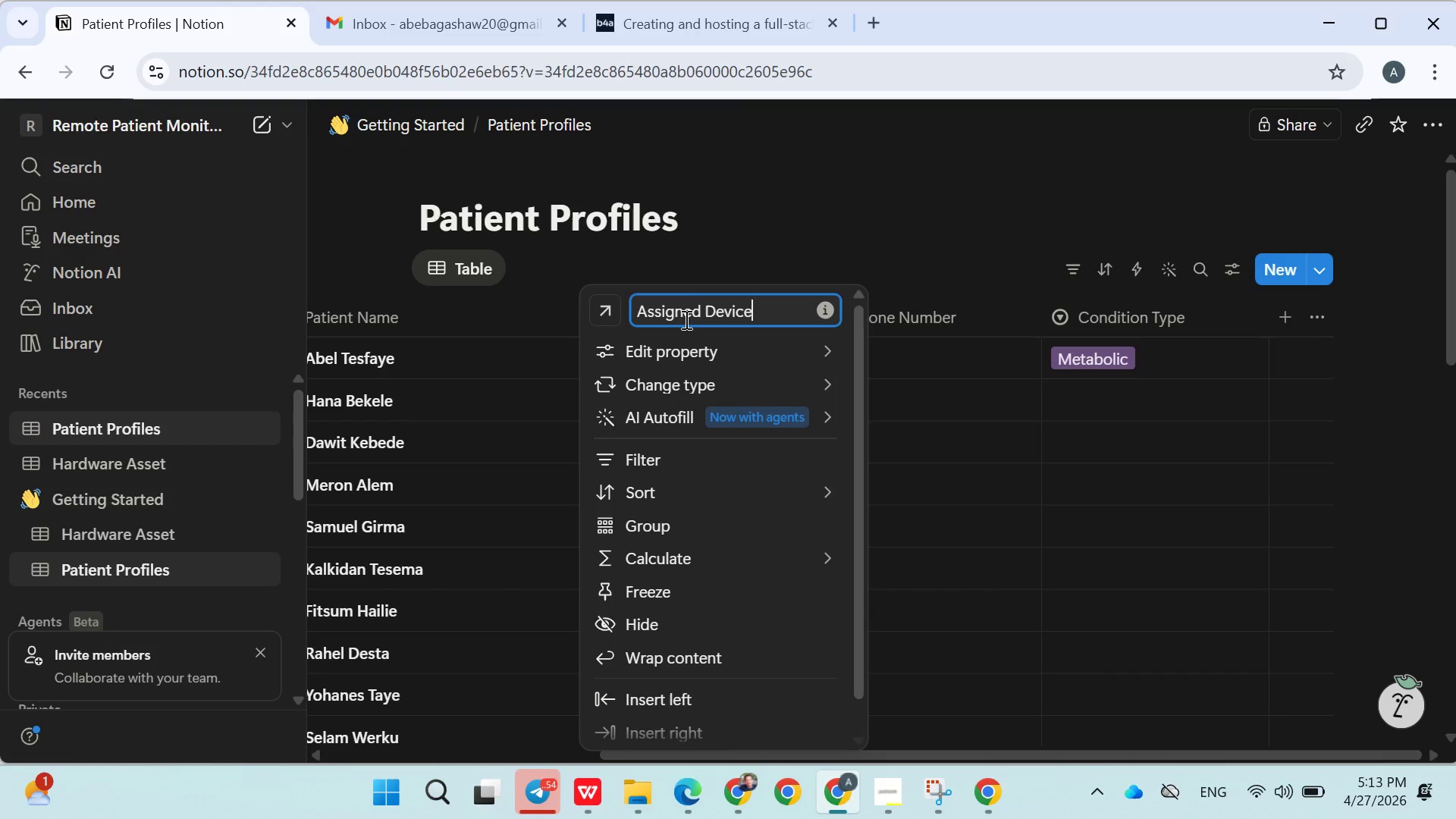 
 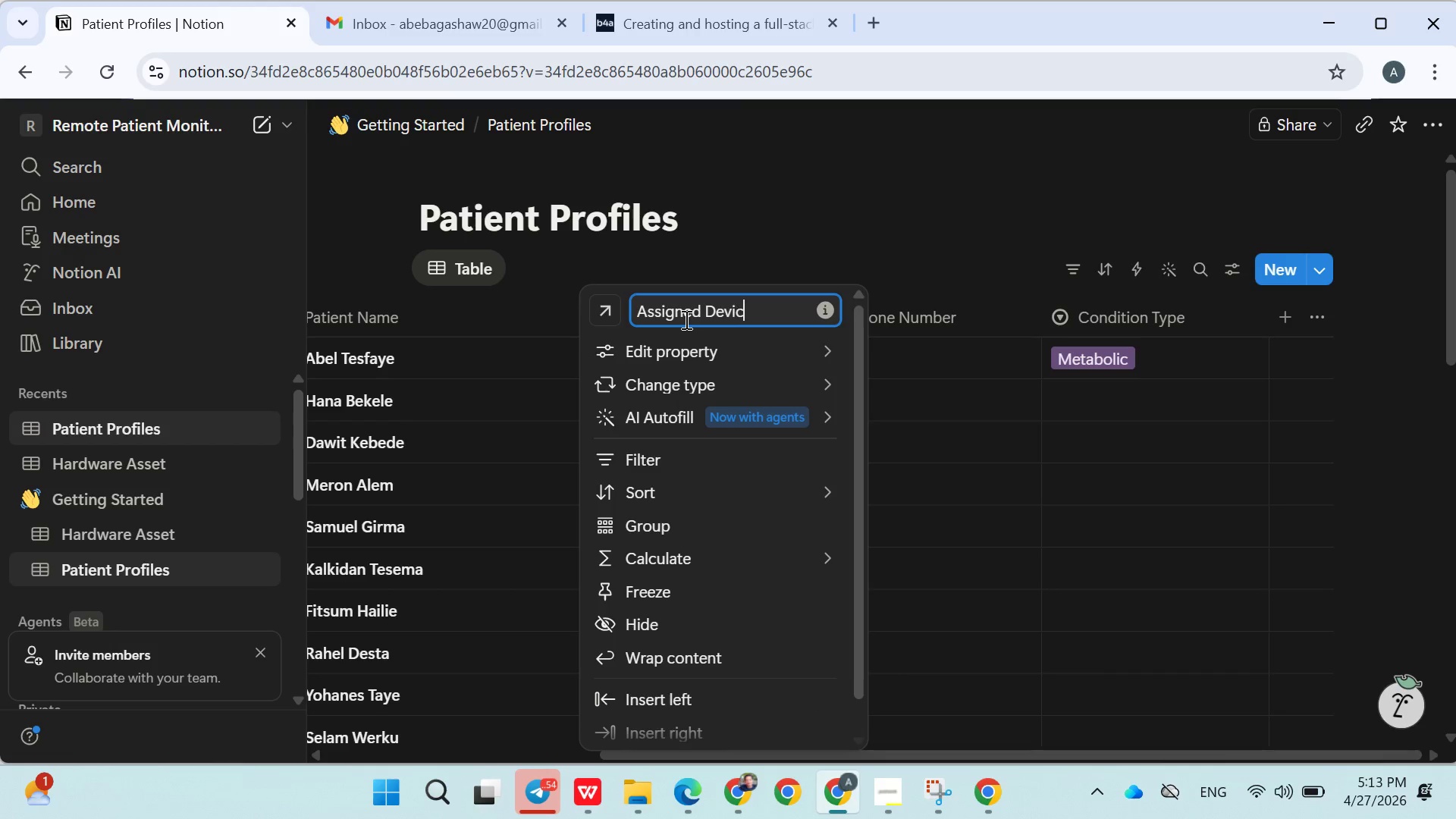 
key(Enter)
 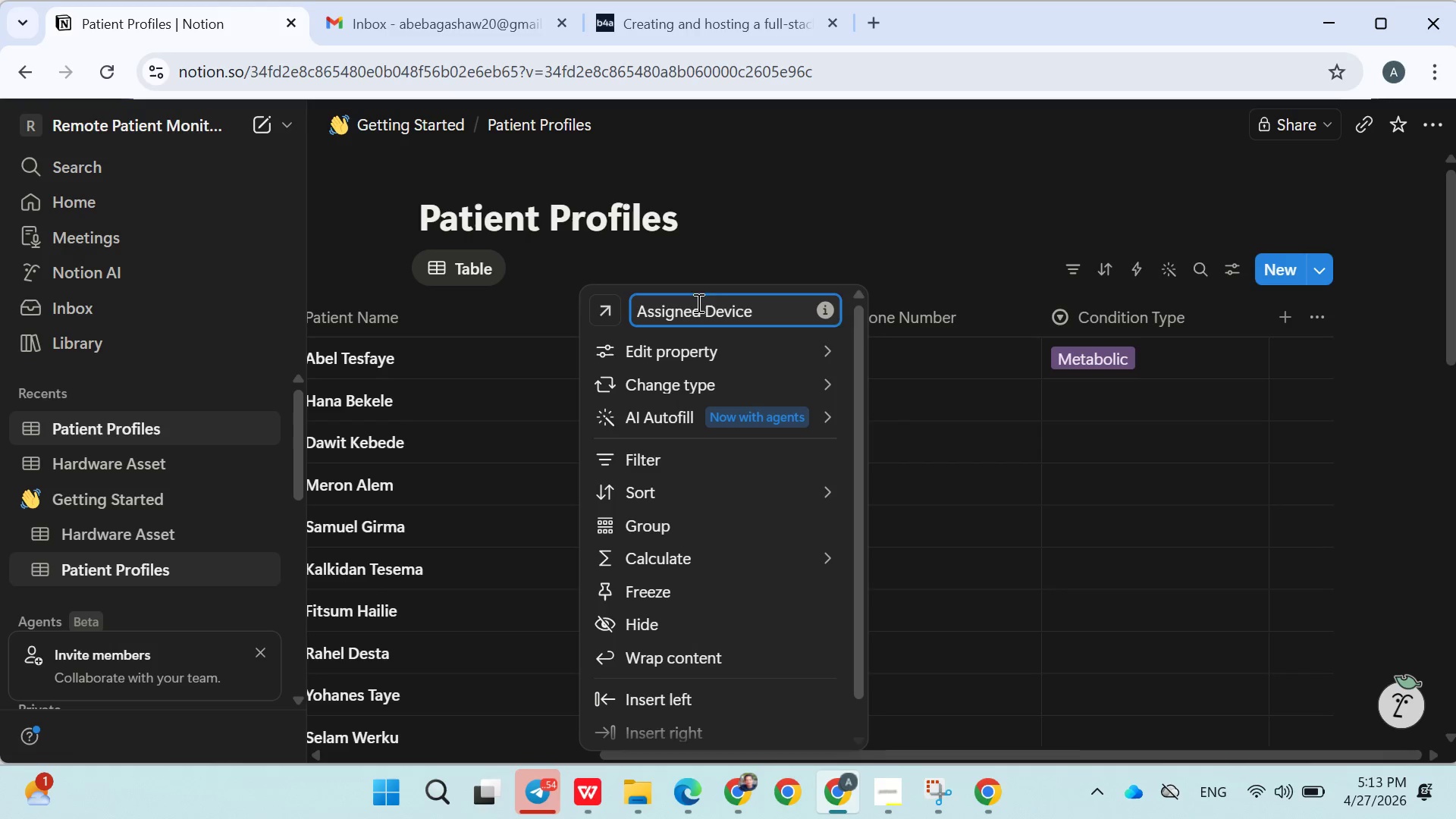 
left_click([778, 206])
 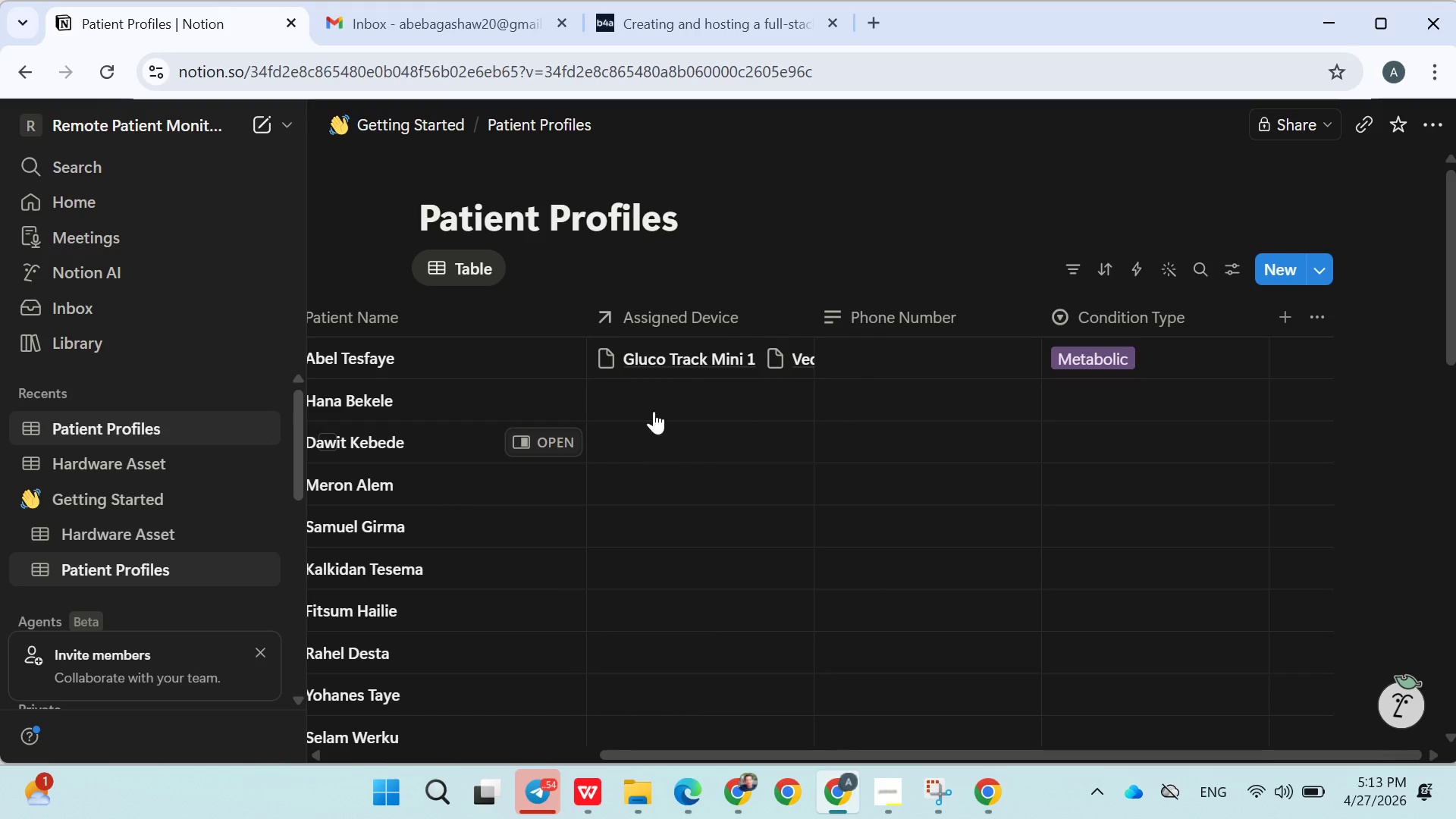 
left_click([664, 390])
 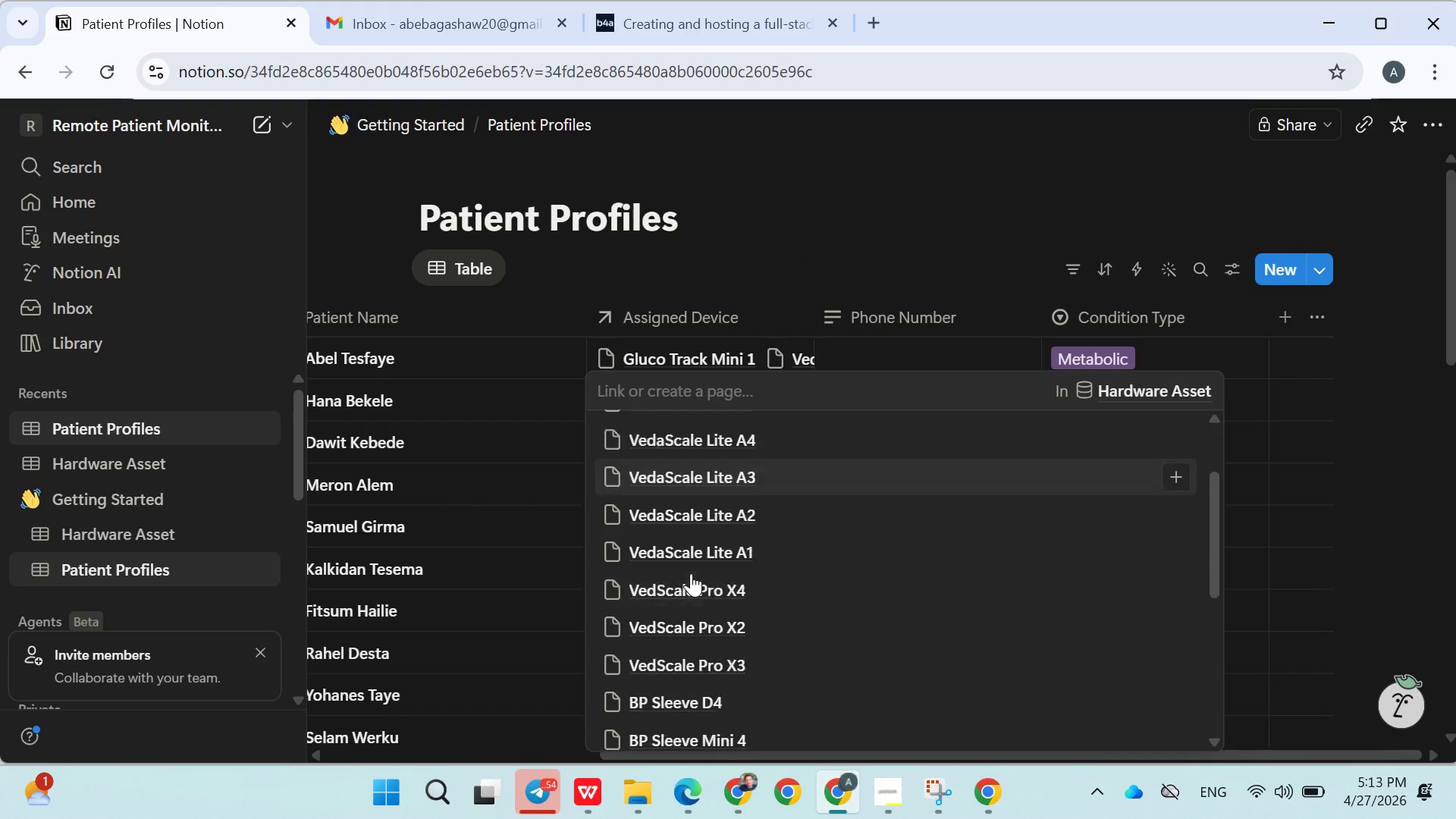 
left_click([688, 553])
 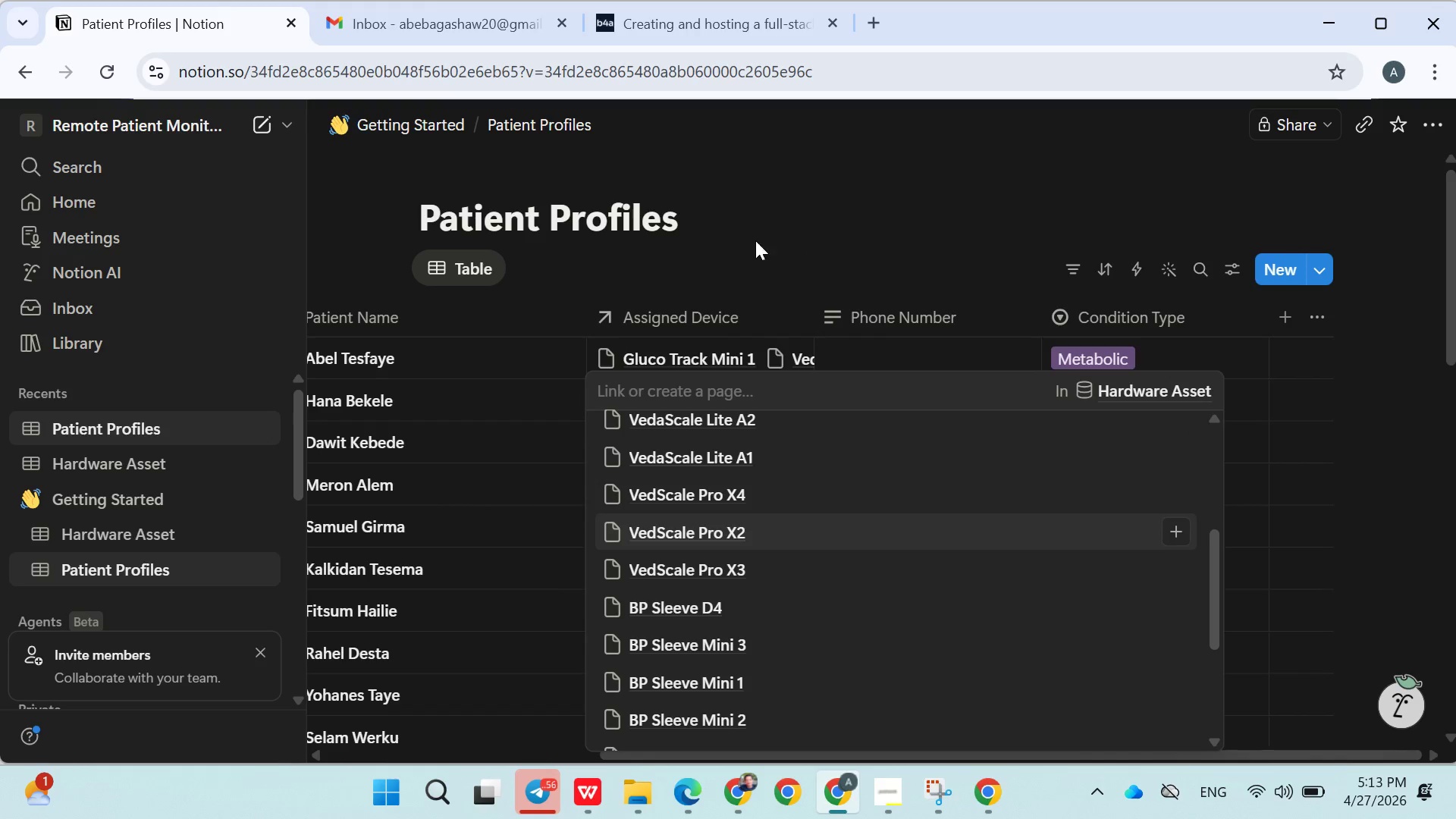 
left_click([765, 249])
 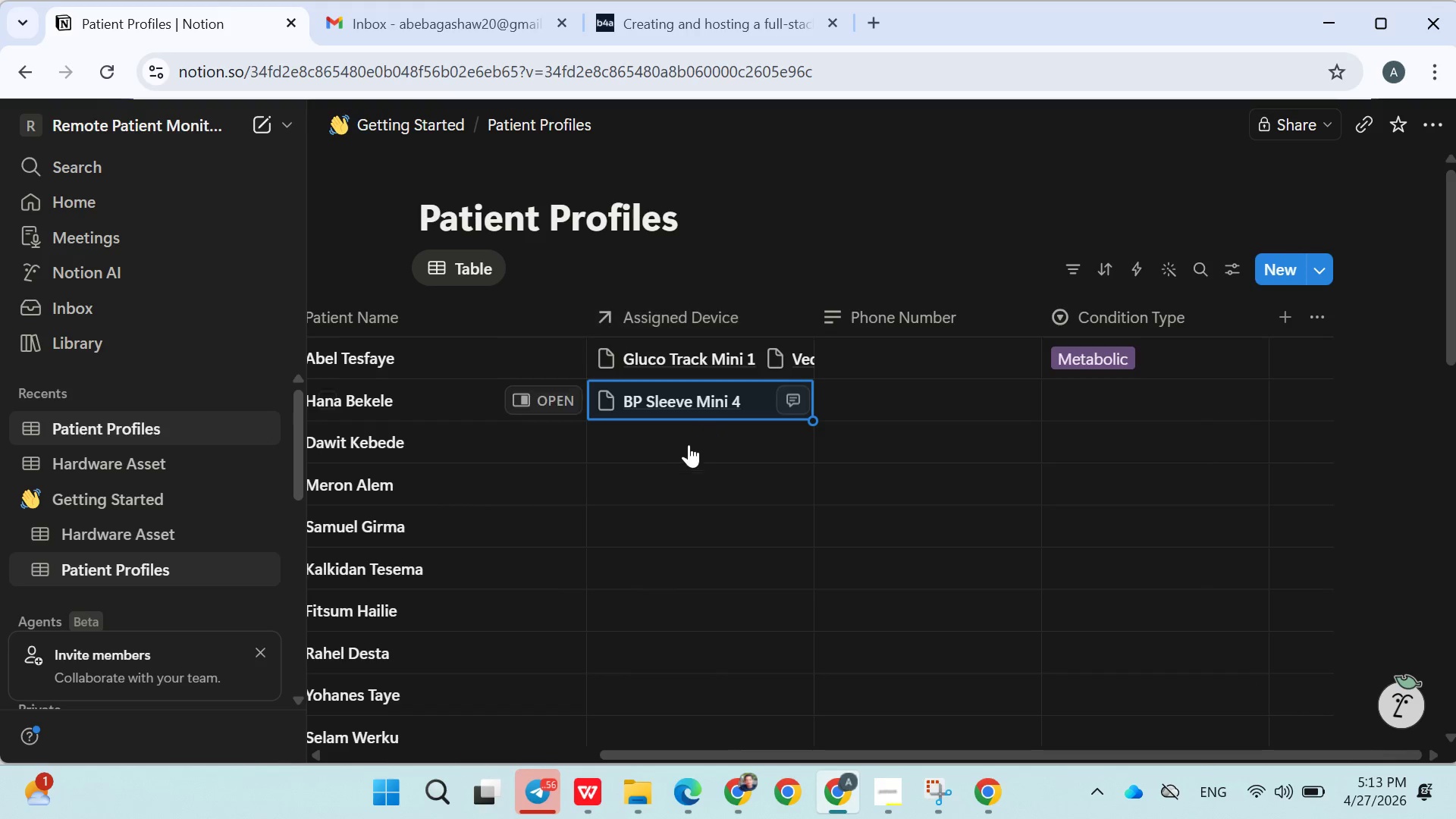 
left_click([682, 445])
 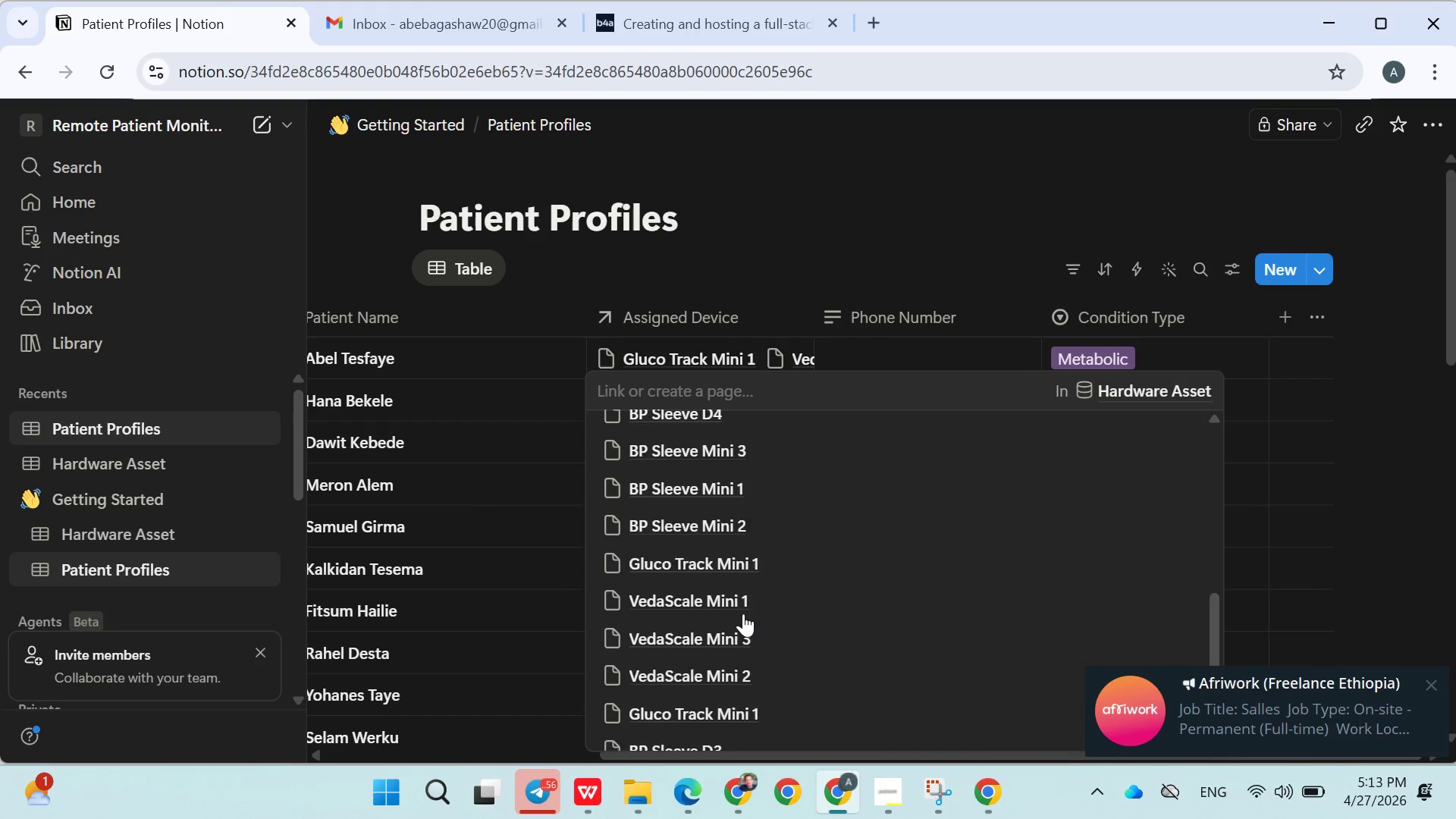 
left_click([730, 618])
 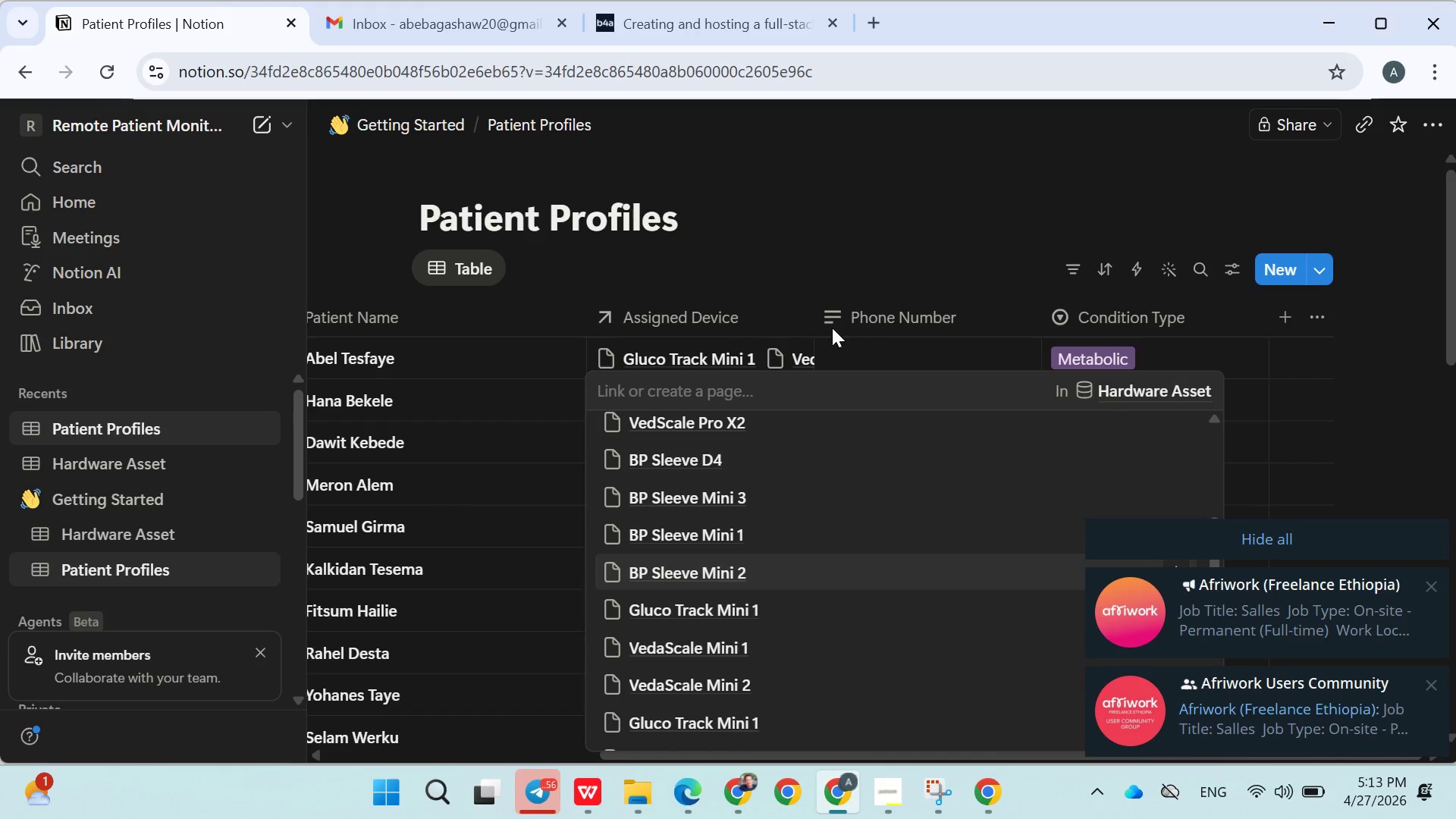 
left_click([818, 231])
 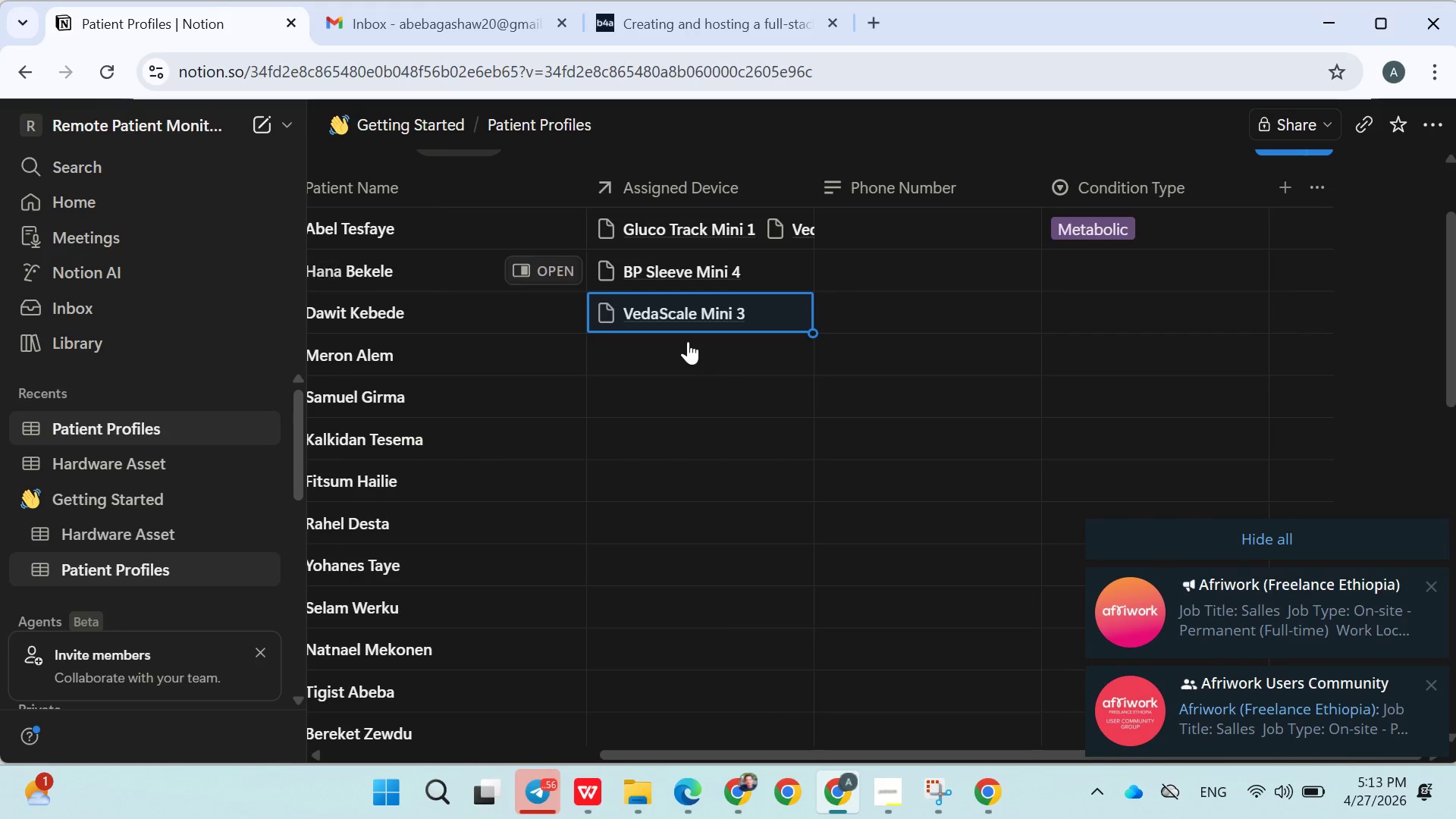 
left_click([688, 341])
 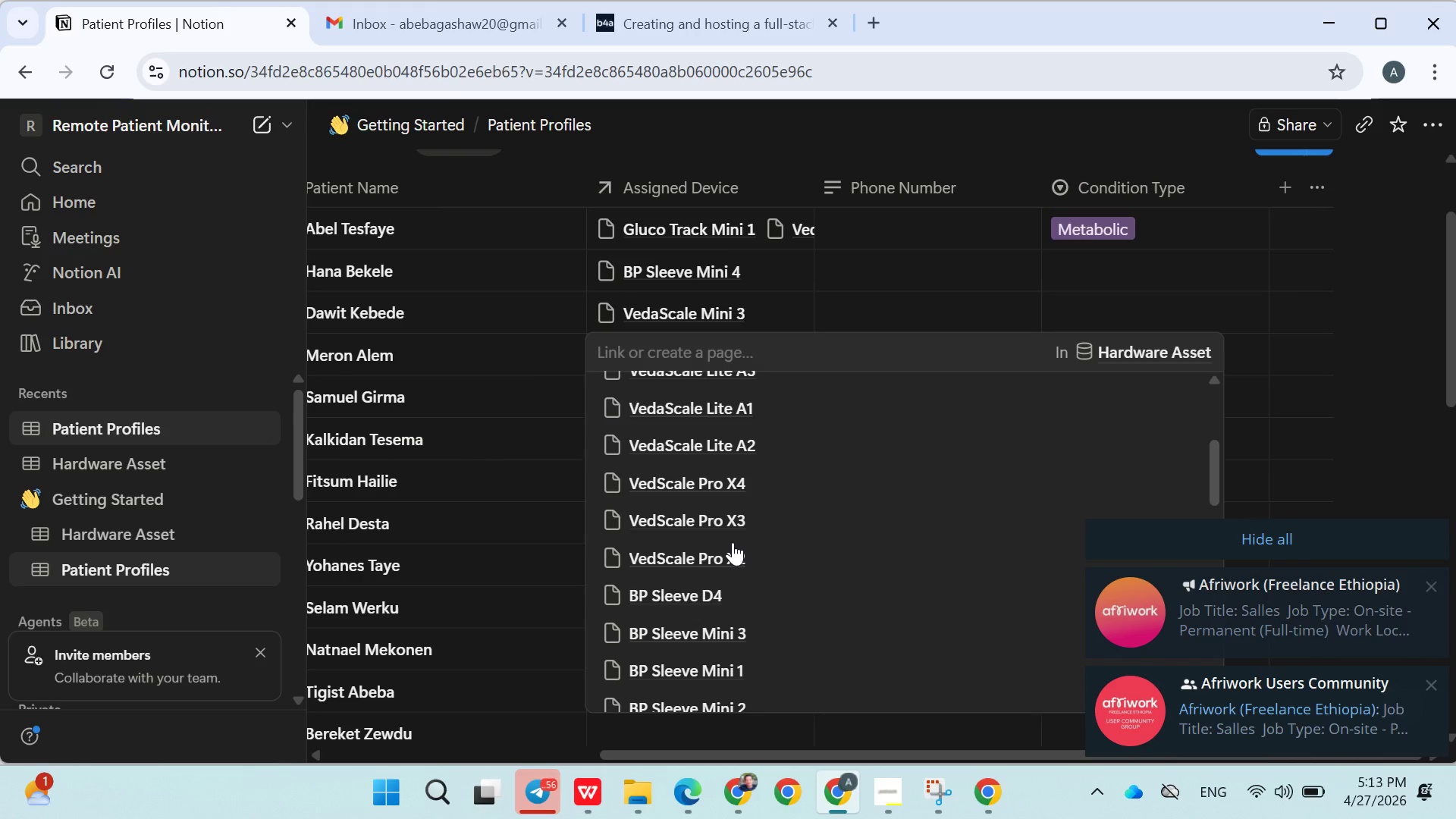 
left_click([733, 542])
 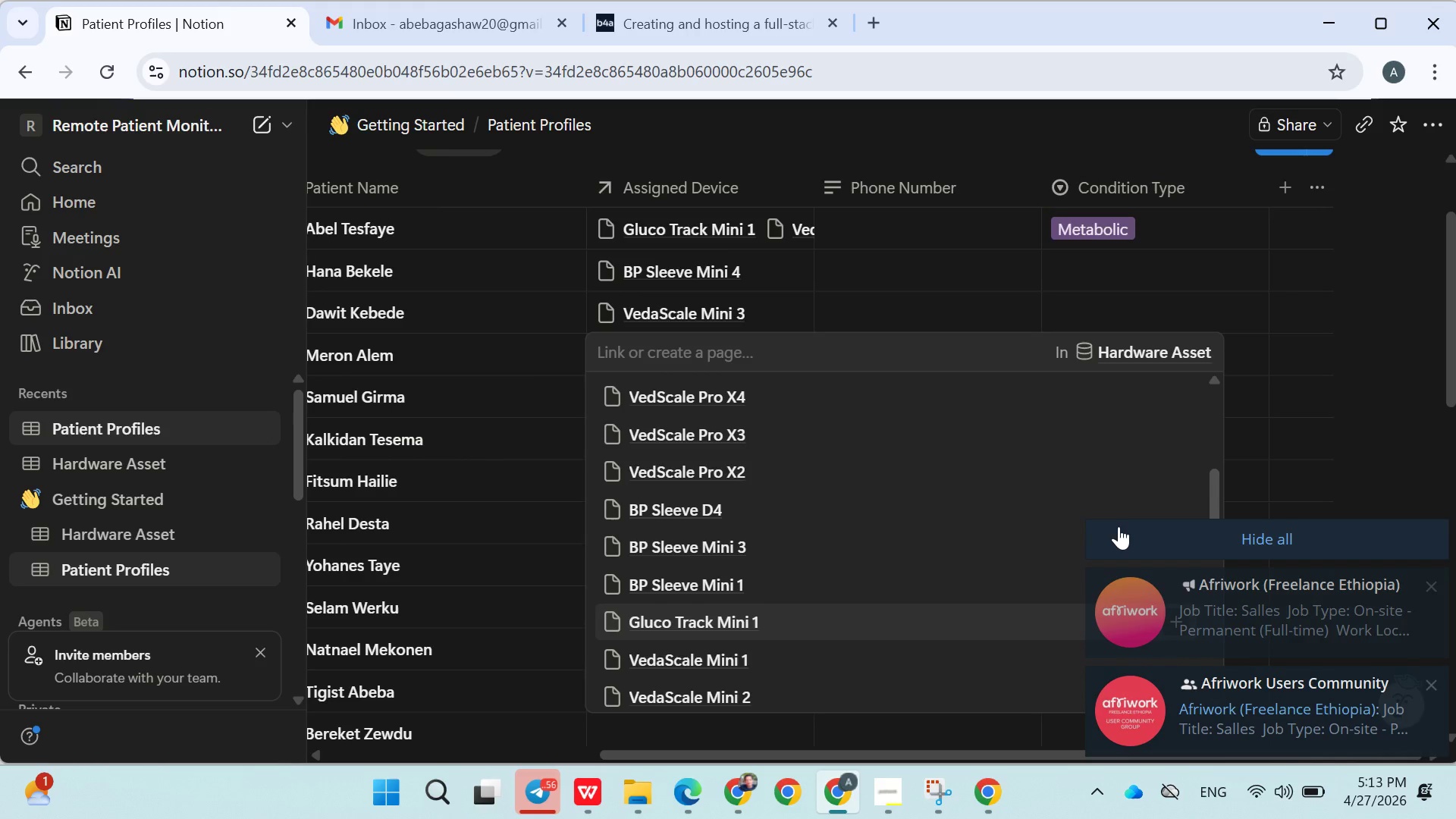 
left_click([1119, 529])
 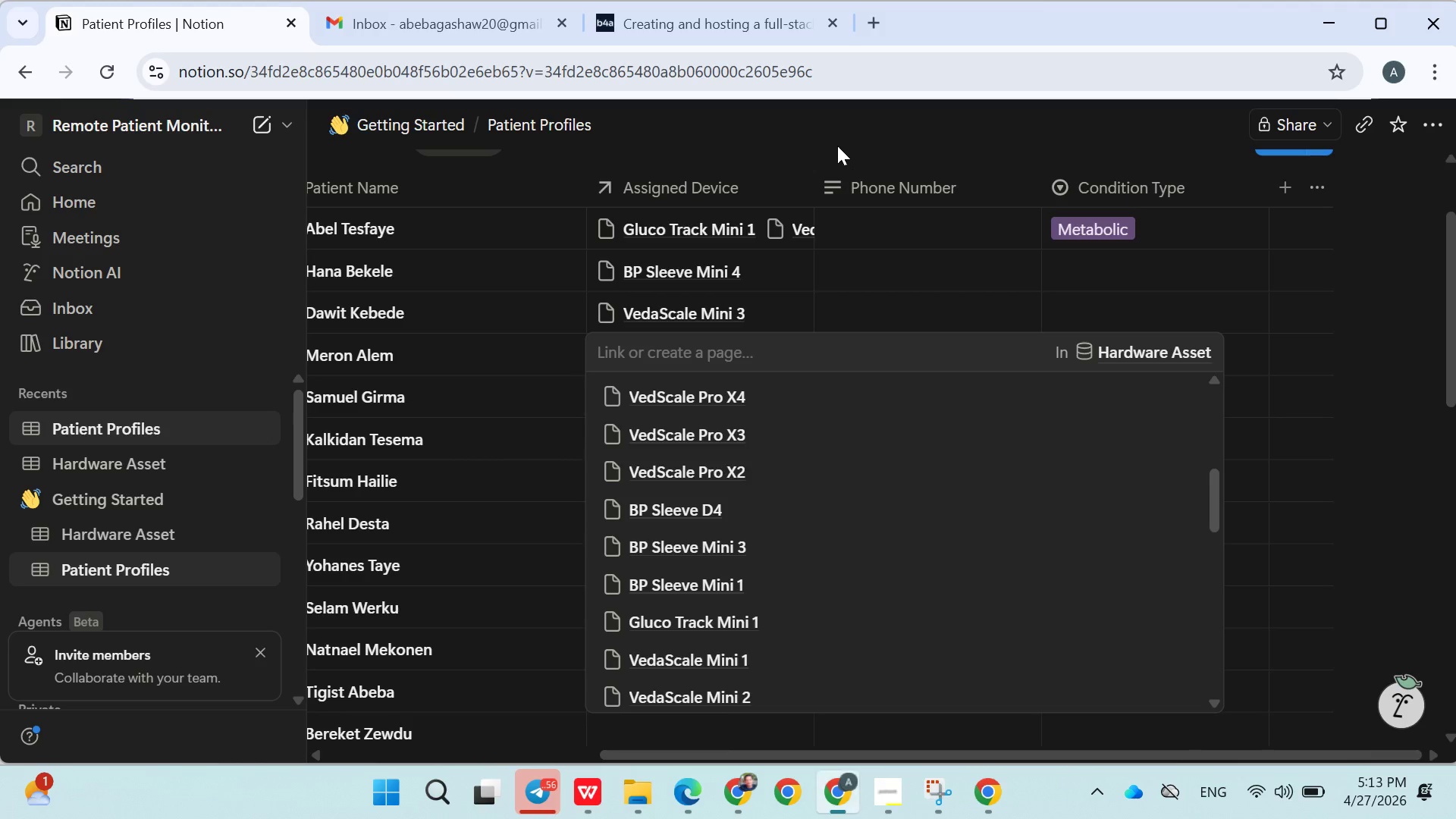 
left_click([837, 145])
 